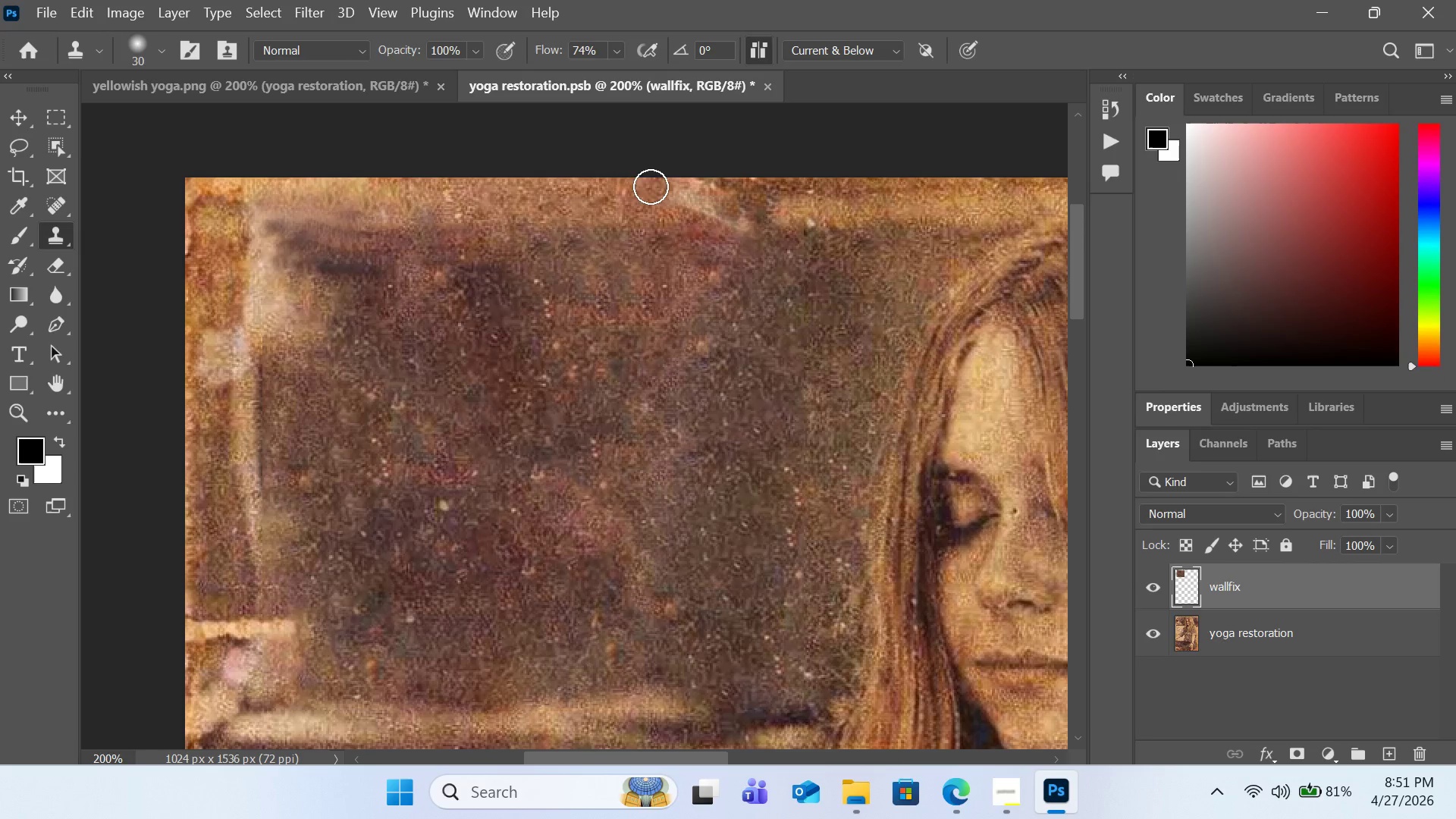 
hold_key(key=AltLeft, duration=0.41)
left_click([651, 185])
 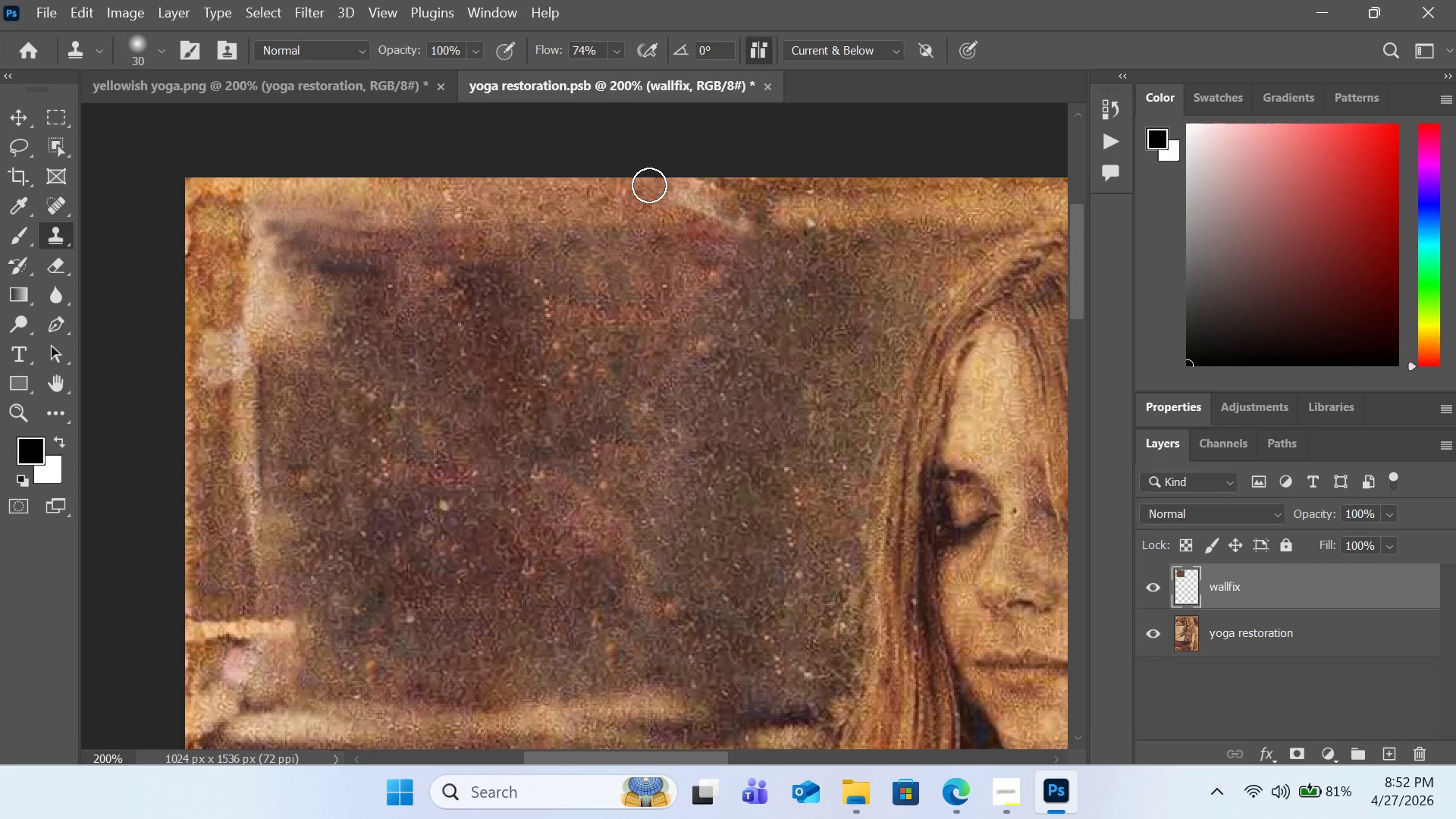 
left_click([649, 185])
 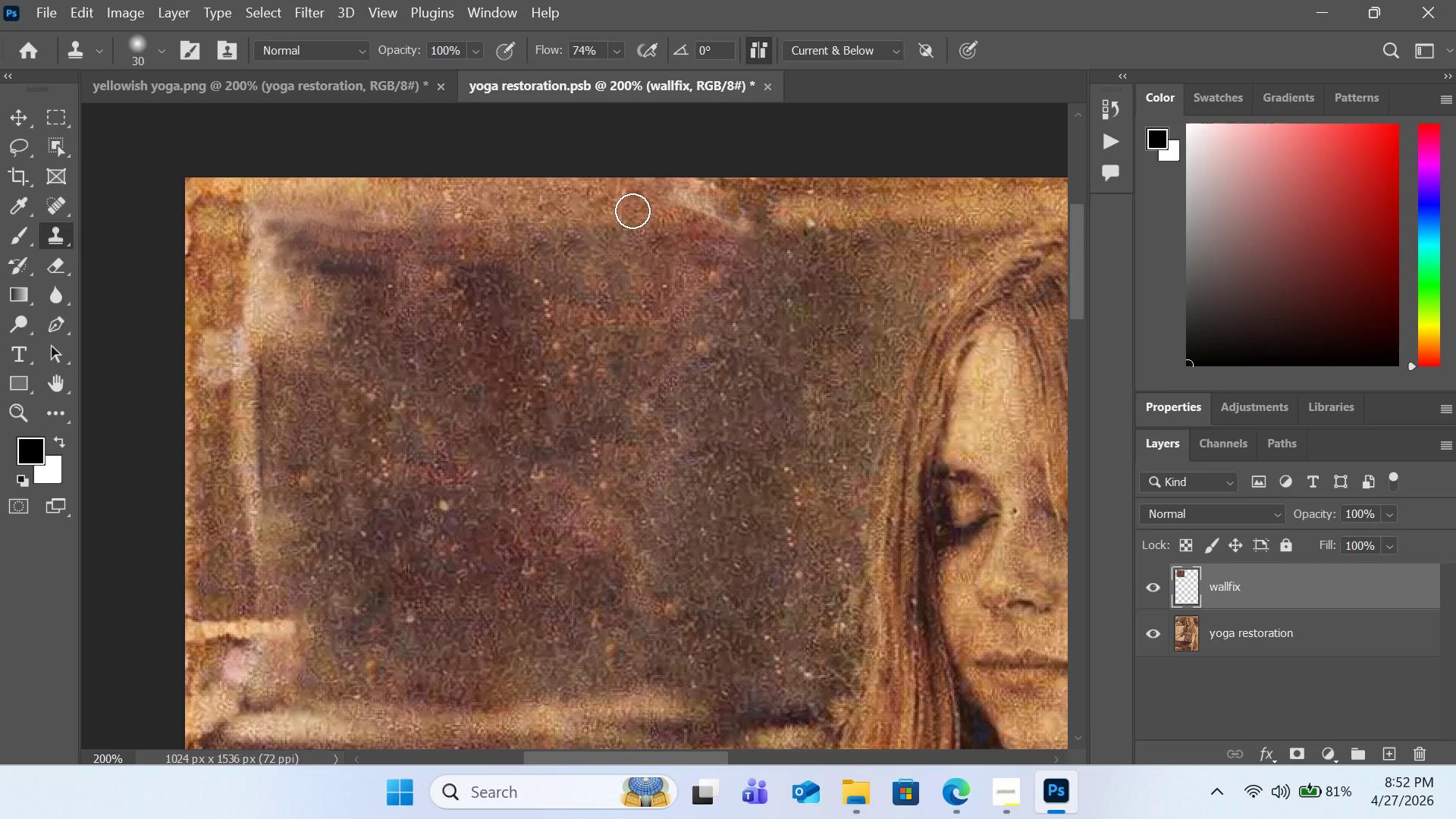 
hold_key(key=AltLeft, duration=0.33)
left_click([632, 211])
 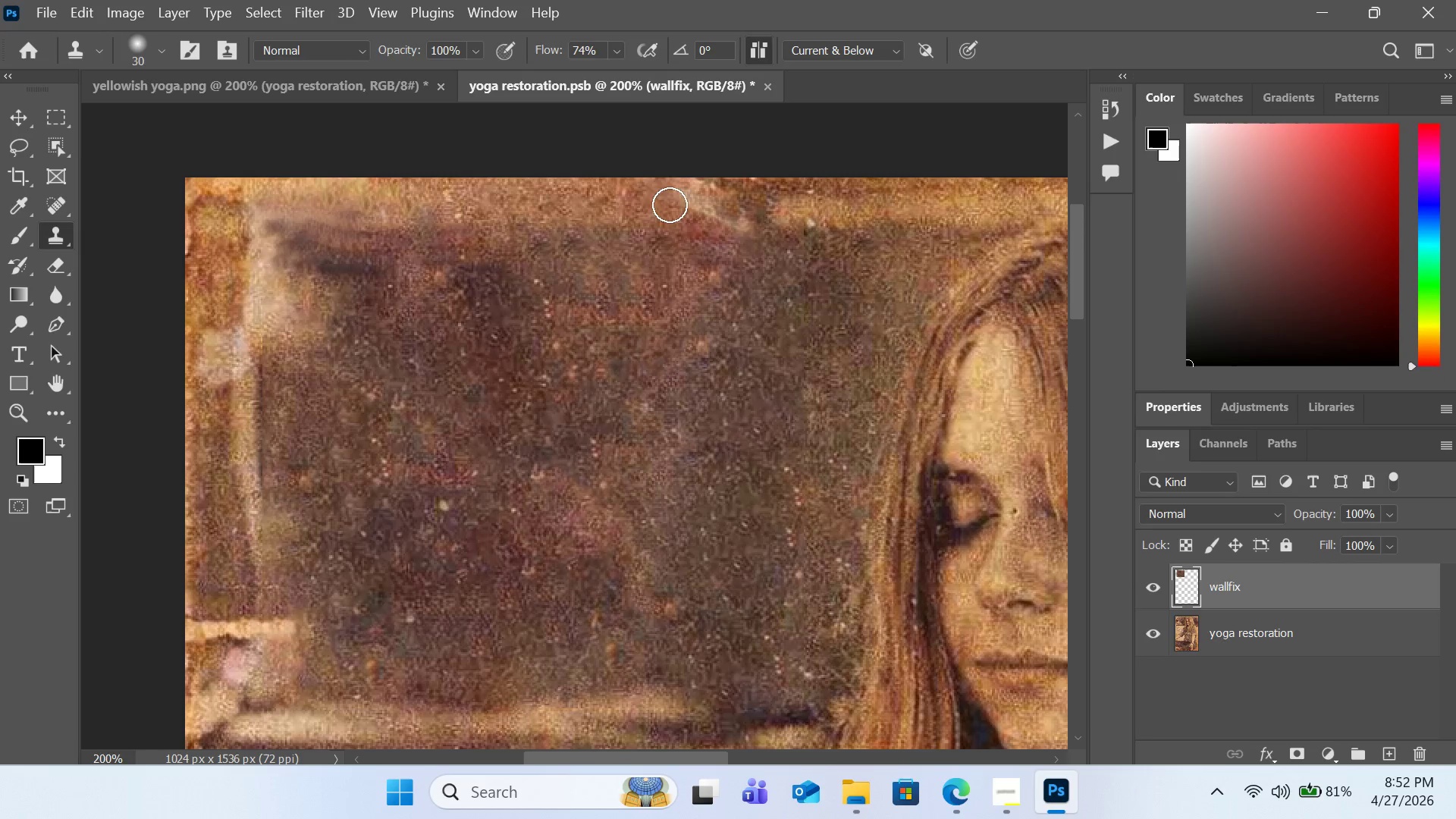 
left_click_drag(start_coordinate=[671, 206], to_coordinate=[688, 180])
 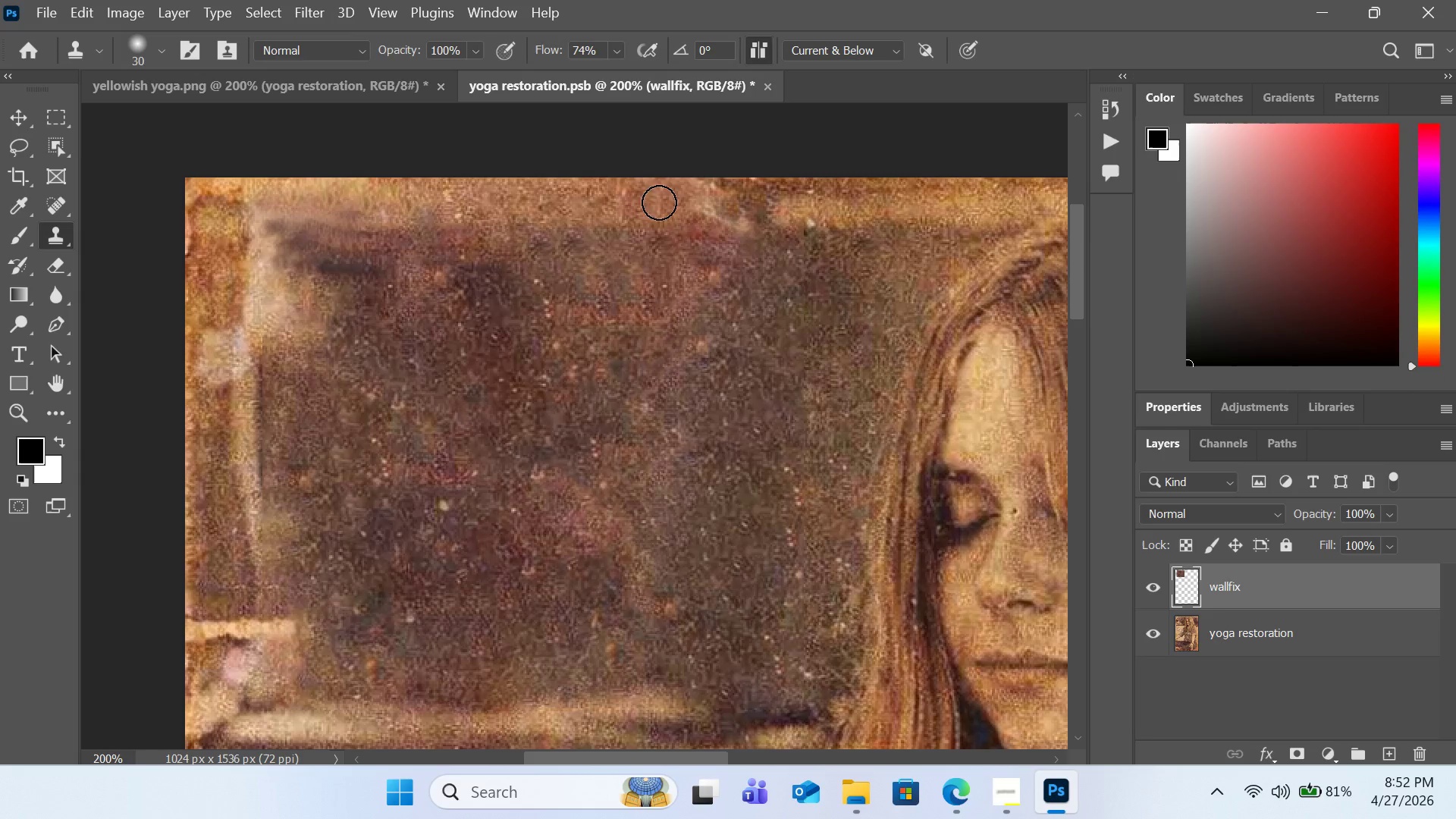 
hold_key(key=AltLeft, duration=0.33)
left_click([652, 205])
 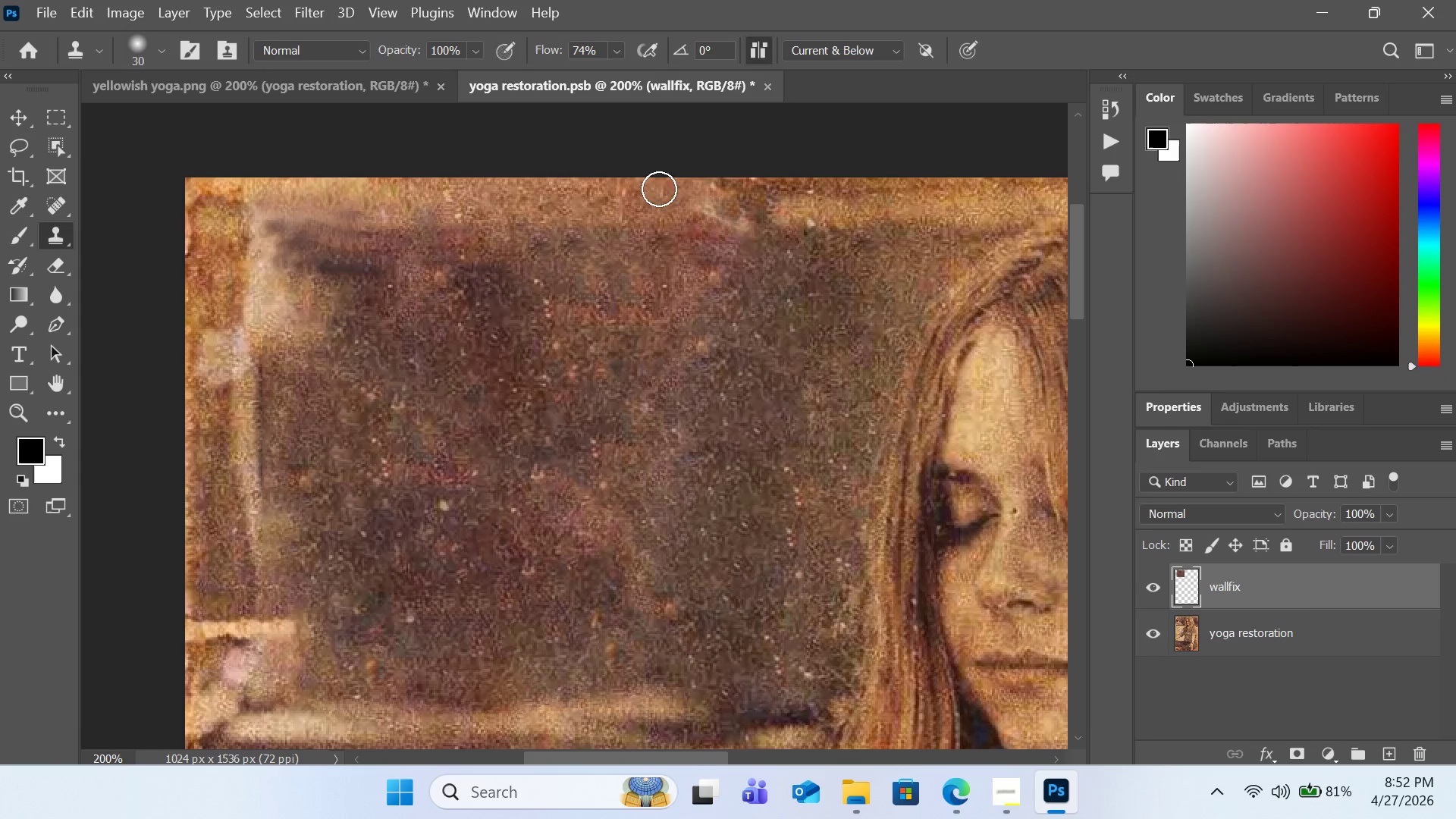 
left_click([650, 180])
 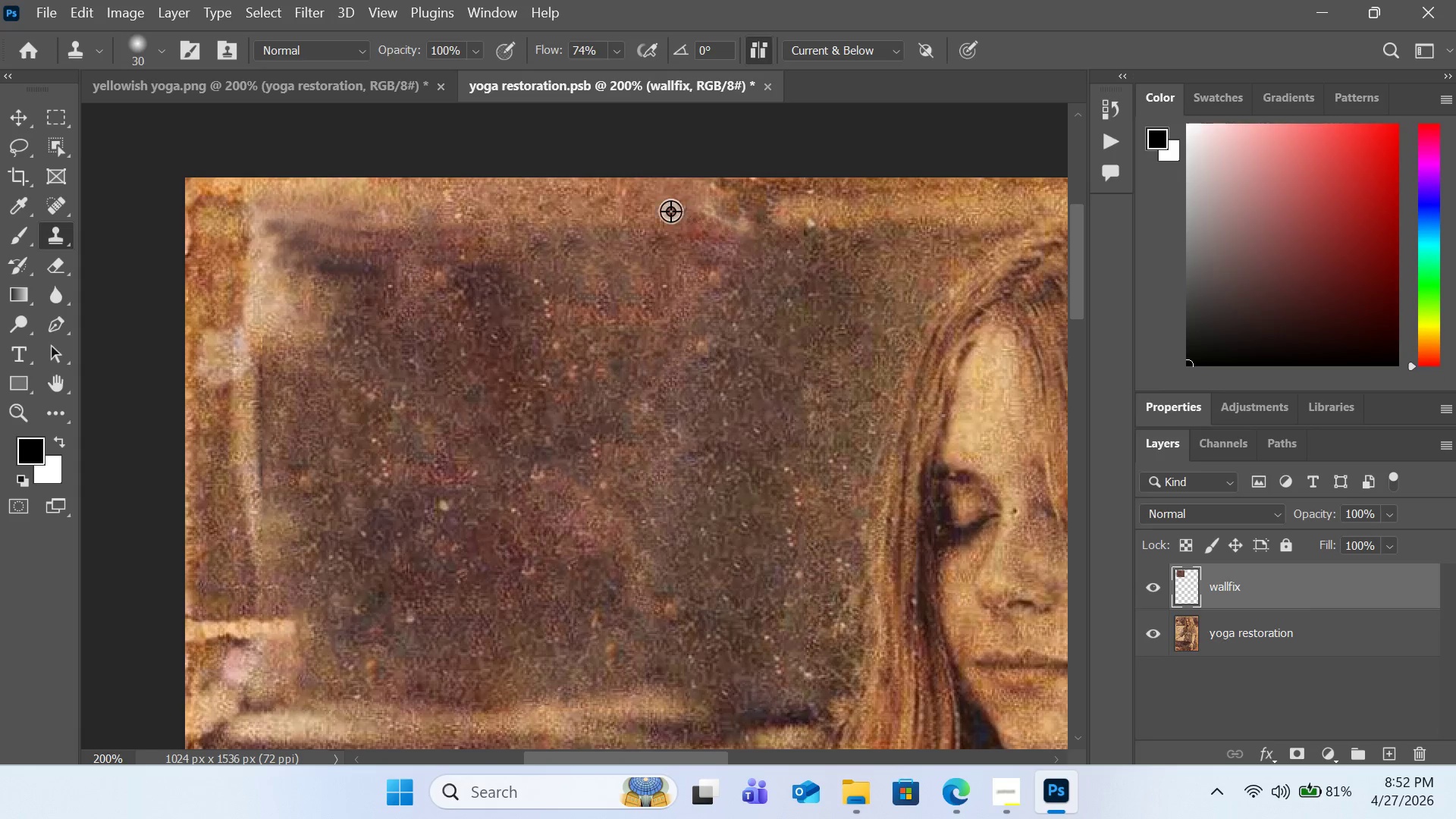 
hold_key(key=AltLeft, duration=0.41)
left_click([652, 211])
 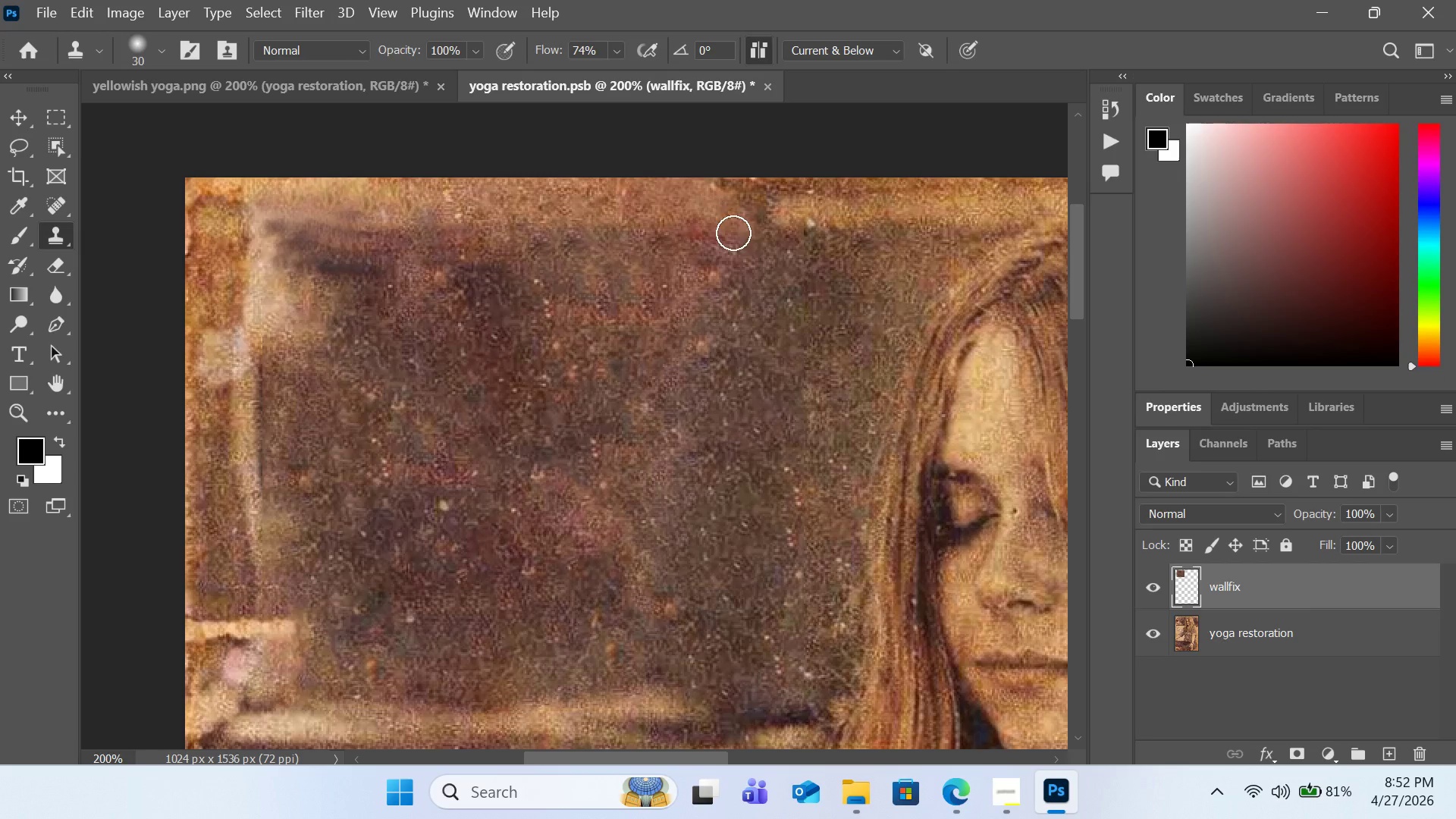 
hold_key(key=AltLeft, duration=0.39)
 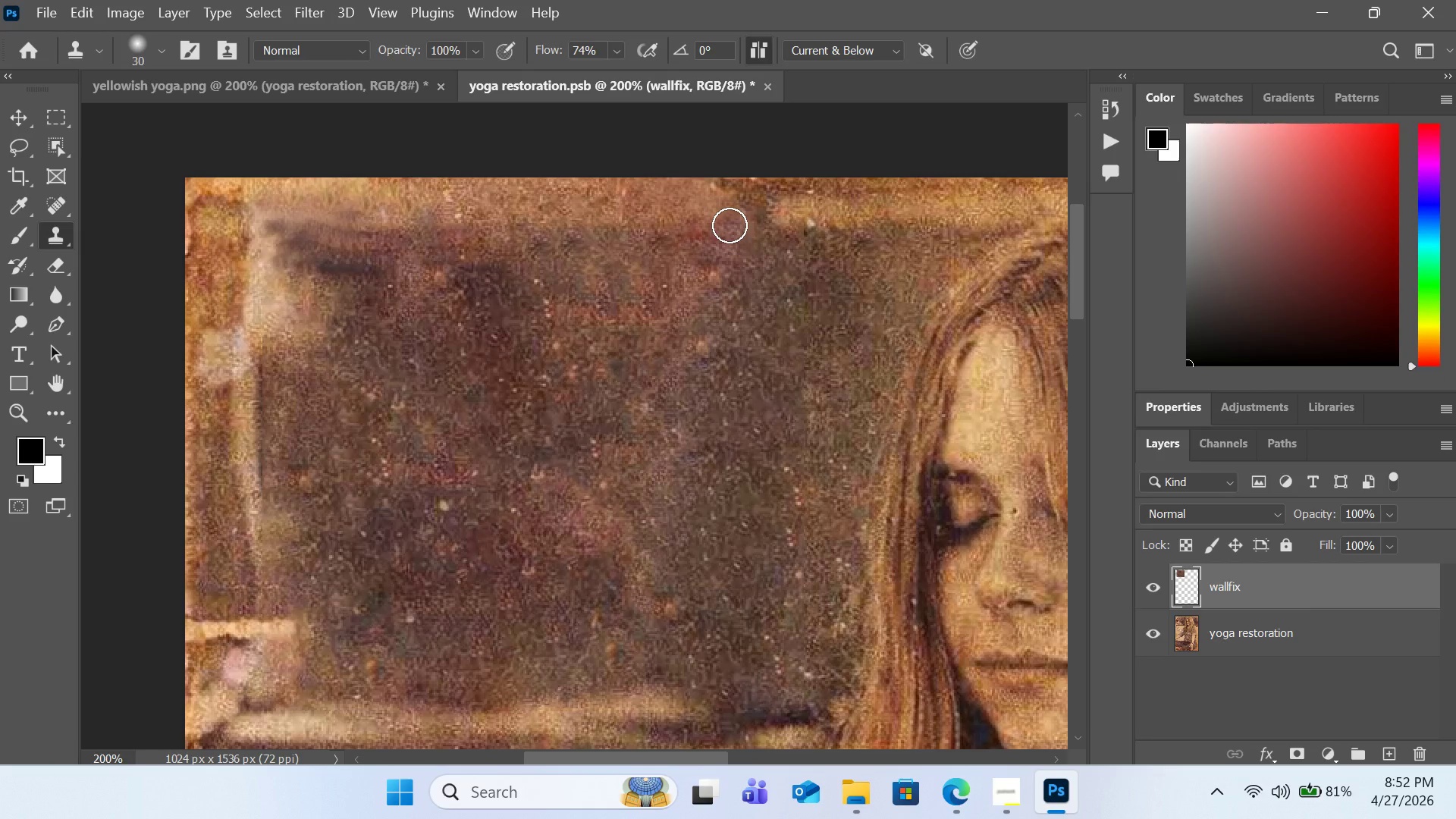 
triple_click([730, 226])
 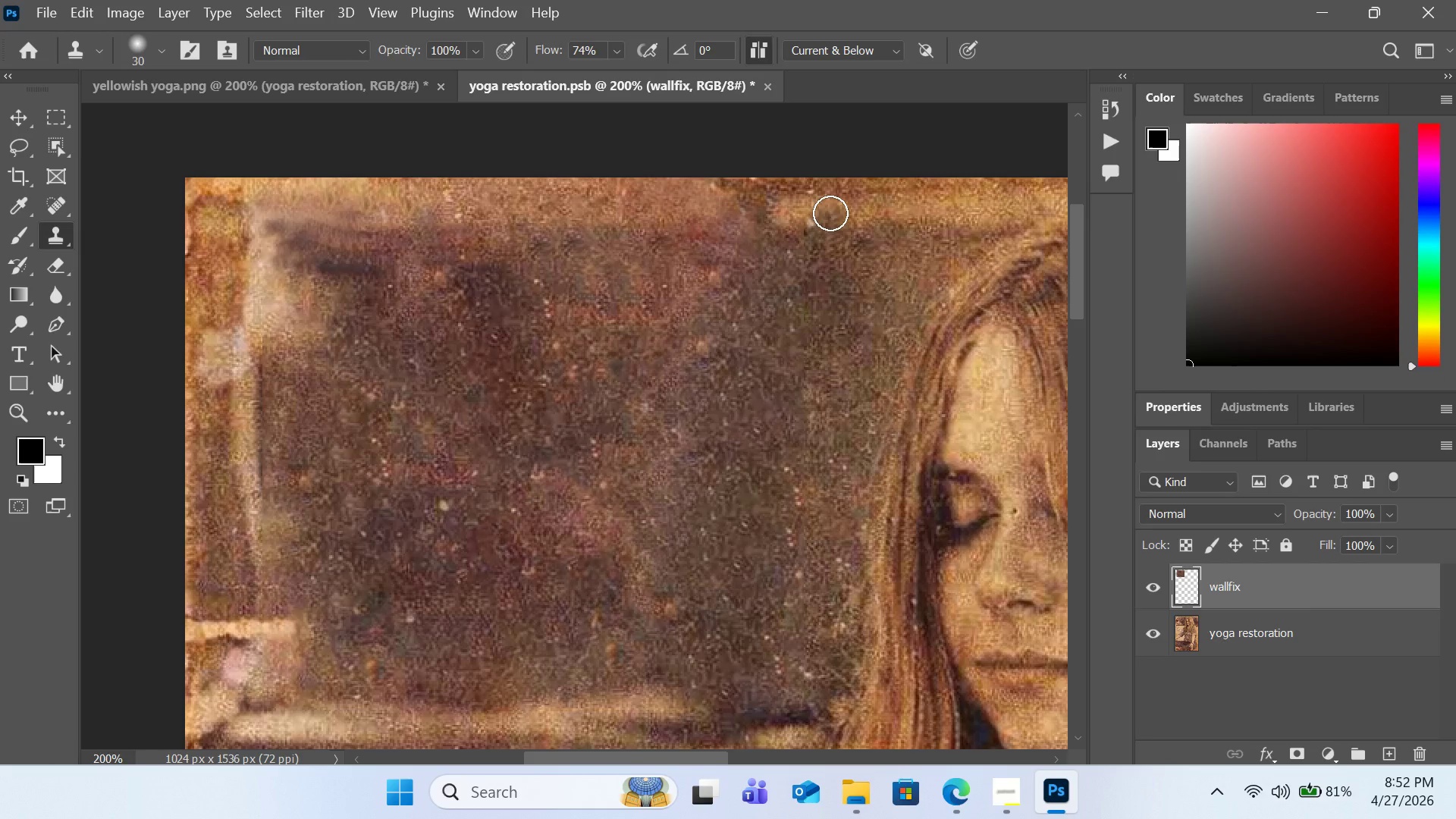 
hold_key(key=AltLeft, duration=0.48)
left_click([794, 209])
 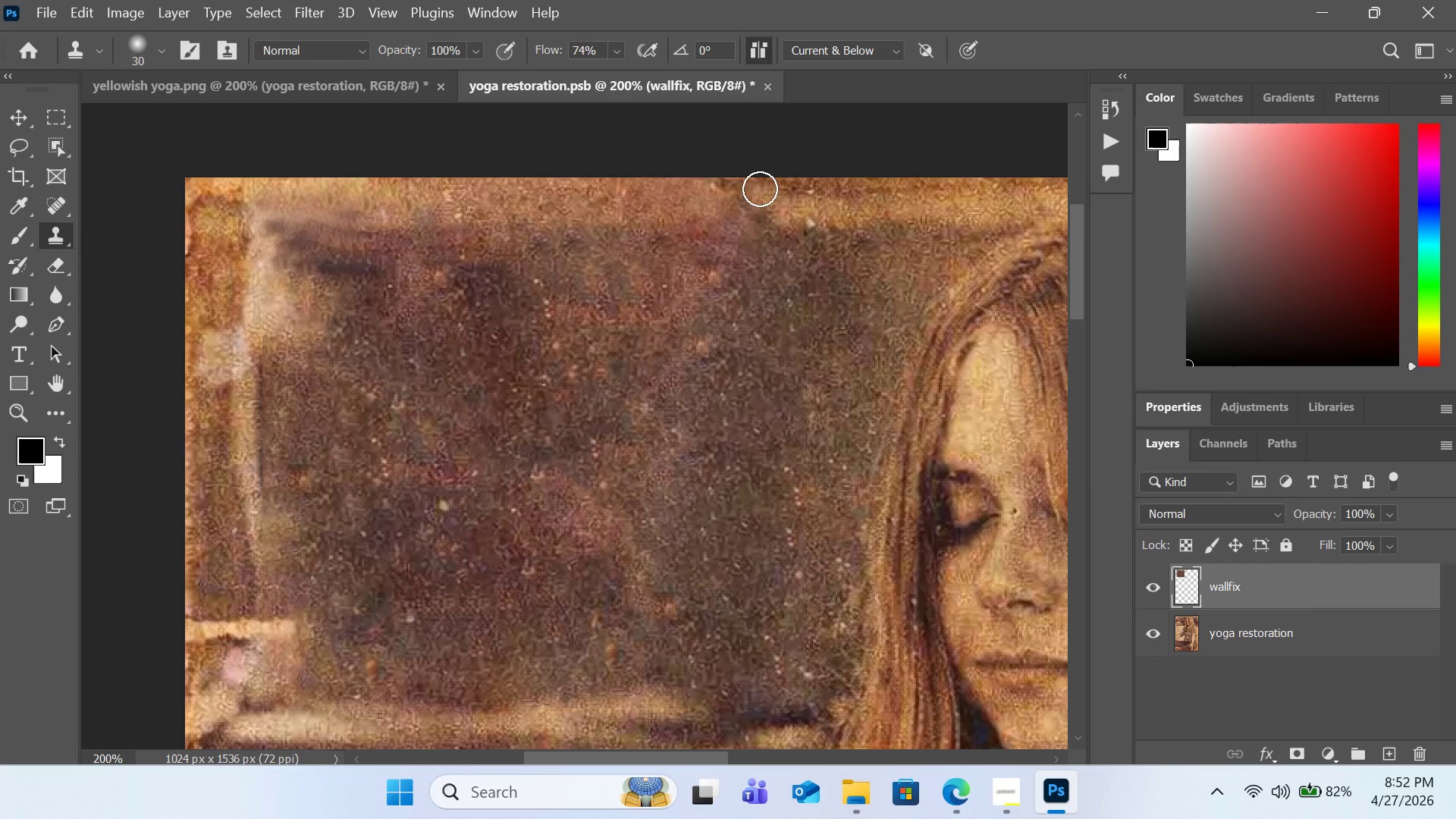 
scroll: coordinate [841, 203], scroll_direction: up, amount: 1.0
 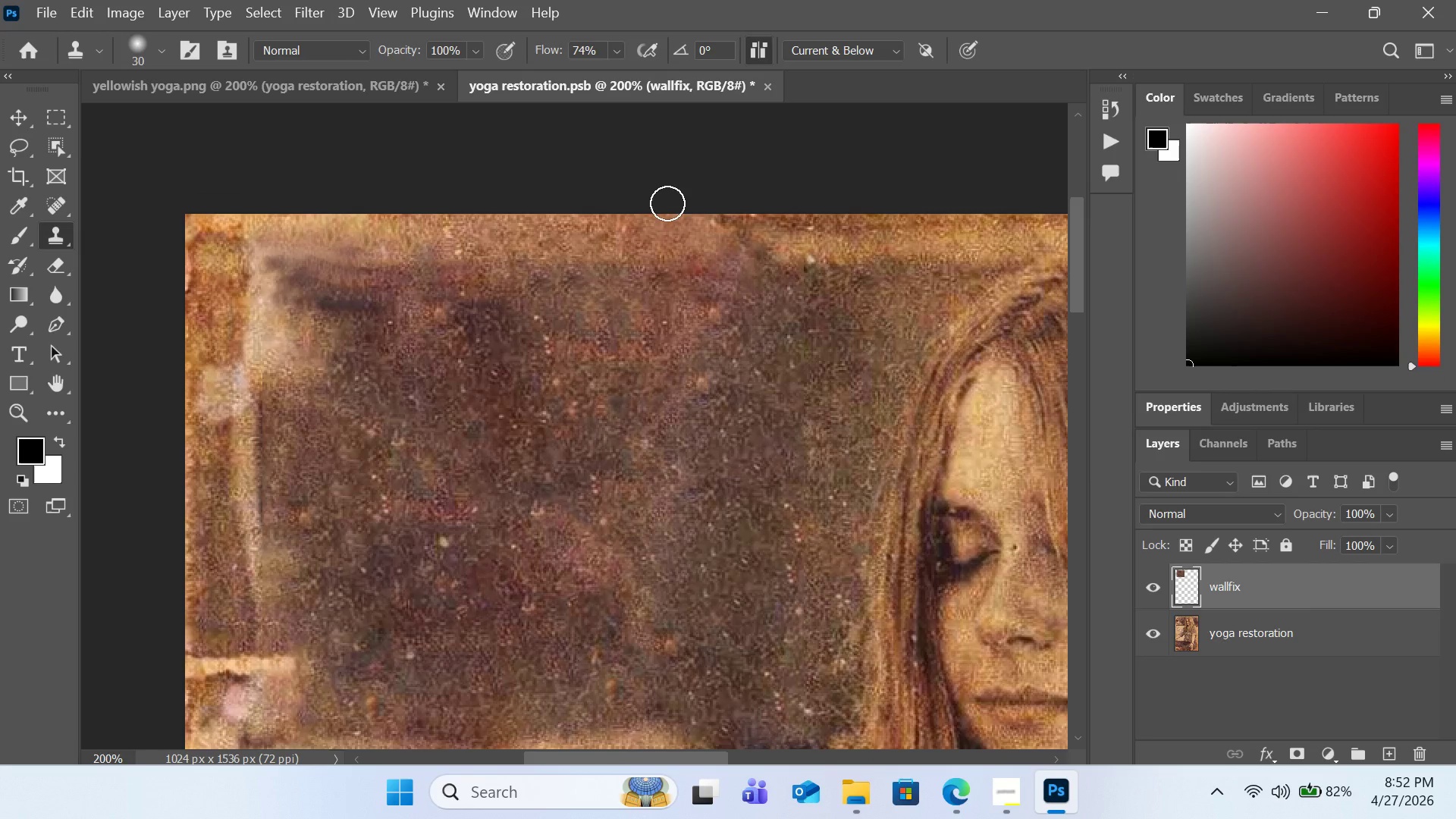 
hold_key(key=AltLeft, duration=1.95)
 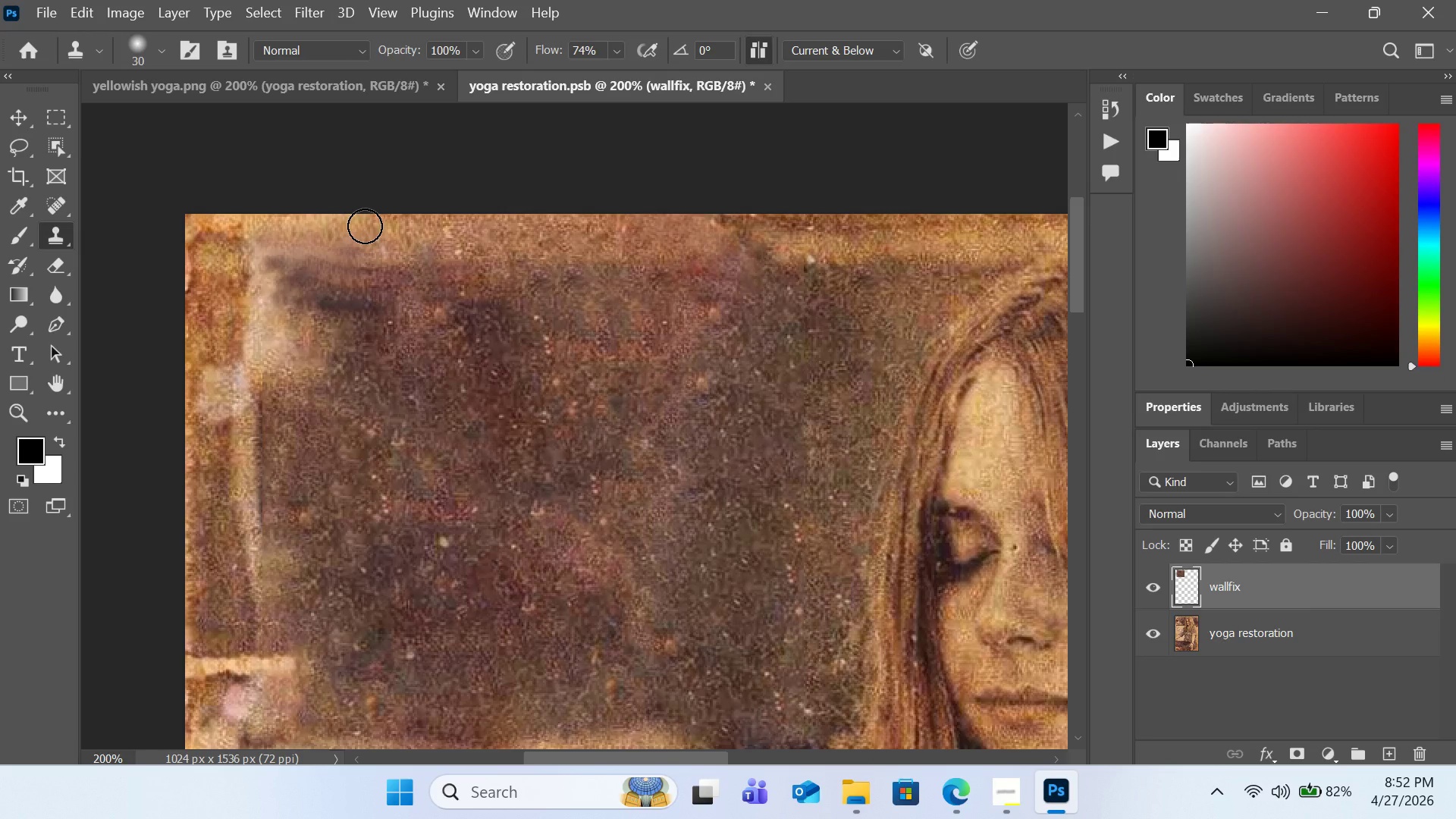 
scroll: coordinate [794, 201], scroll_direction: up, amount: 1.0
 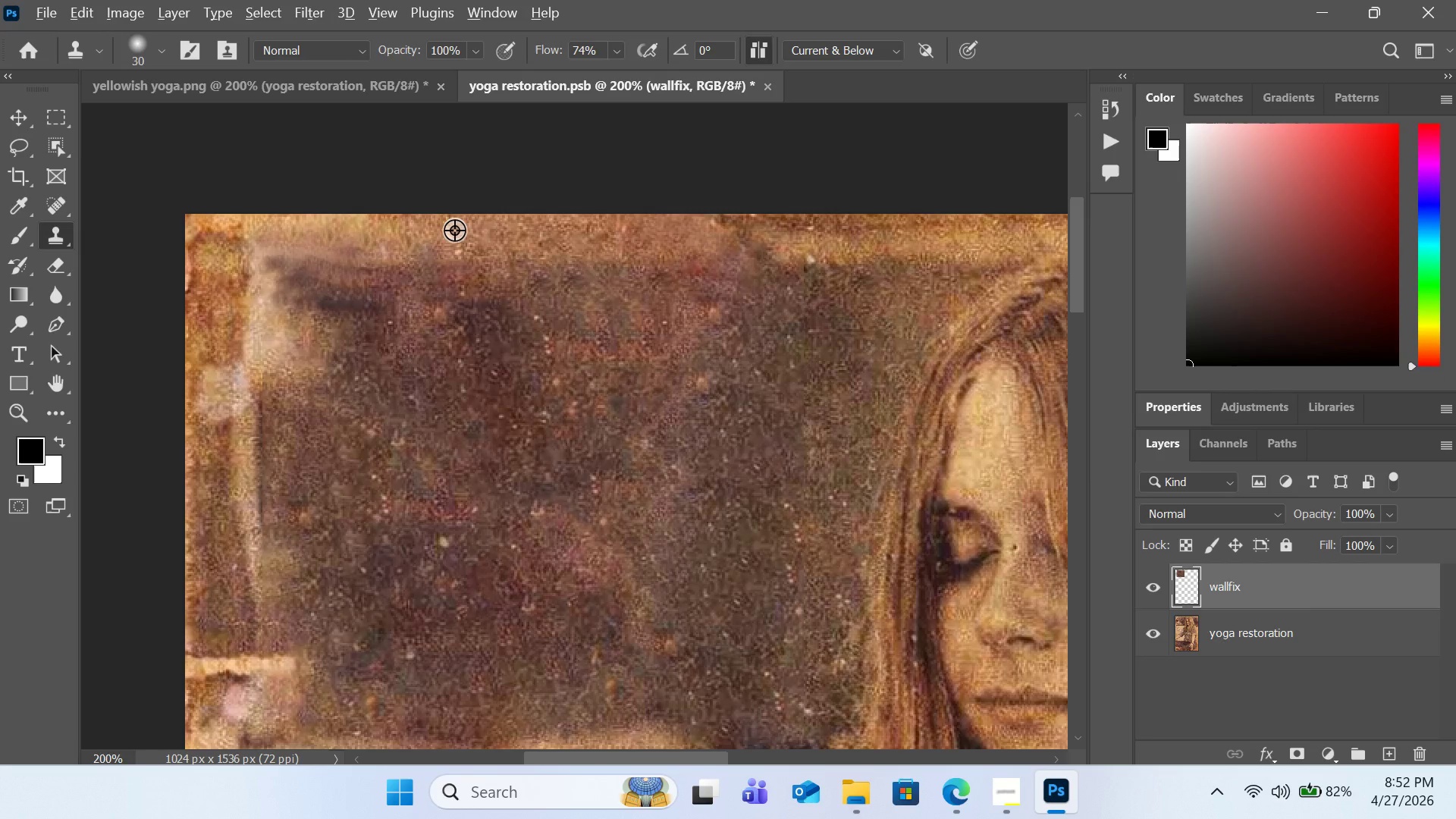 
left_click([397, 236])
 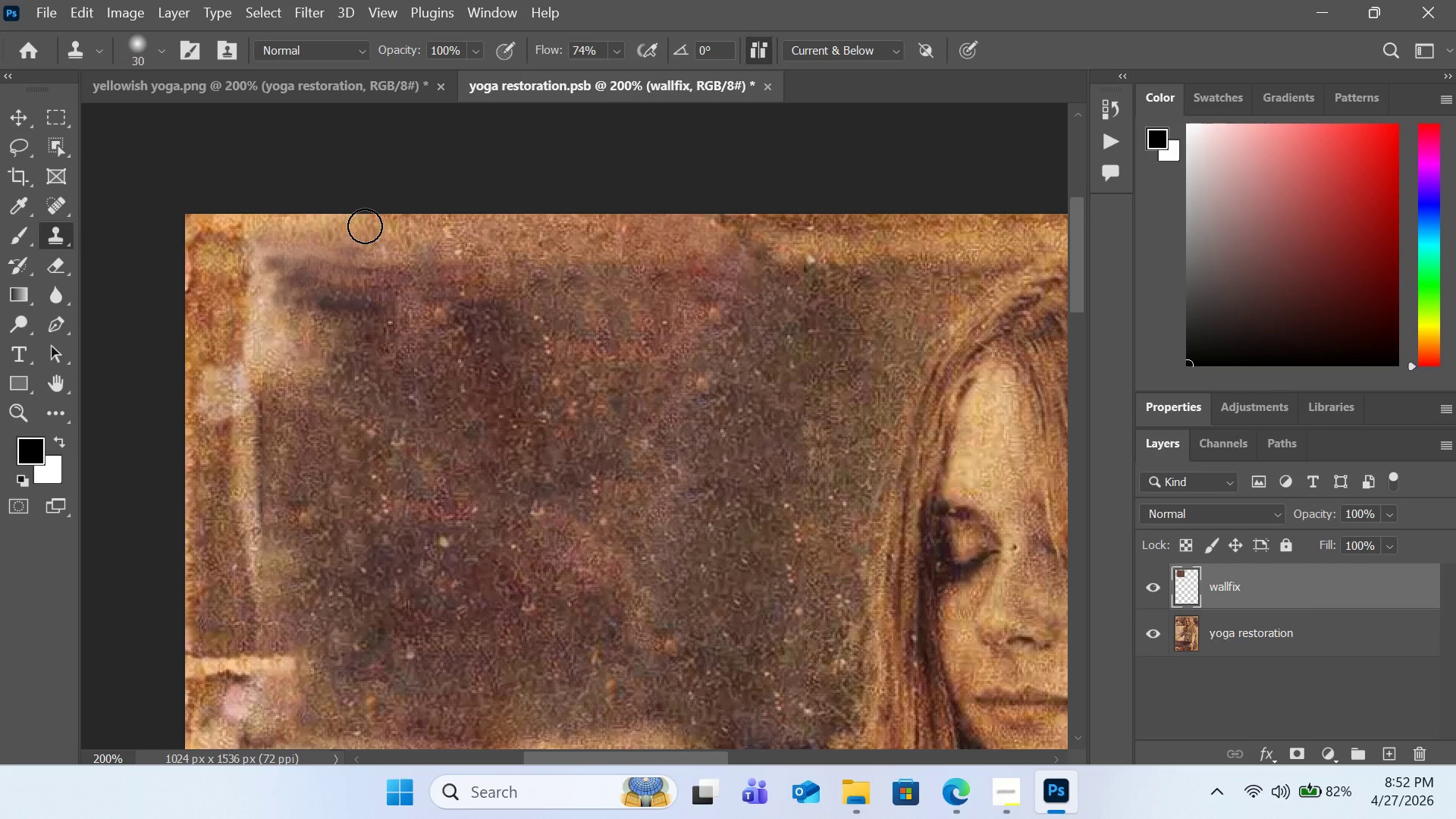 
left_click([365, 226])
 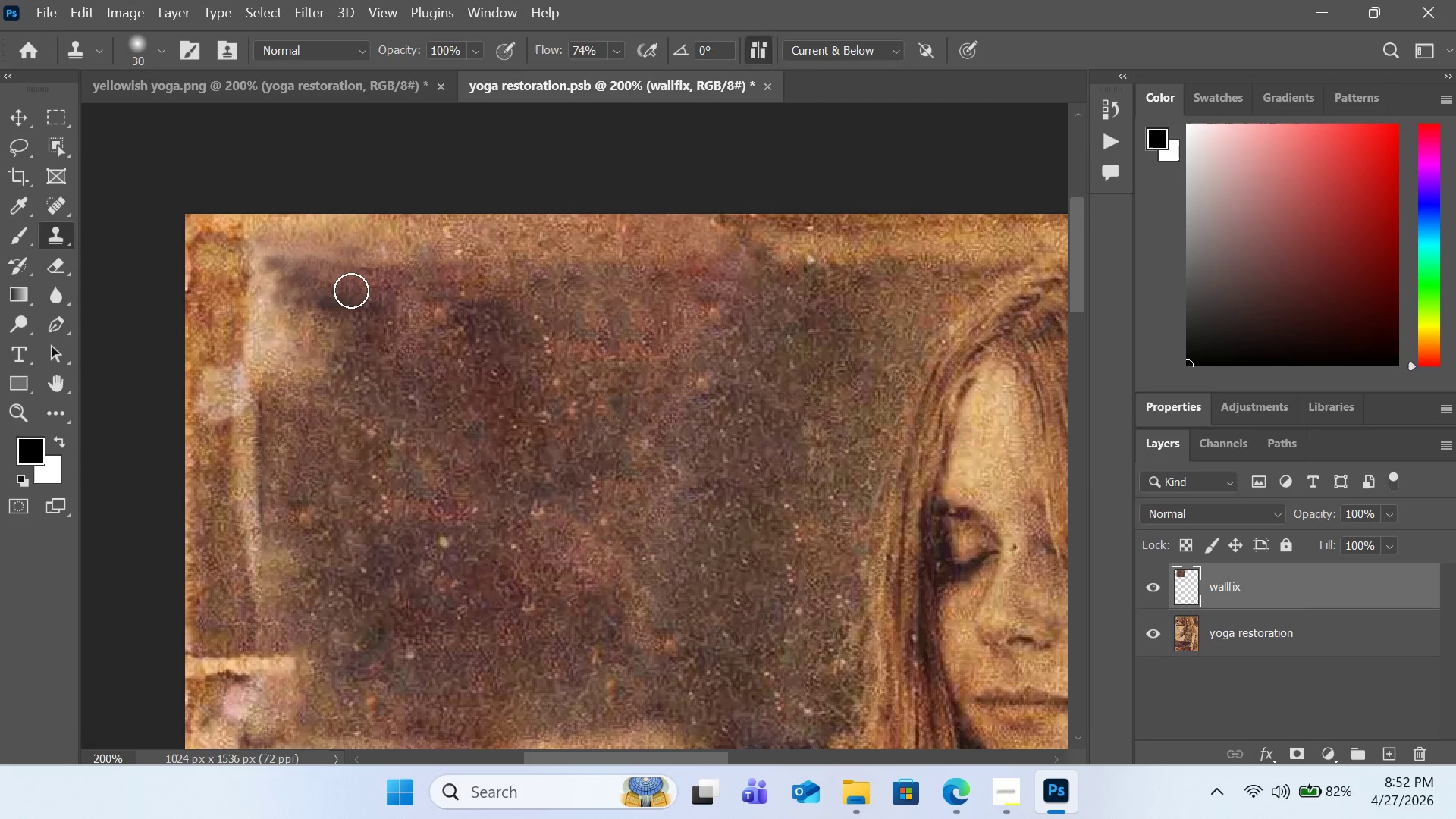 
hold_key(key=AltLeft, duration=1.12)
 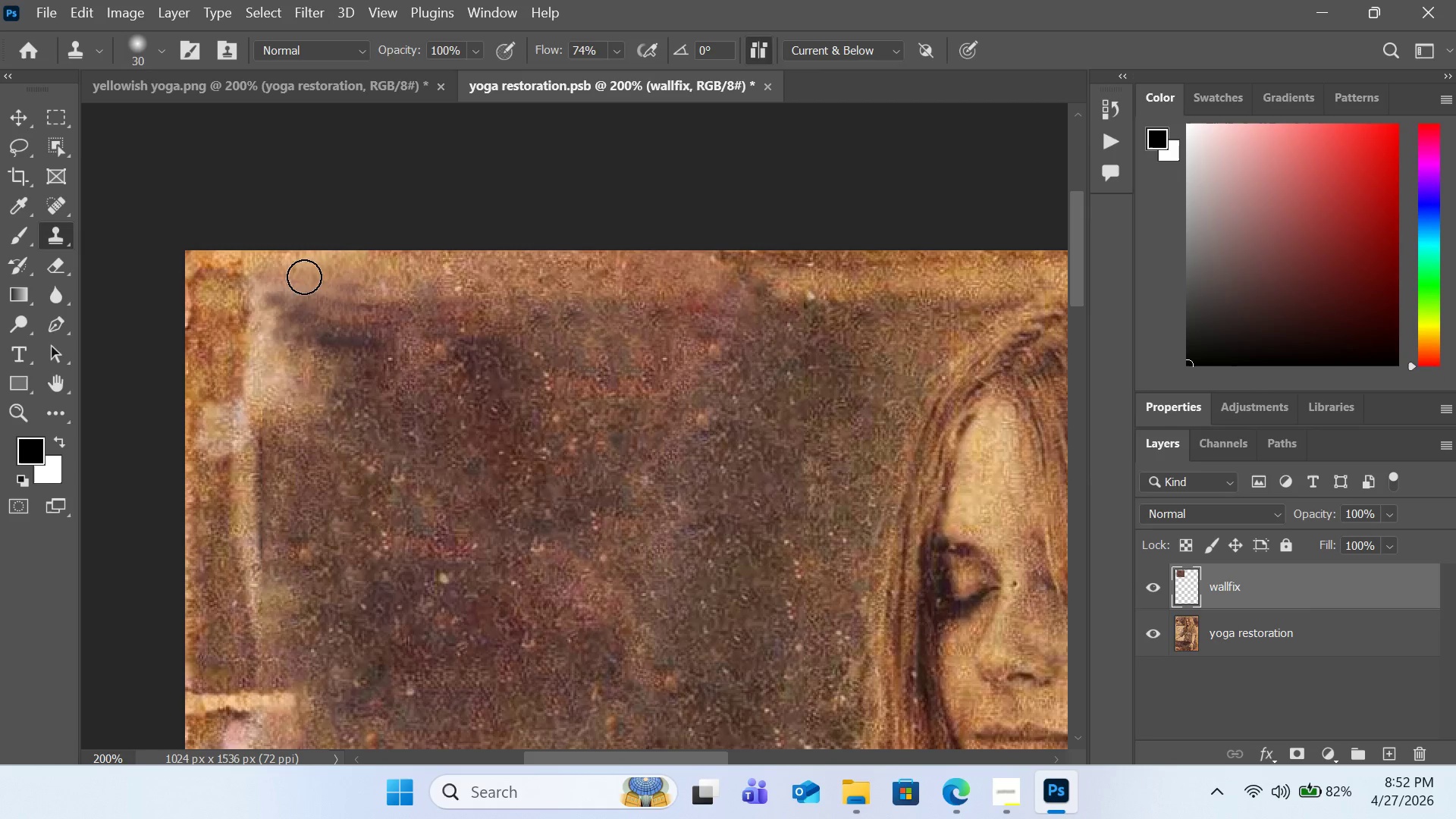 
scroll: coordinate [351, 290], scroll_direction: up, amount: 2.0
 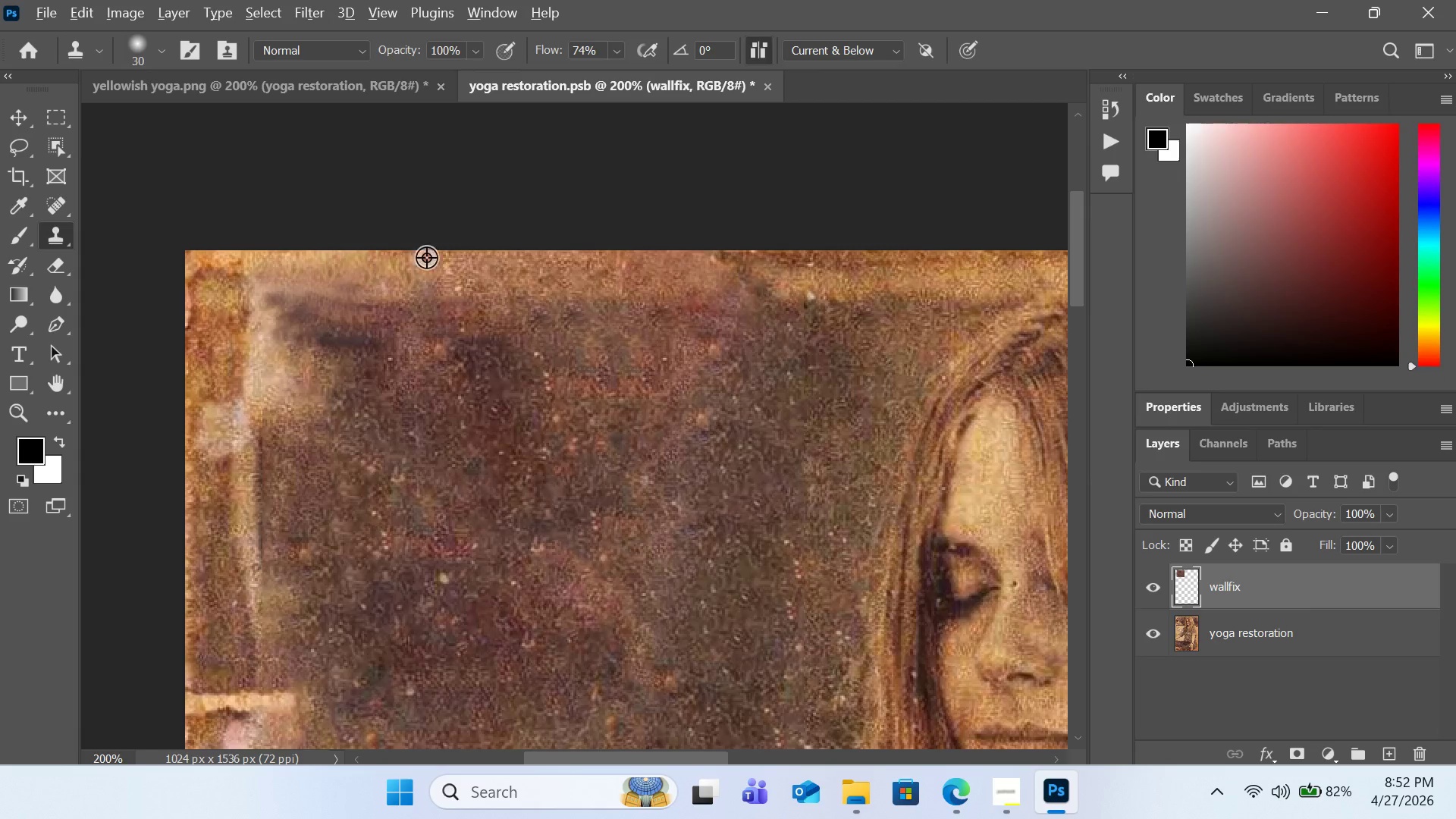 
left_click([335, 265])
 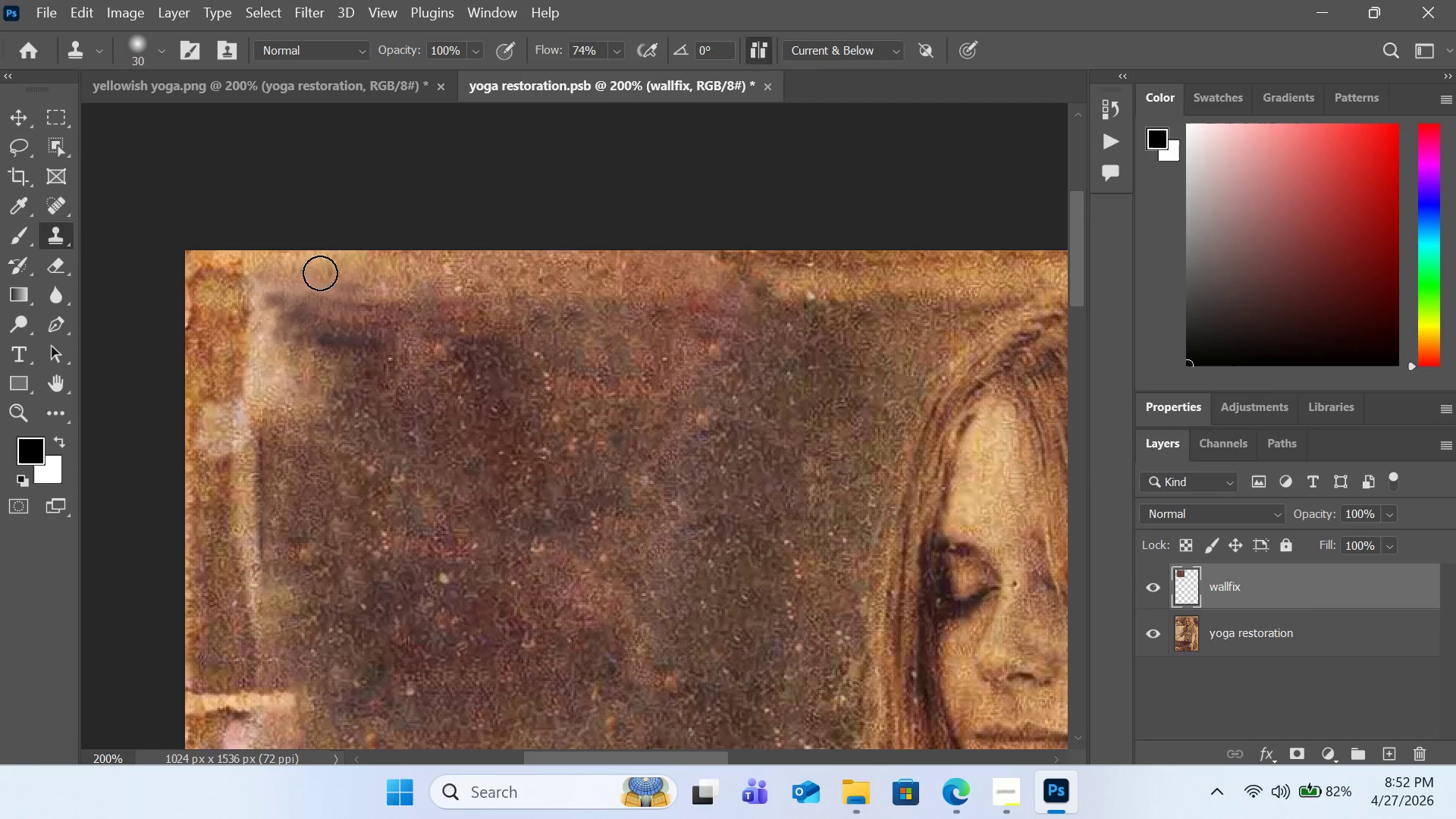 
double_click([320, 273])
 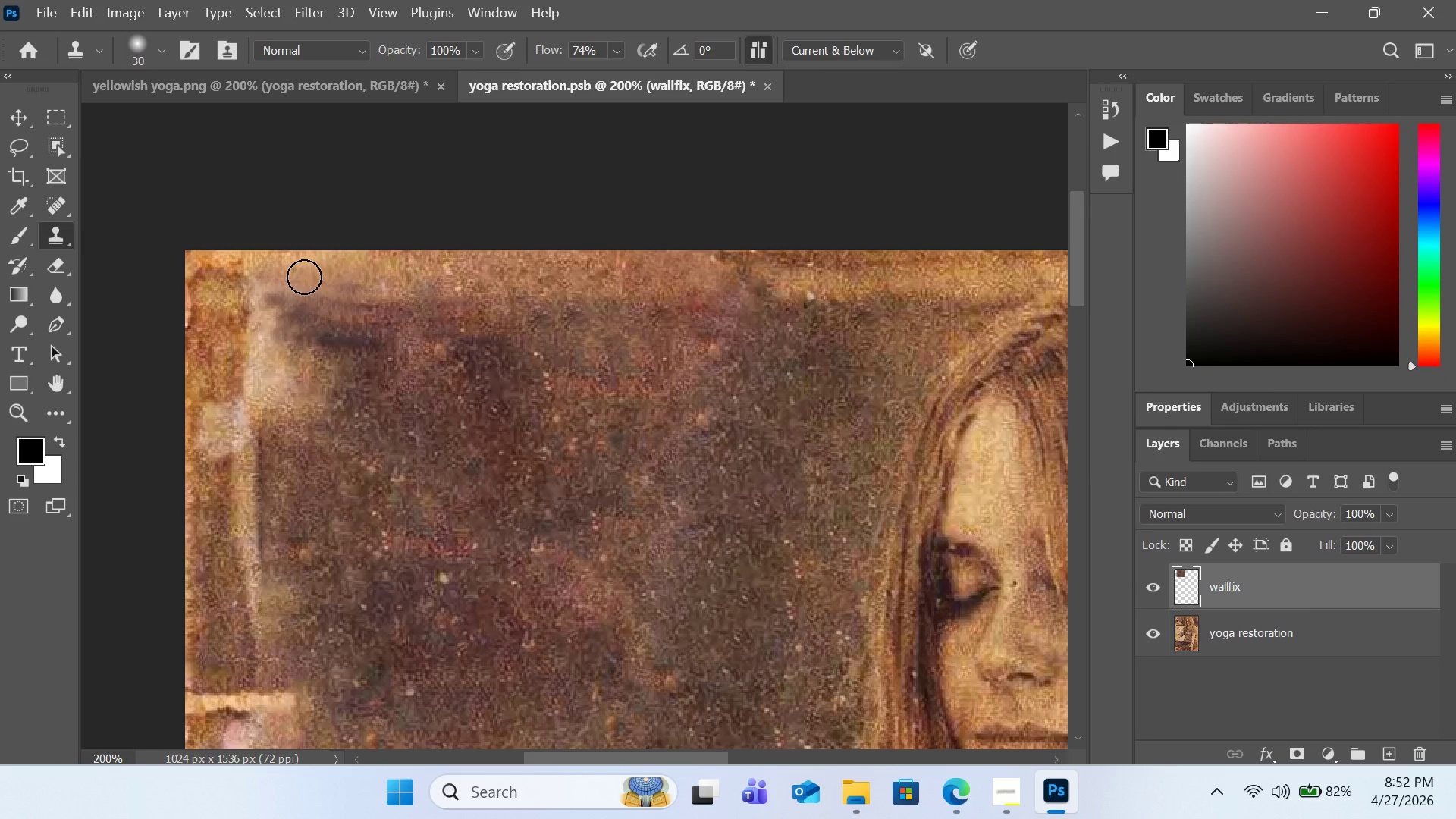 
triple_click([304, 277])
 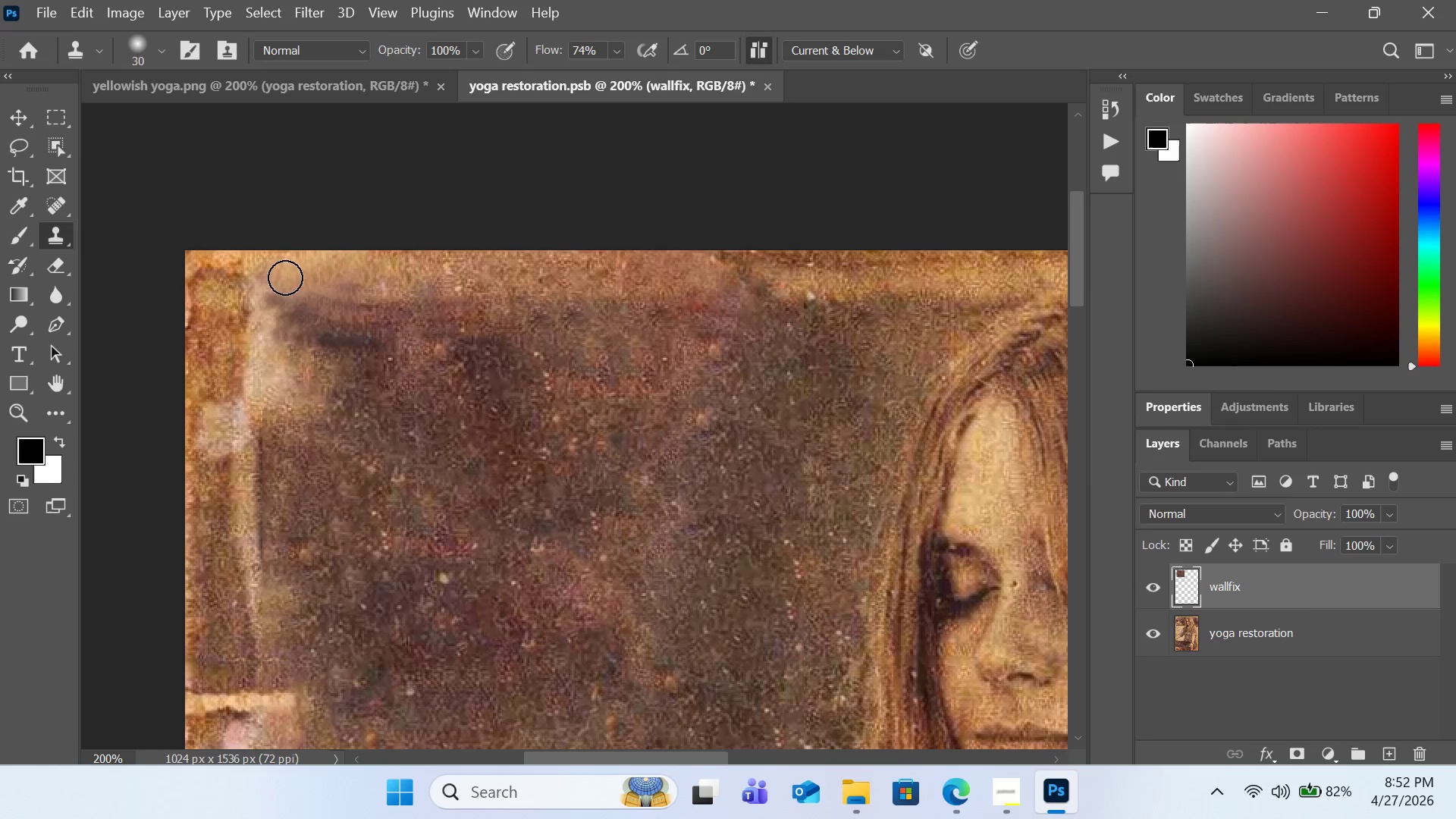 
triple_click([284, 279])
 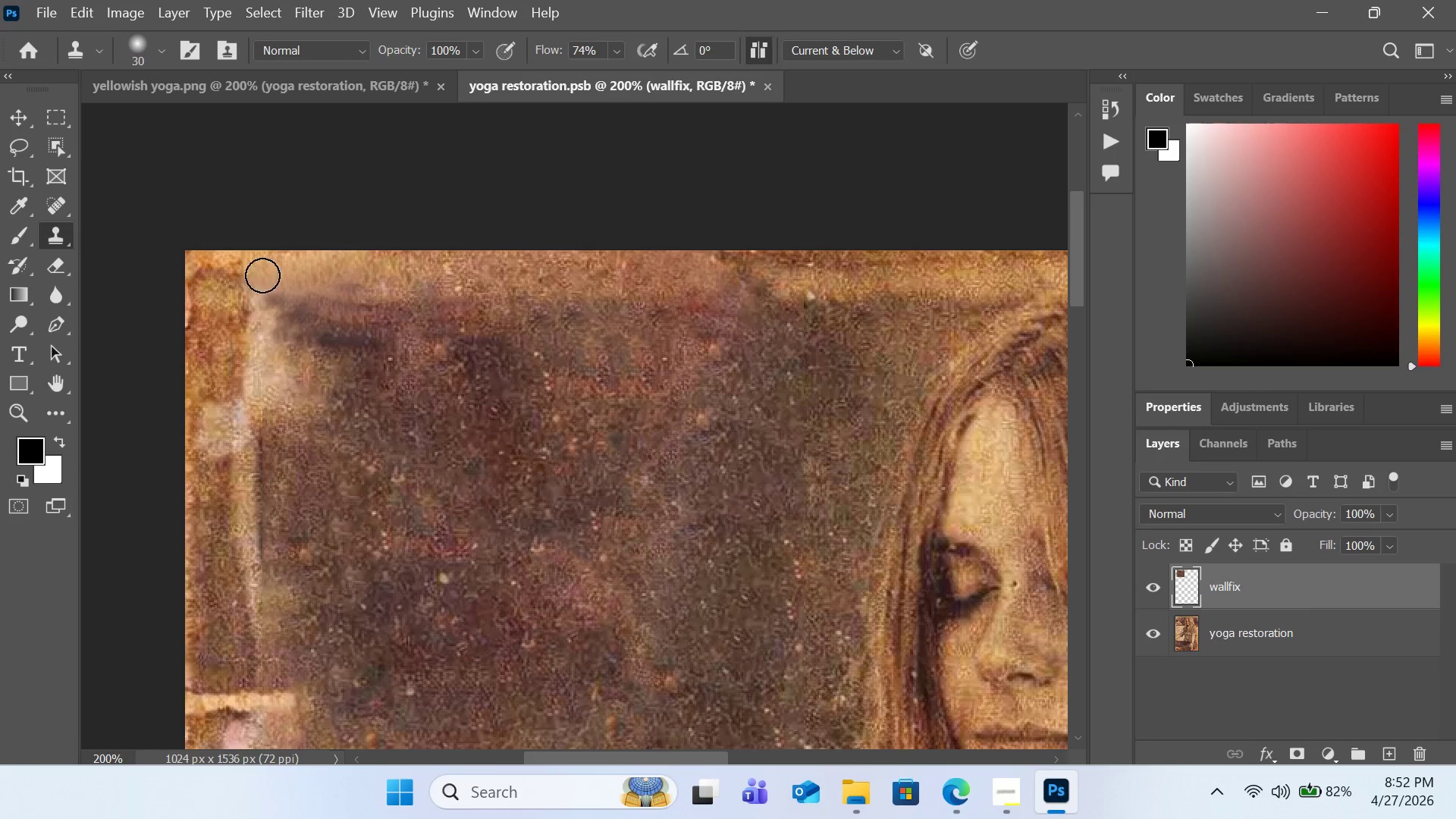 
left_click([262, 276])
 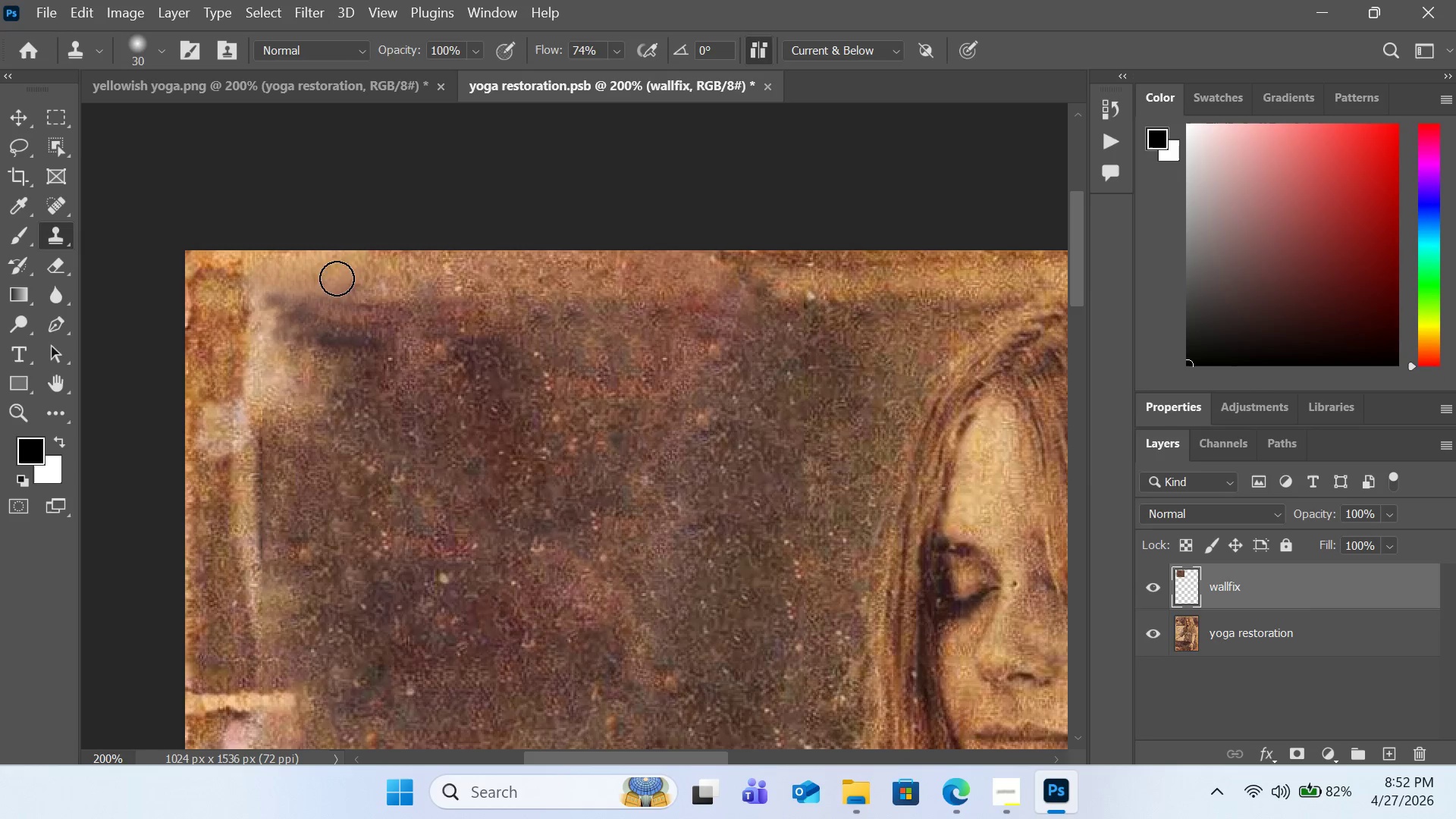 
left_click_drag(start_coordinate=[342, 278], to_coordinate=[345, 275])
 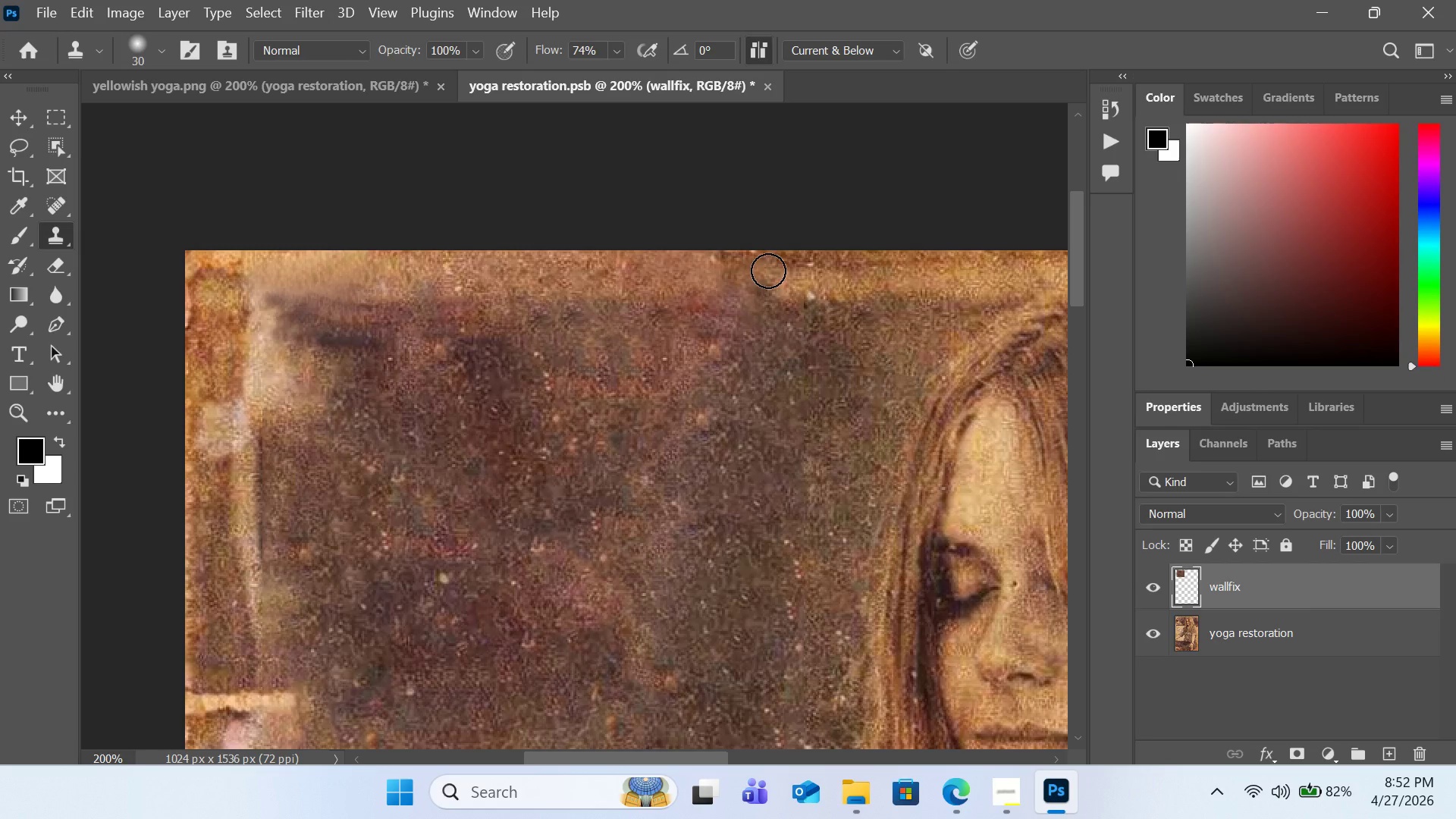 
hold_key(key=AltLeft, duration=1.92)
left_click([794, 281])
 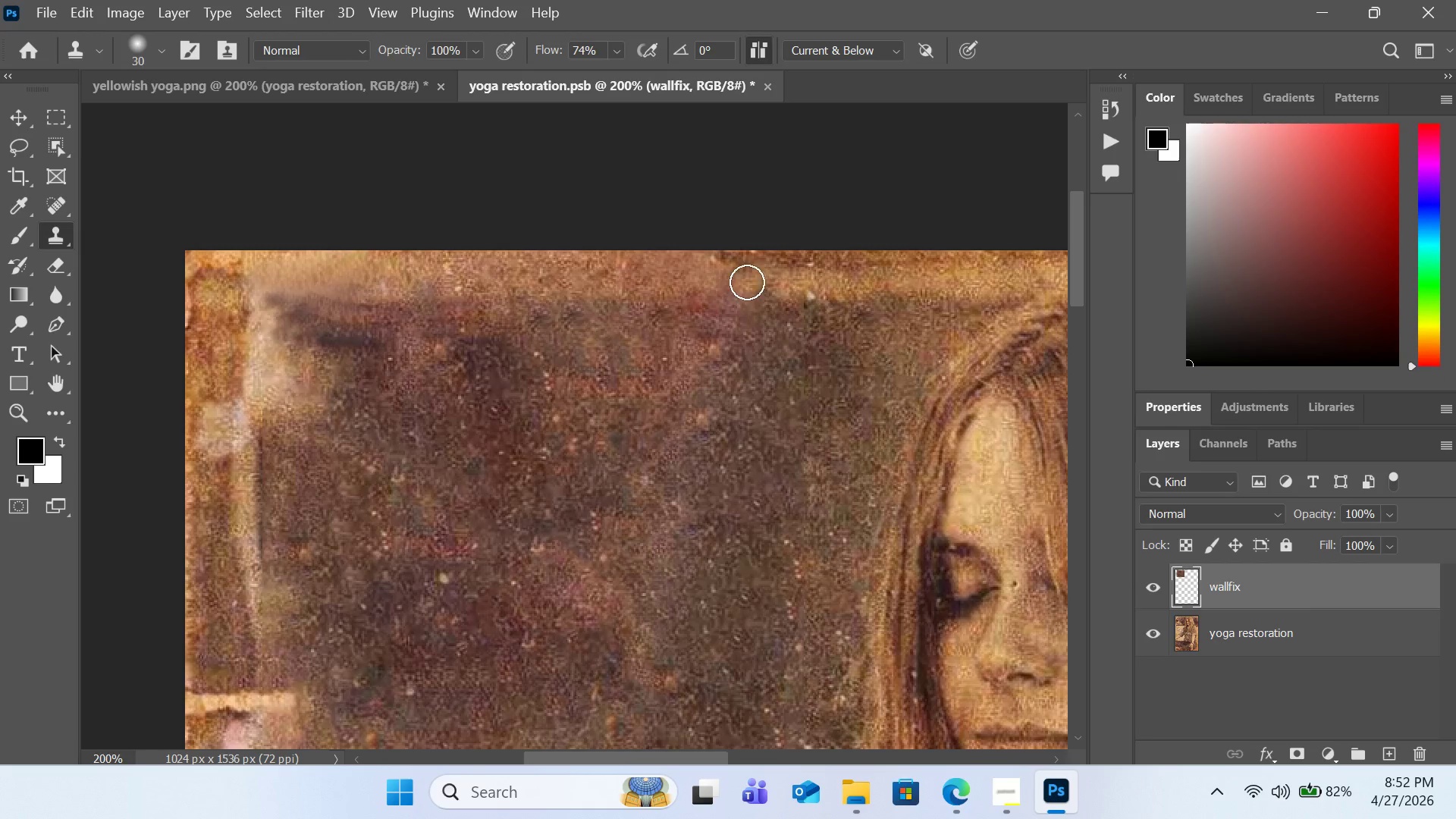 
left_click([747, 282])
 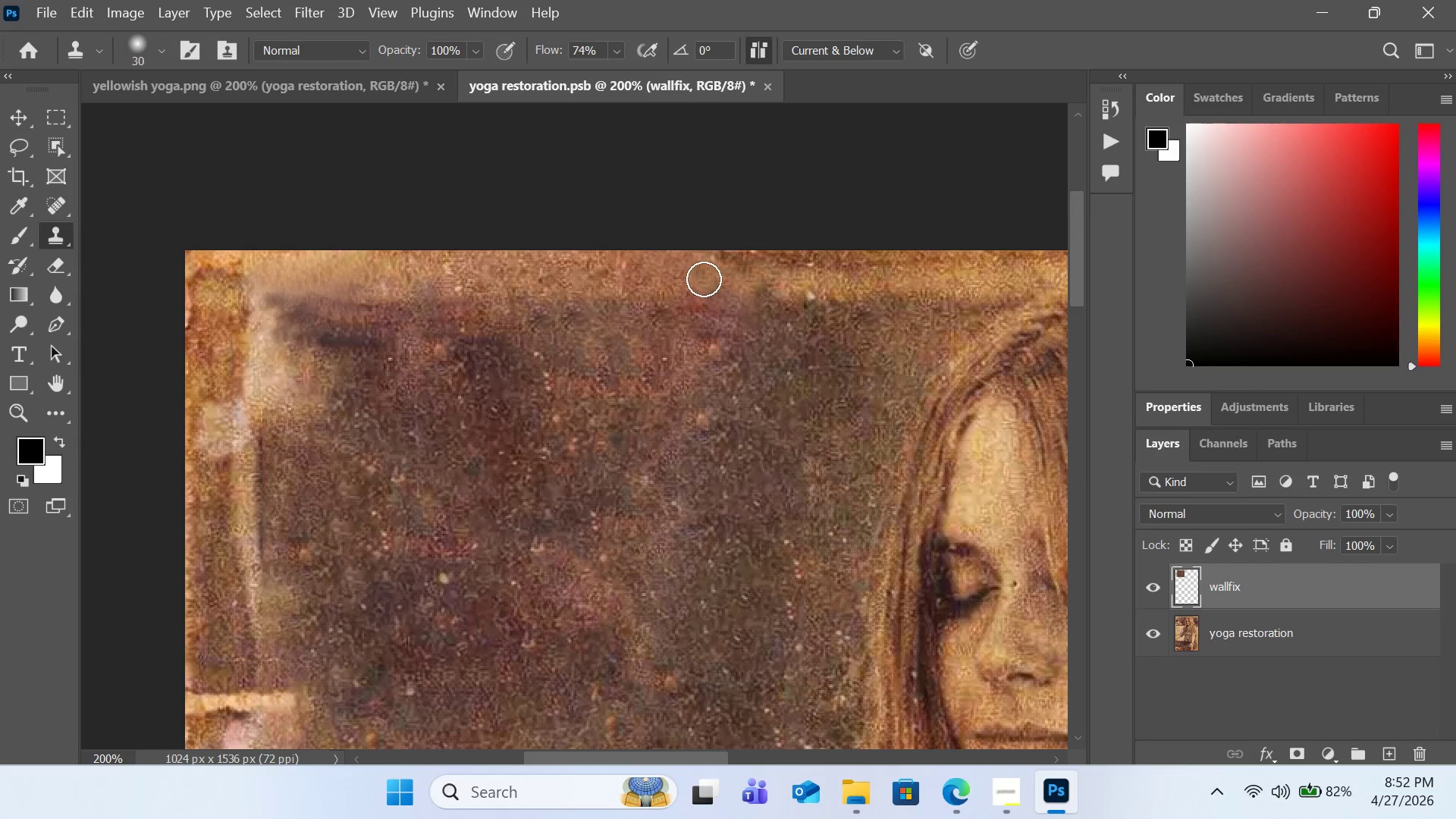 
double_click([699, 280])
 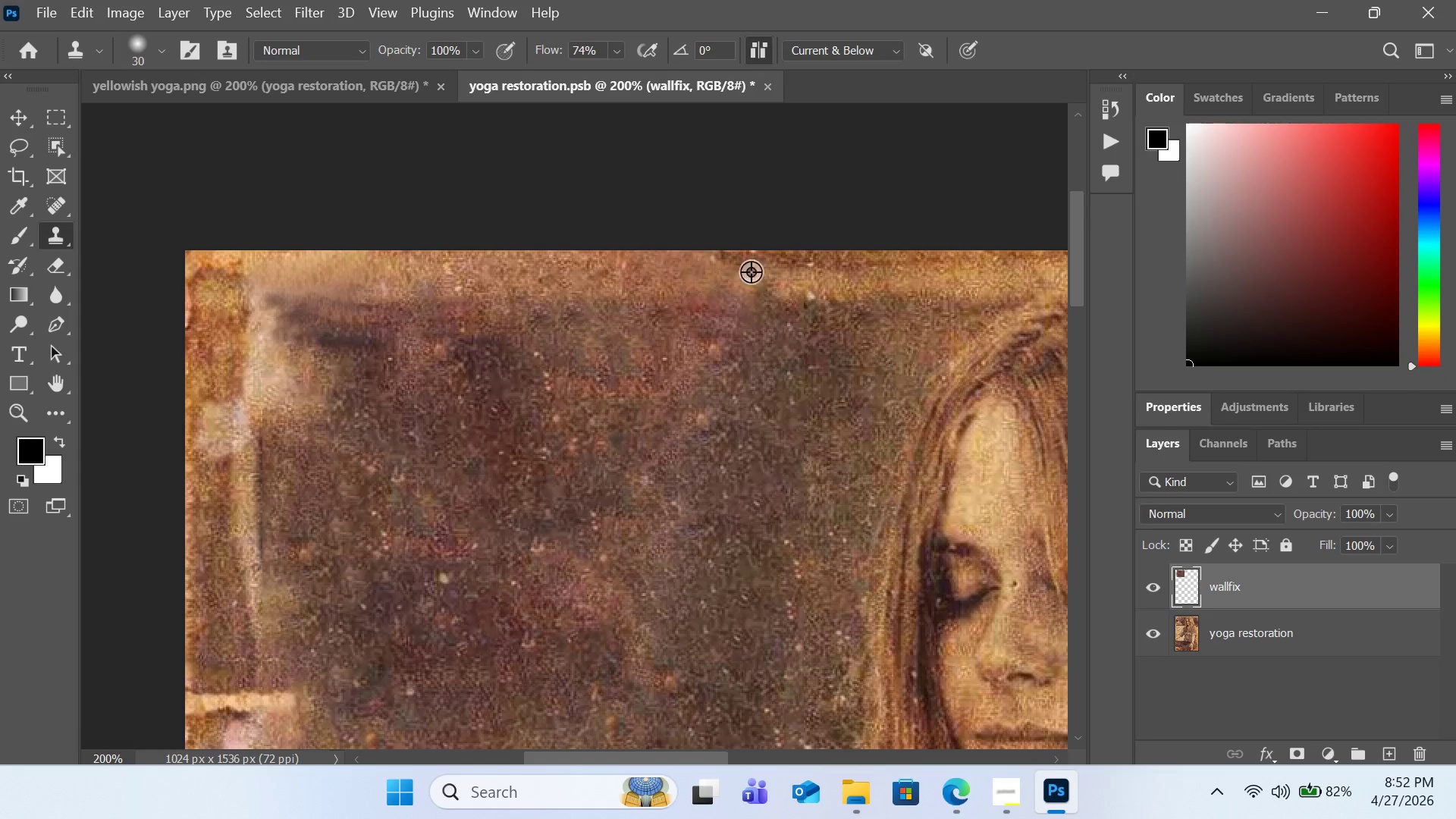 
hold_key(key=AltLeft, duration=0.59)
left_click([789, 285])
 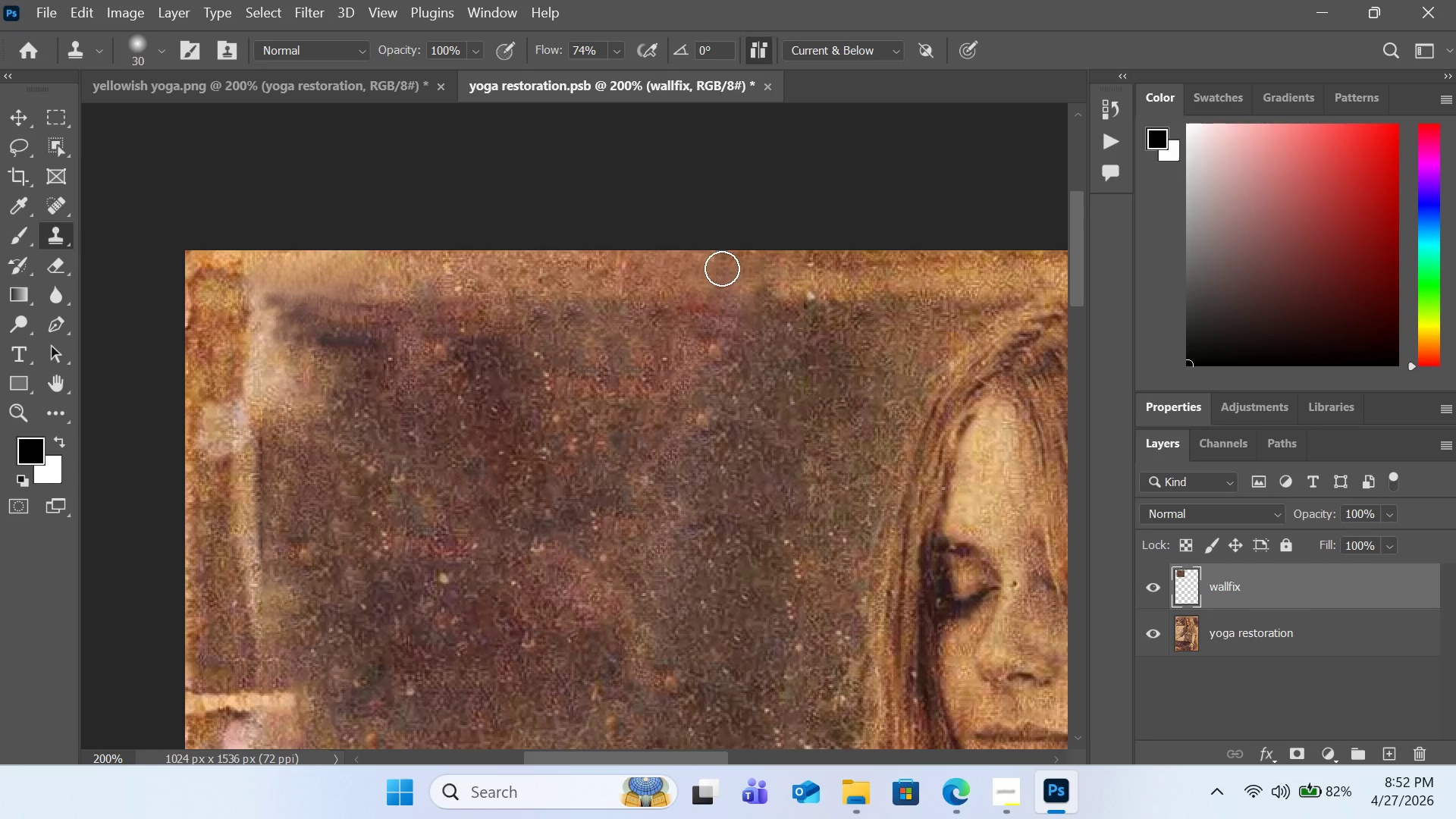 
hold_key(key=AltLeft, duration=0.61)
left_click([776, 275])
 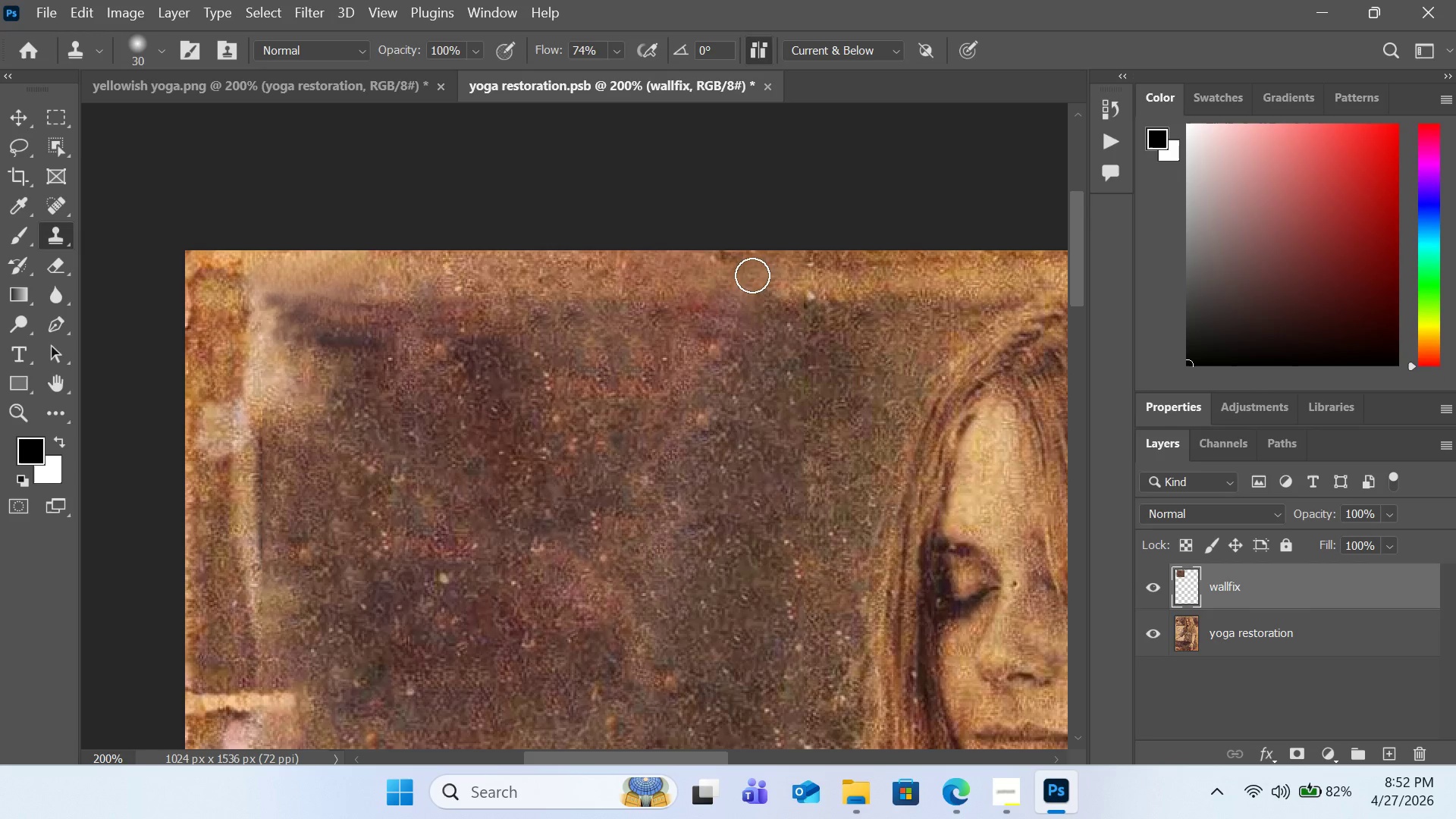 
left_click_drag(start_coordinate=[752, 275], to_coordinate=[719, 275])
 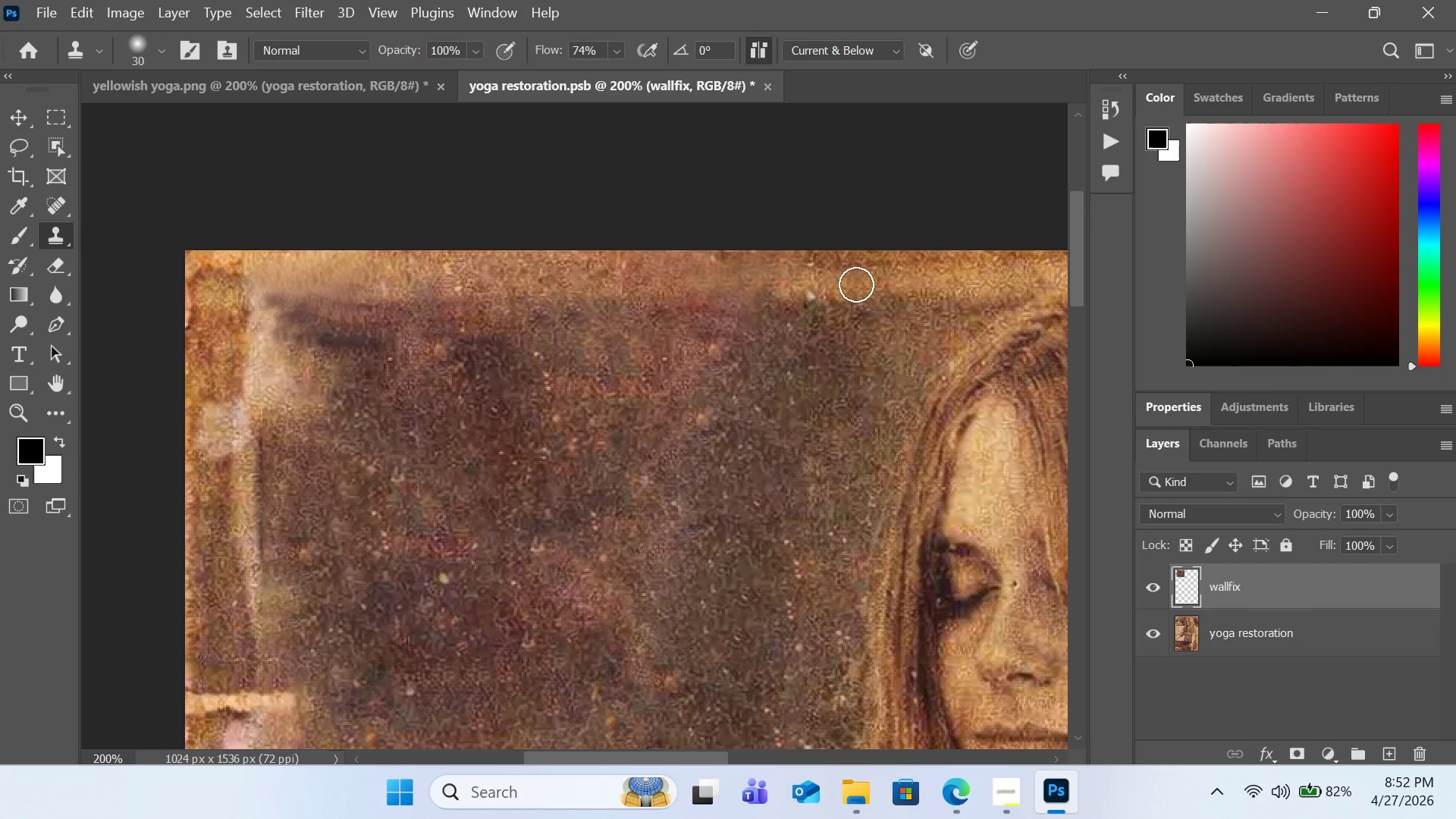 
hold_key(key=AltLeft, duration=0.5)
 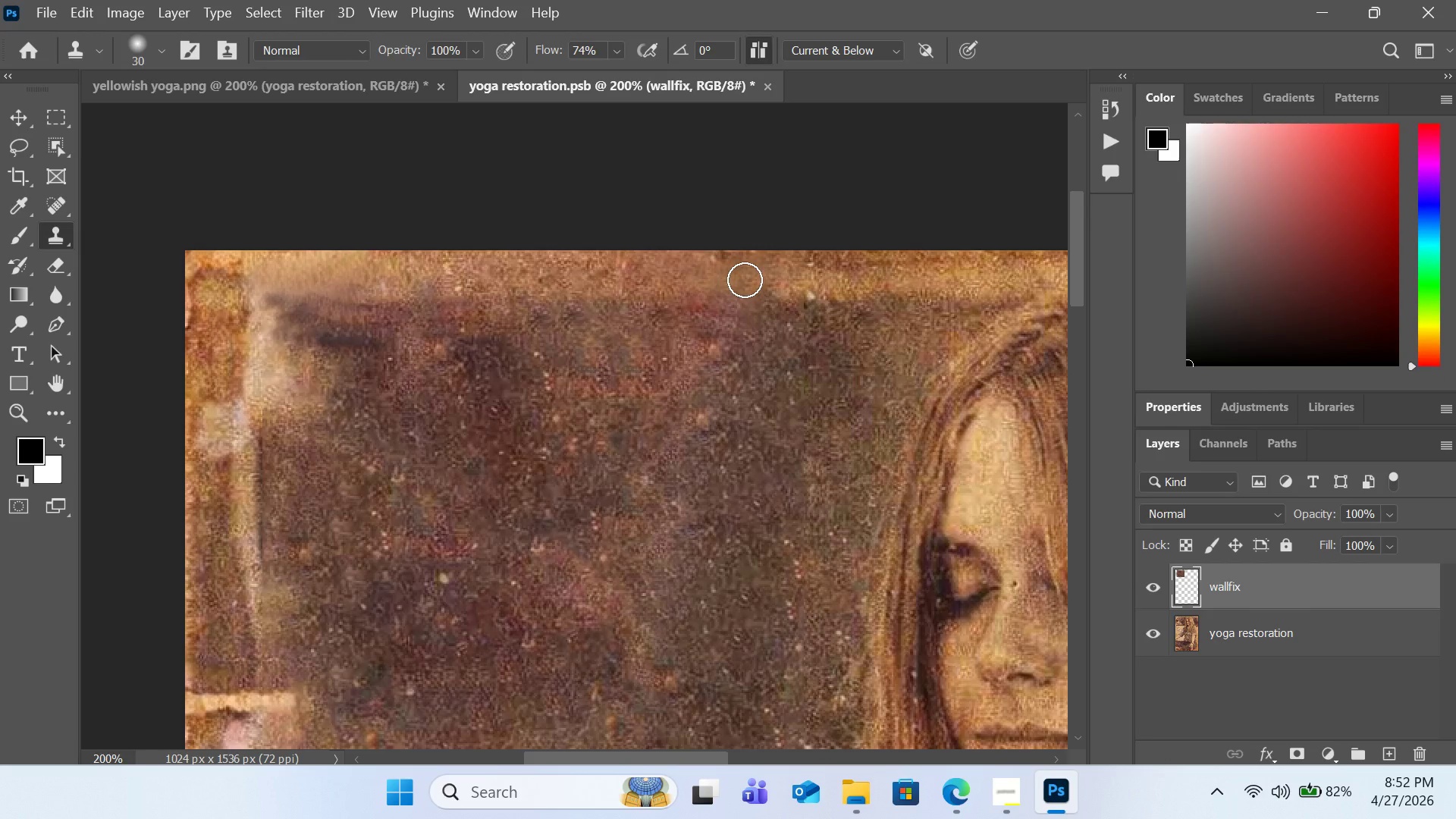 
left_click([745, 280])
 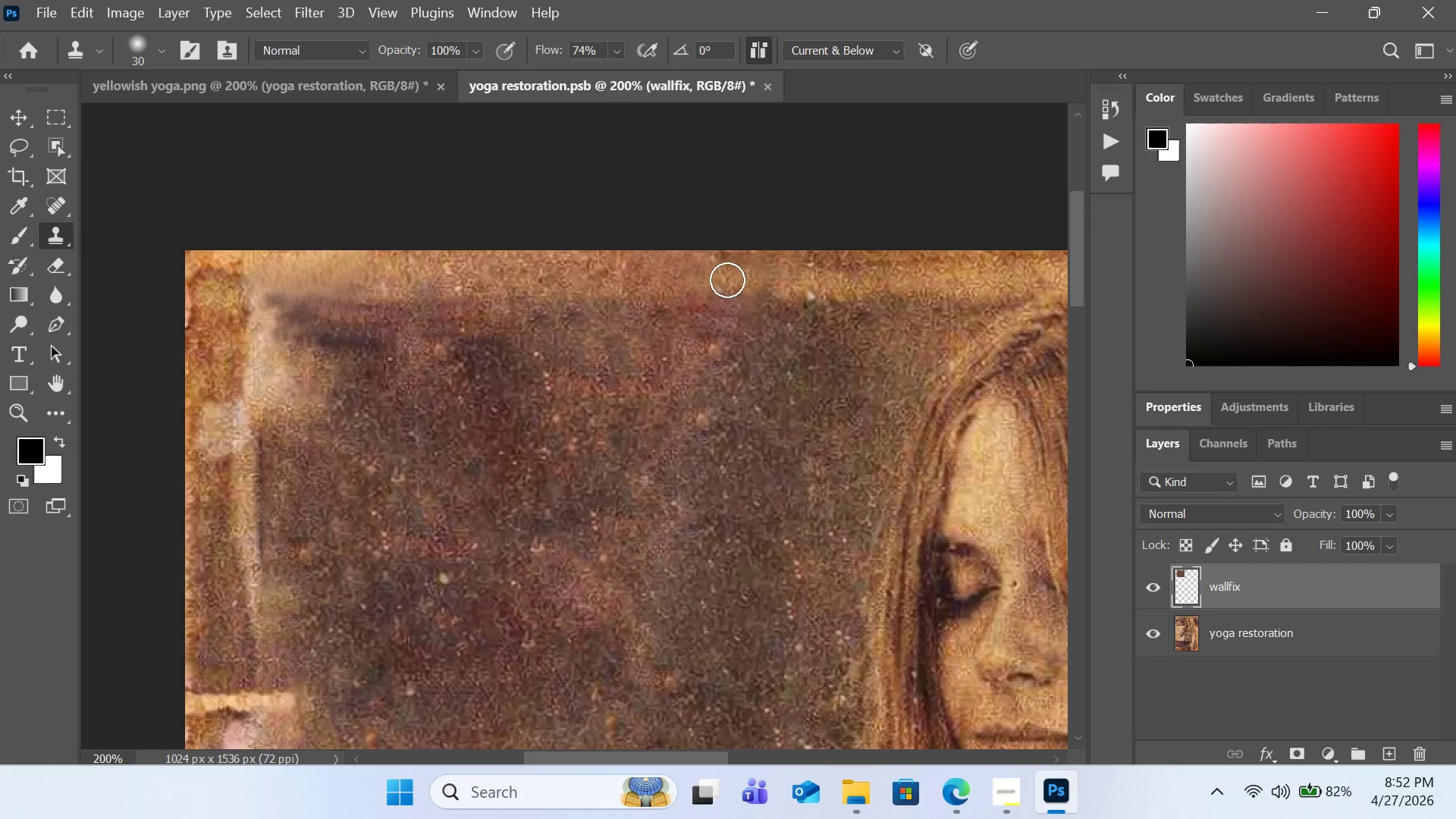 
left_click([727, 280])
 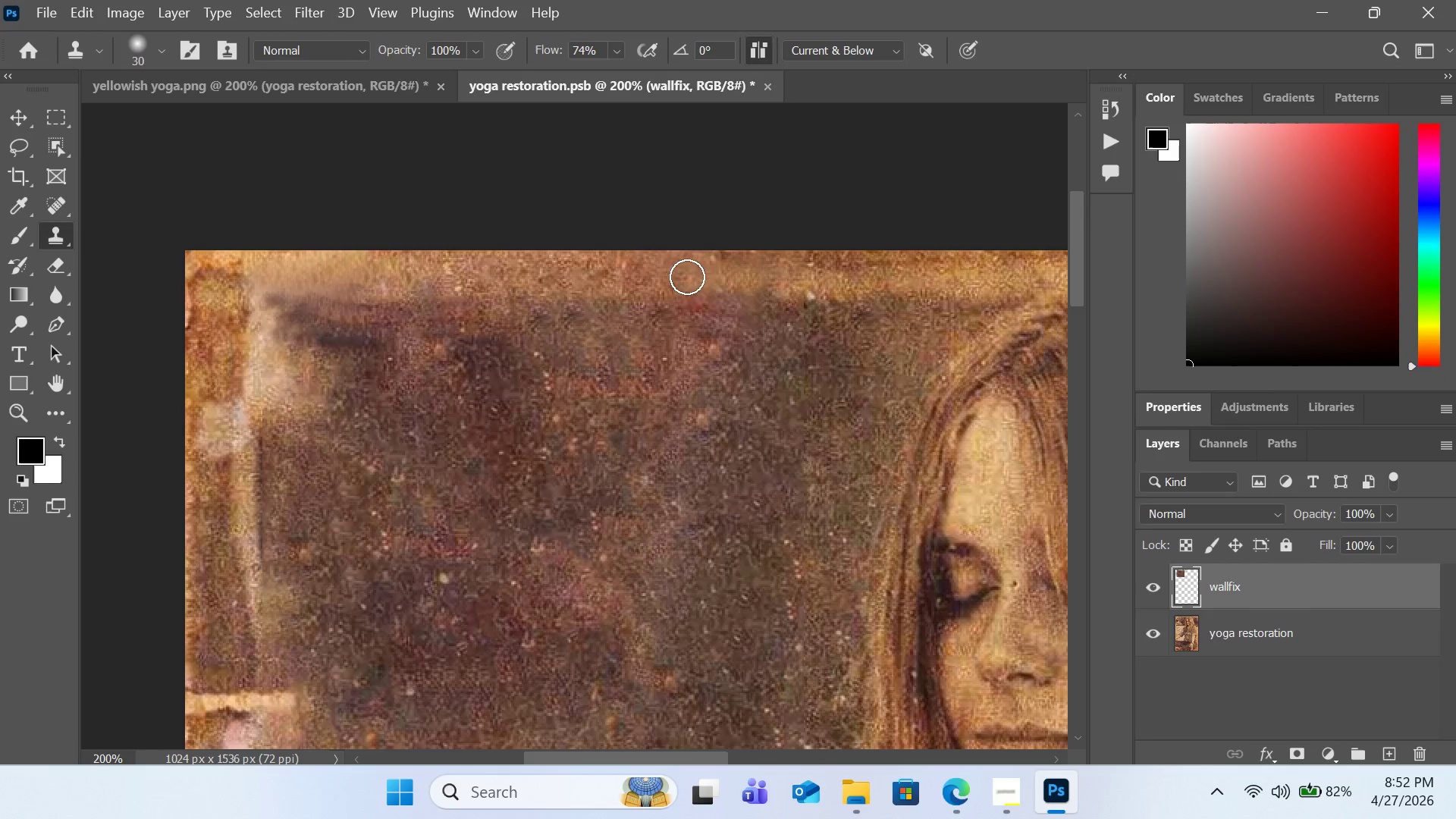 
left_click([698, 277])
 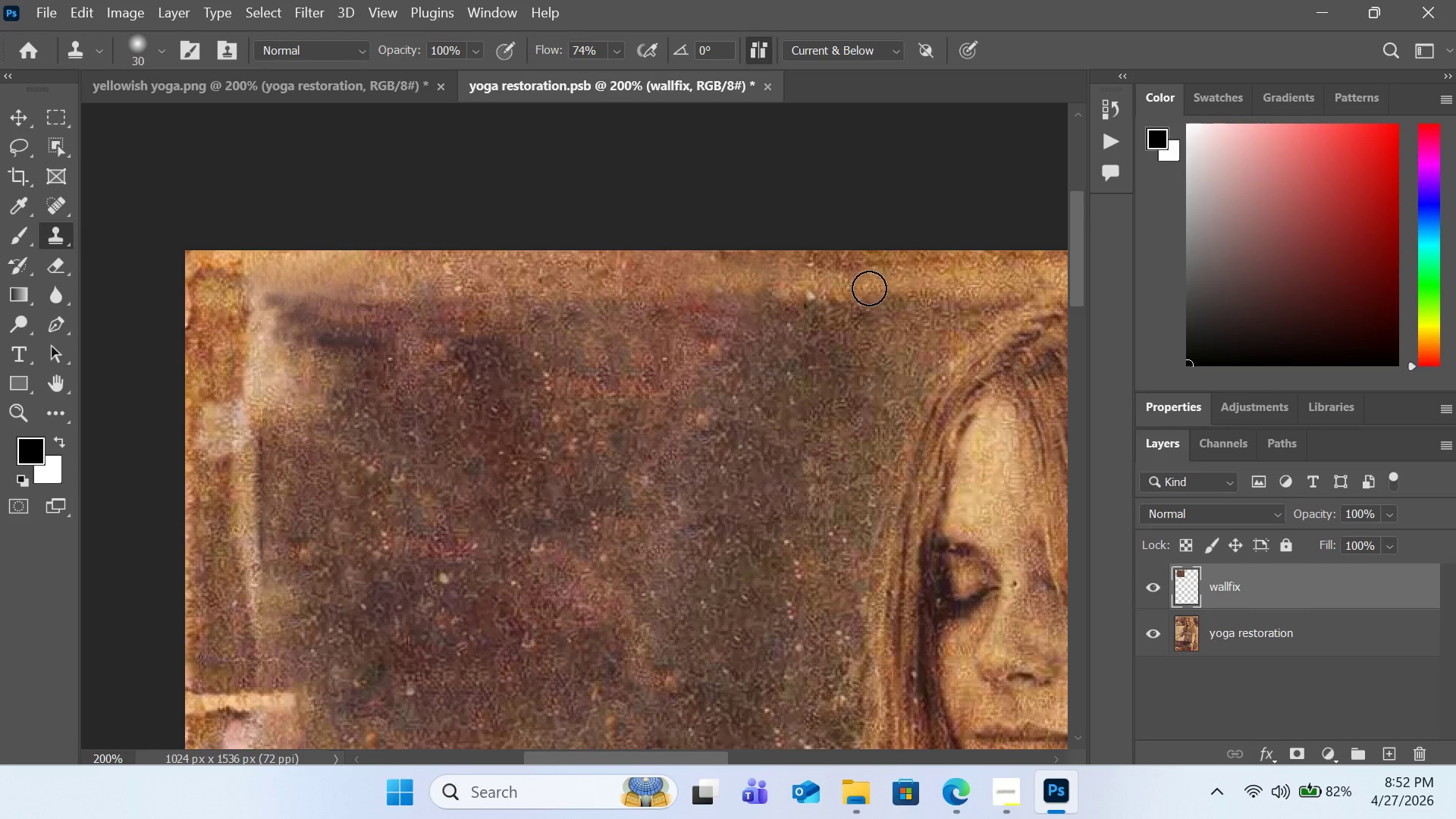 
hold_key(key=AltLeft, duration=0.67)
 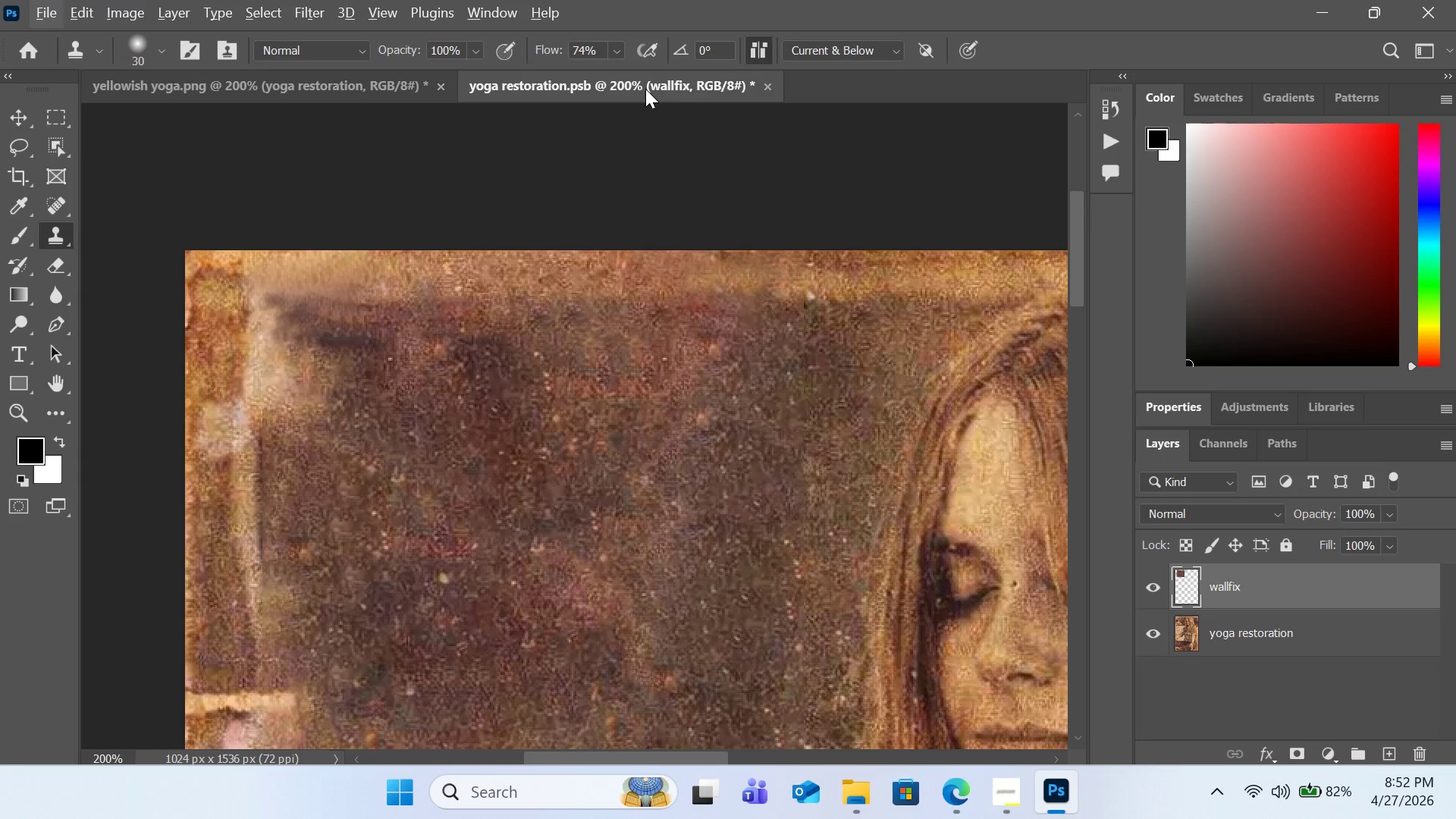 
hold_key(key=ControlLeft, duration=1.28)
 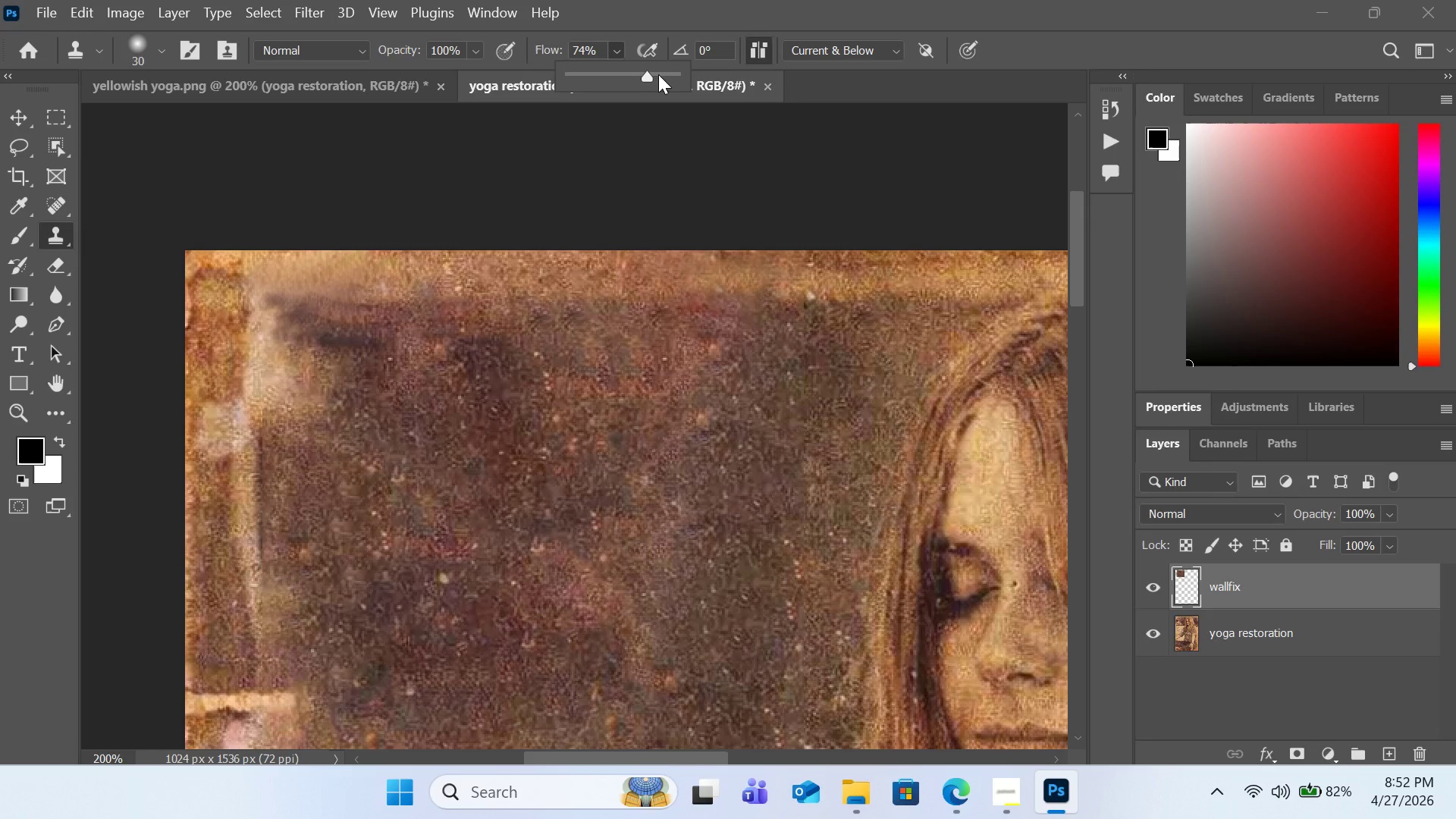 
left_click_drag(start_coordinate=[662, 77], to_coordinate=[764, 86])
 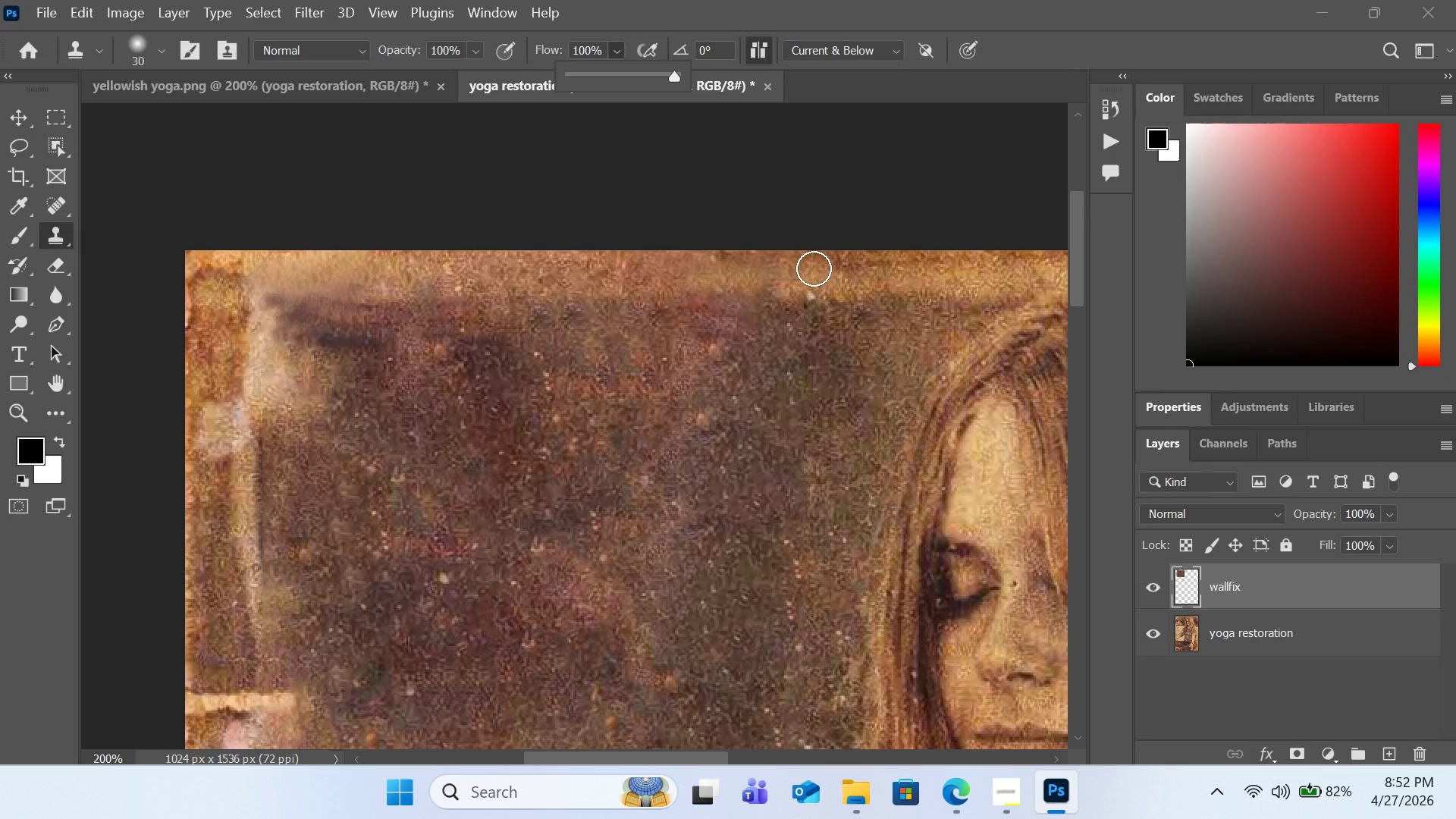 
hold_key(key=AltLeft, duration=0.72)
left_click([818, 273])
 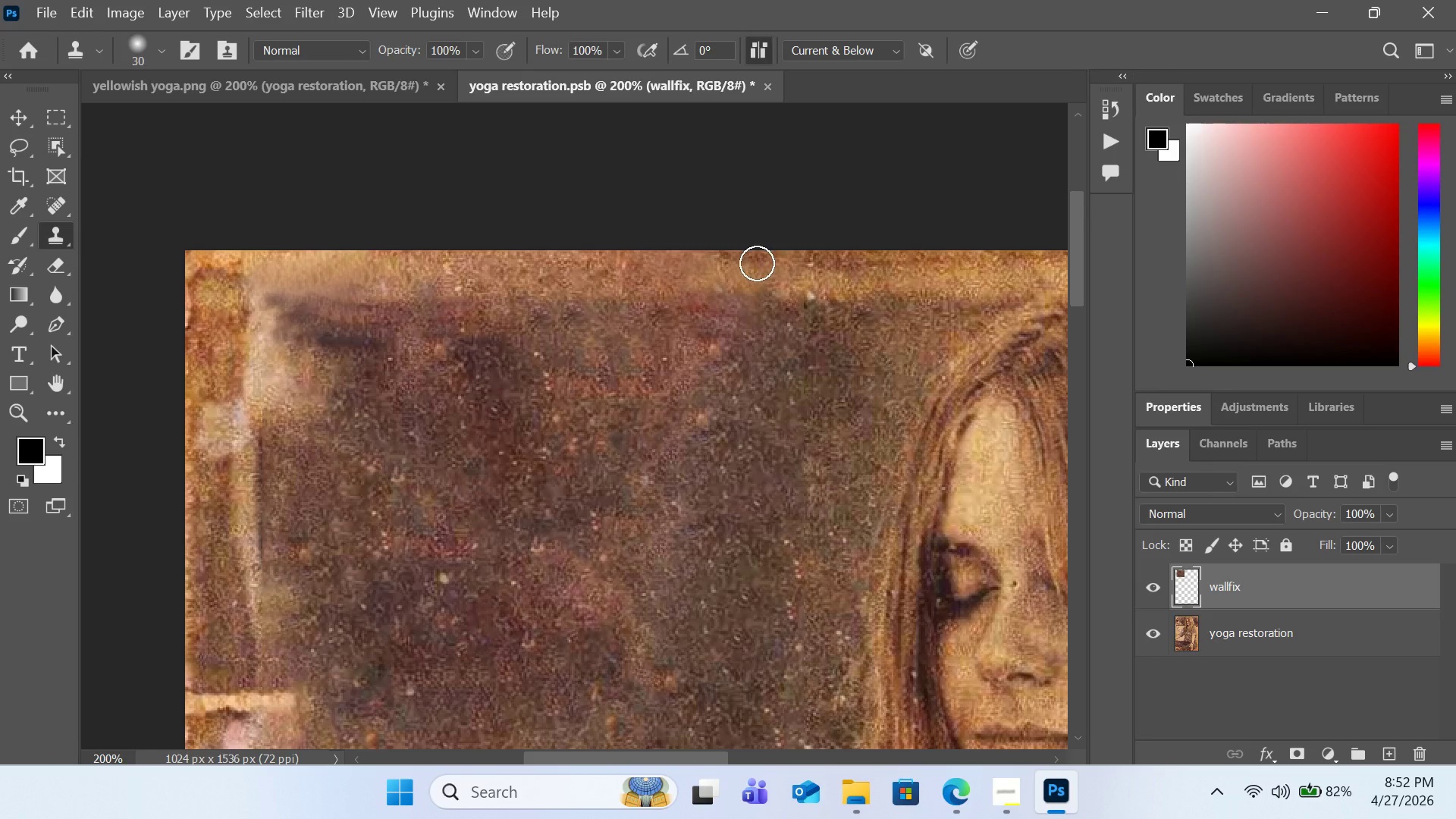 
double_click([740, 262])
 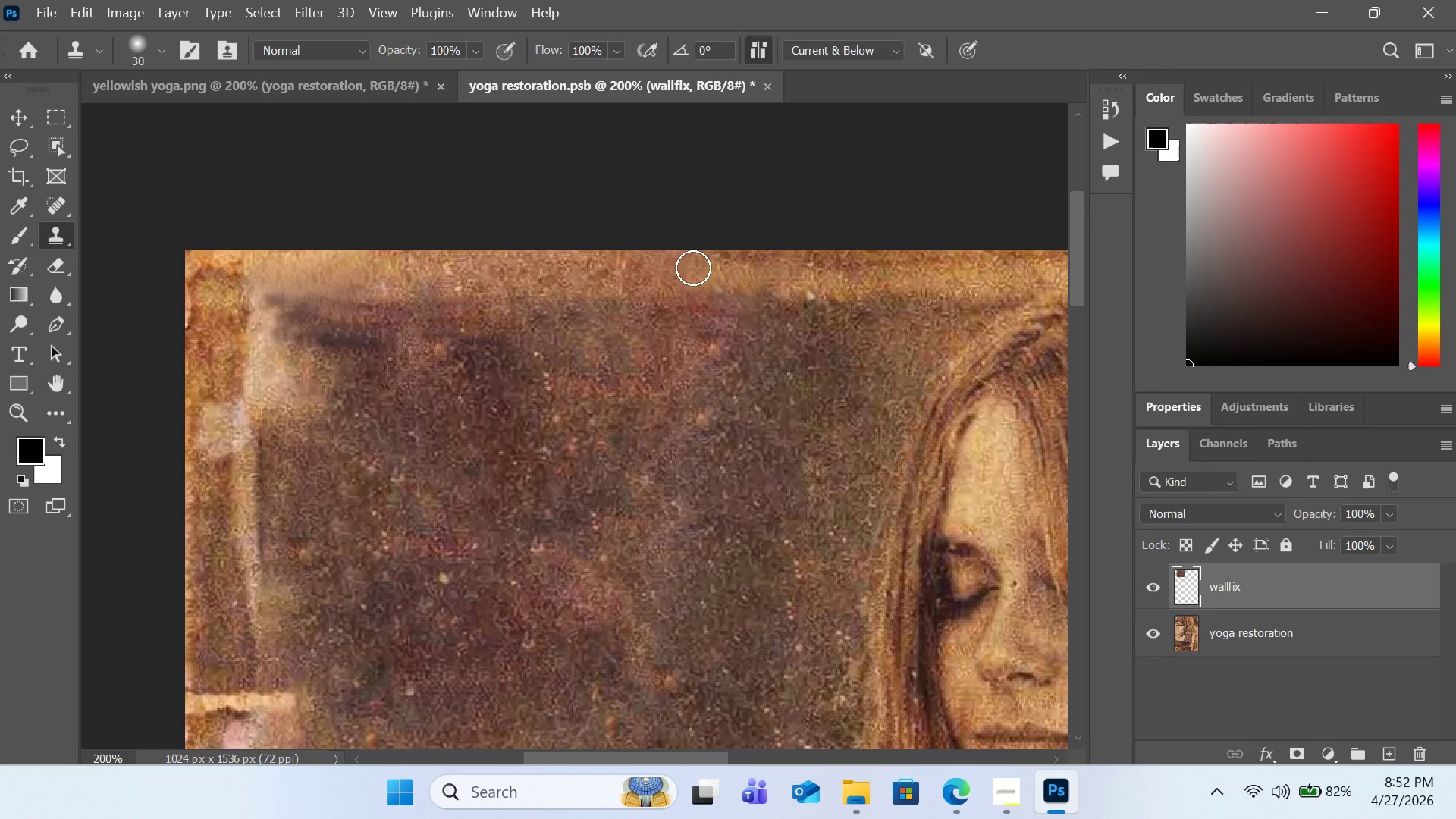 
left_click([693, 268])
 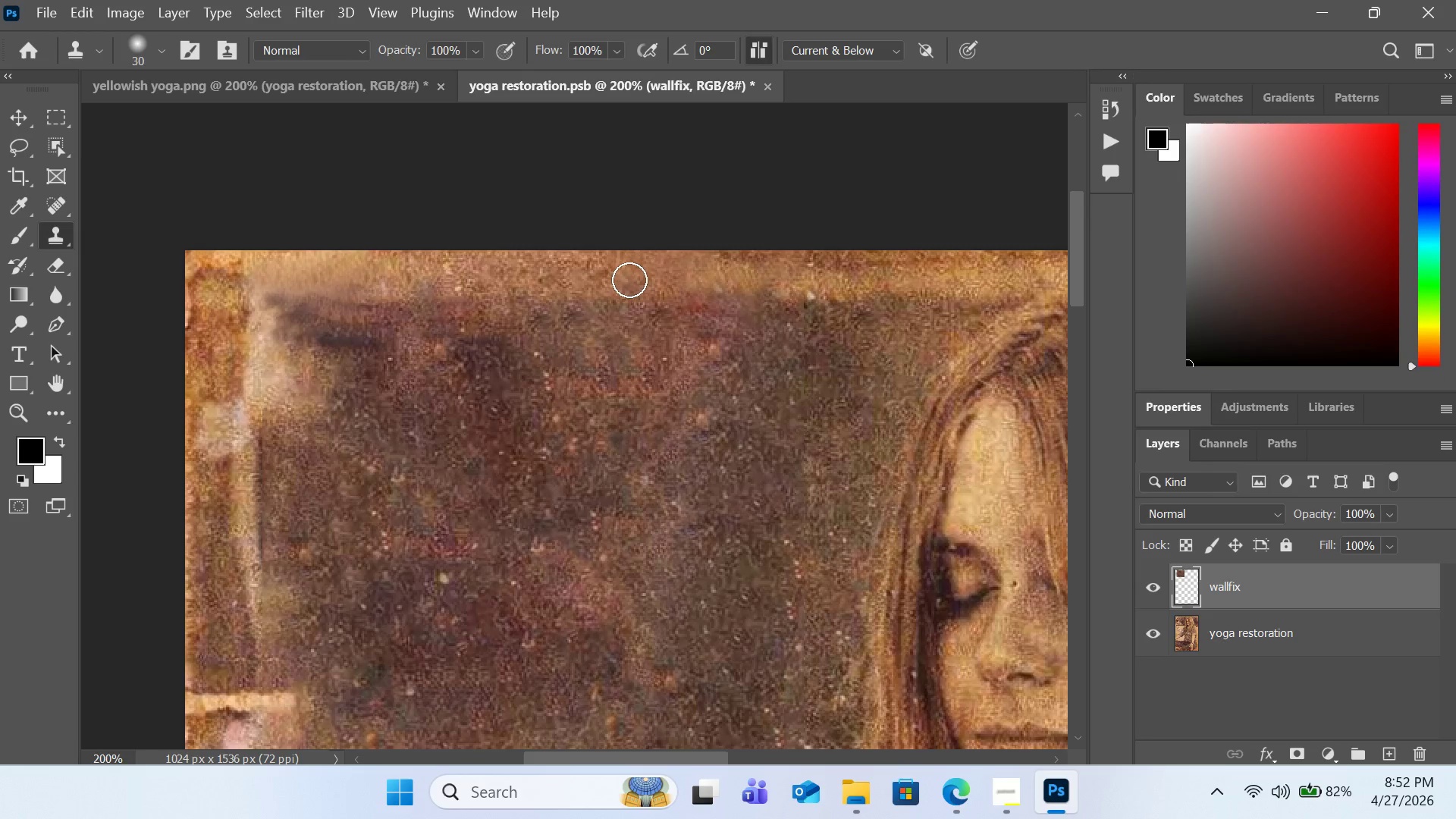 
hold_key(key=AltLeft, duration=0.53)
 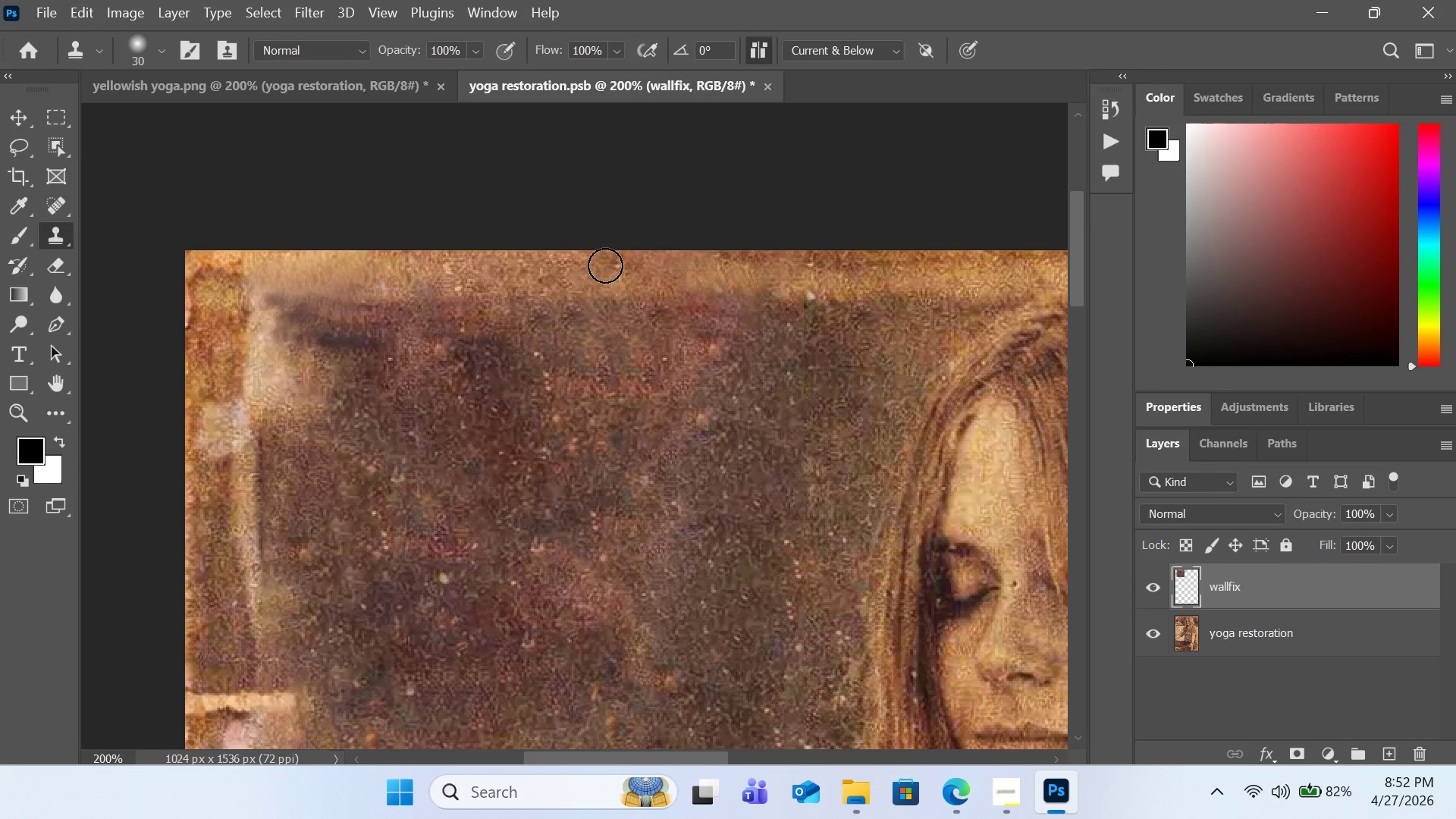 
double_click([642, 267])
 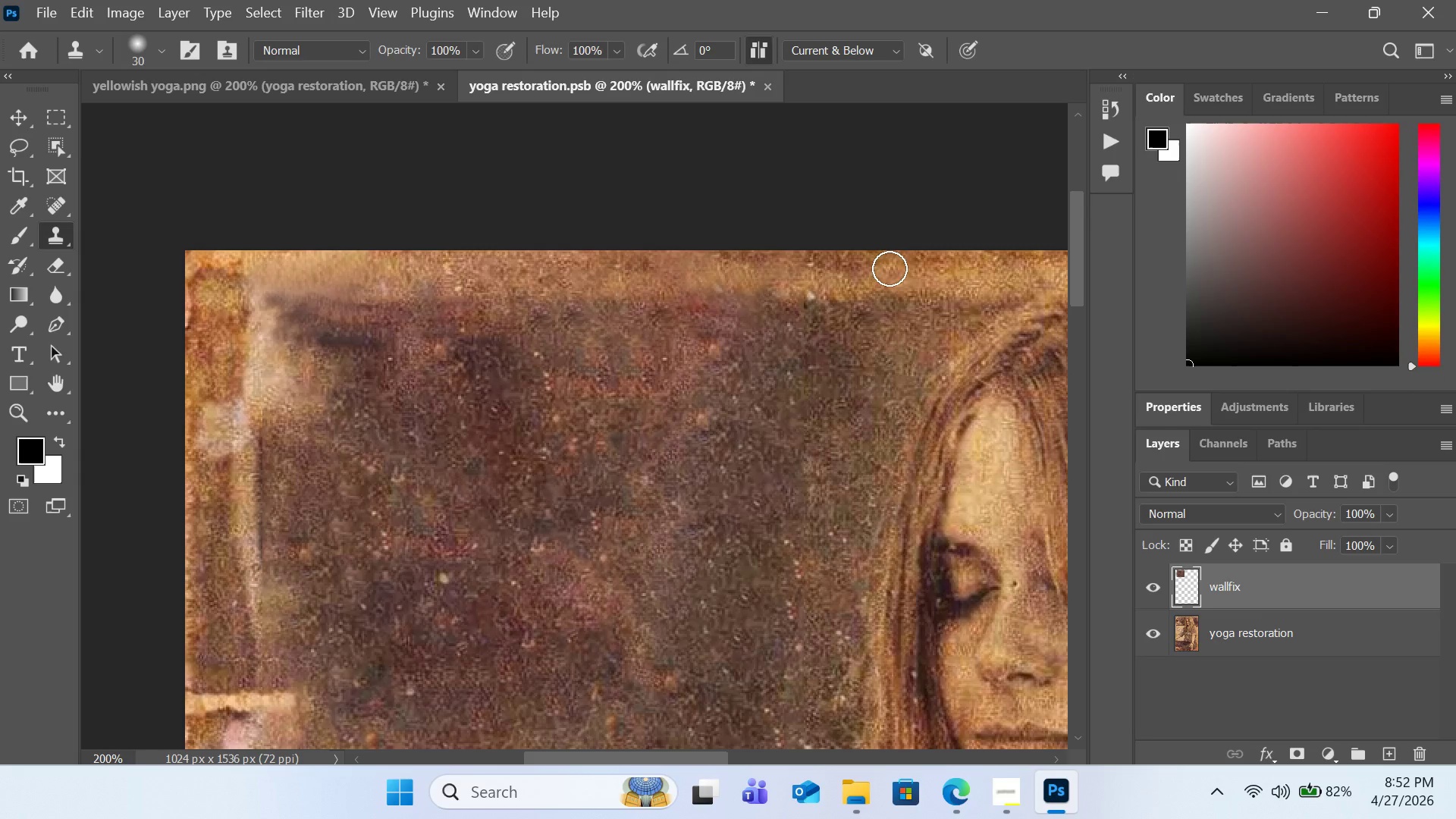 
hold_key(key=AltLeft, duration=0.45)
left_click([941, 266])
 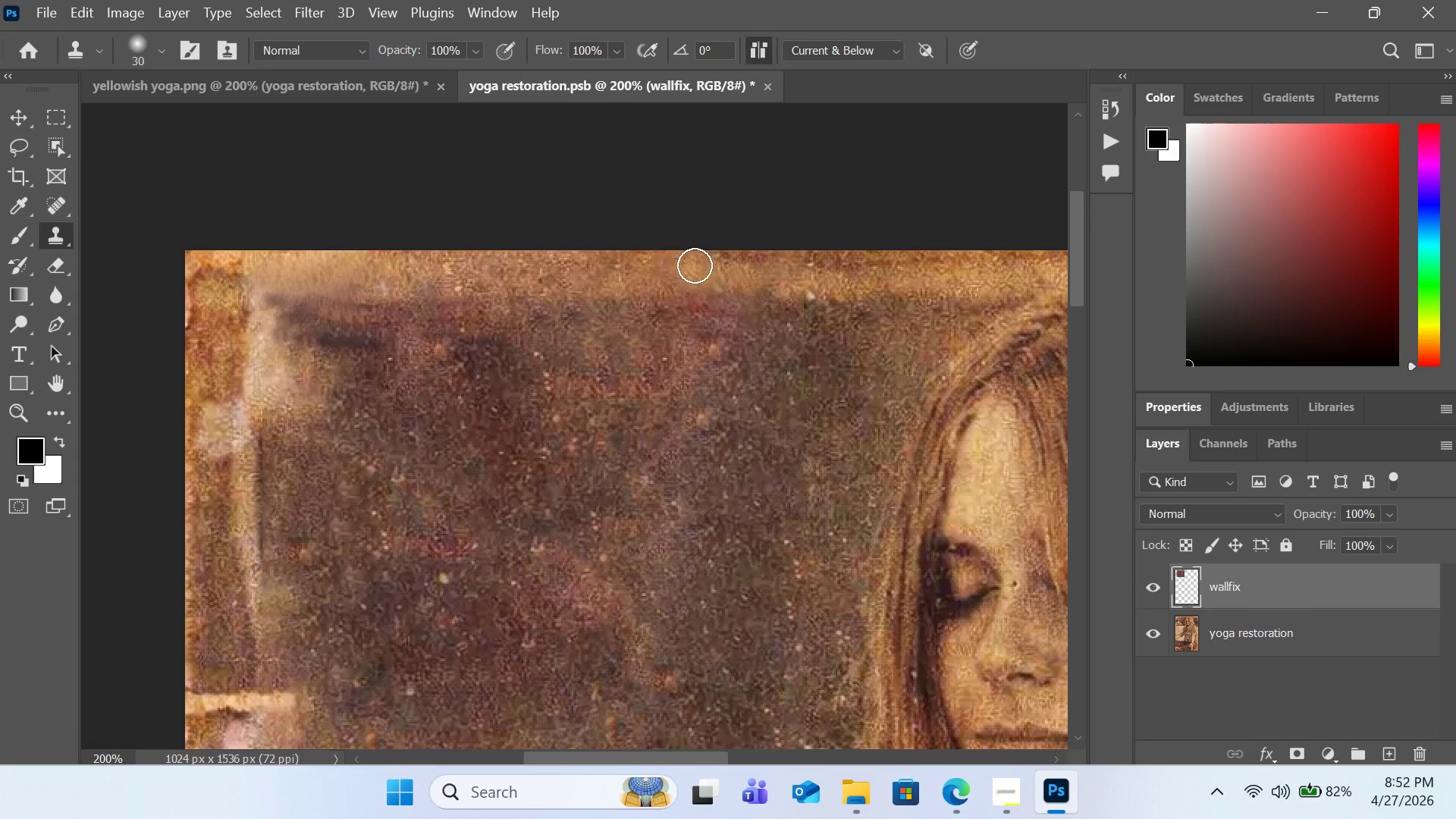 
double_click([695, 265])
 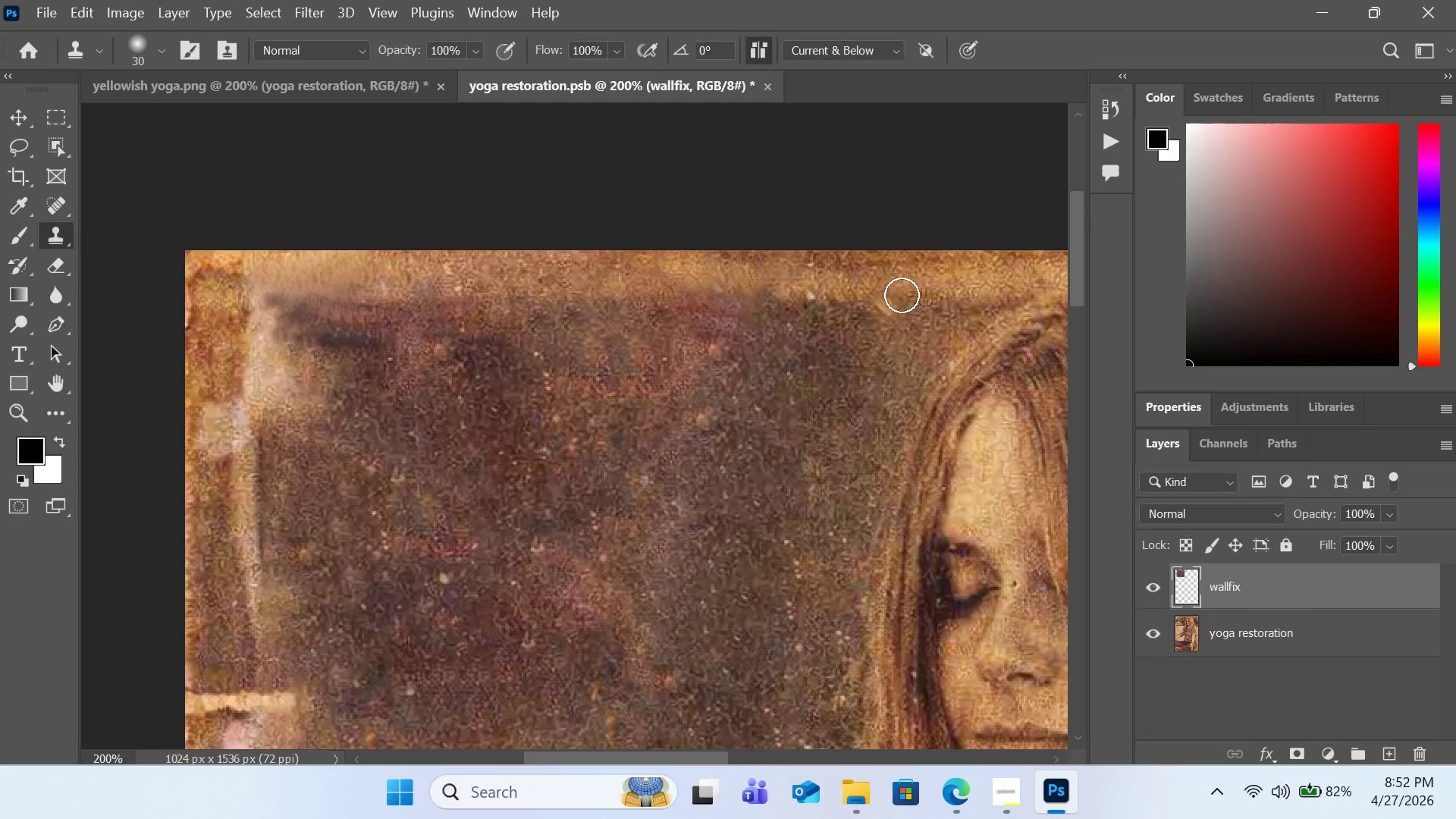 
key(Alt+AltLeft)
 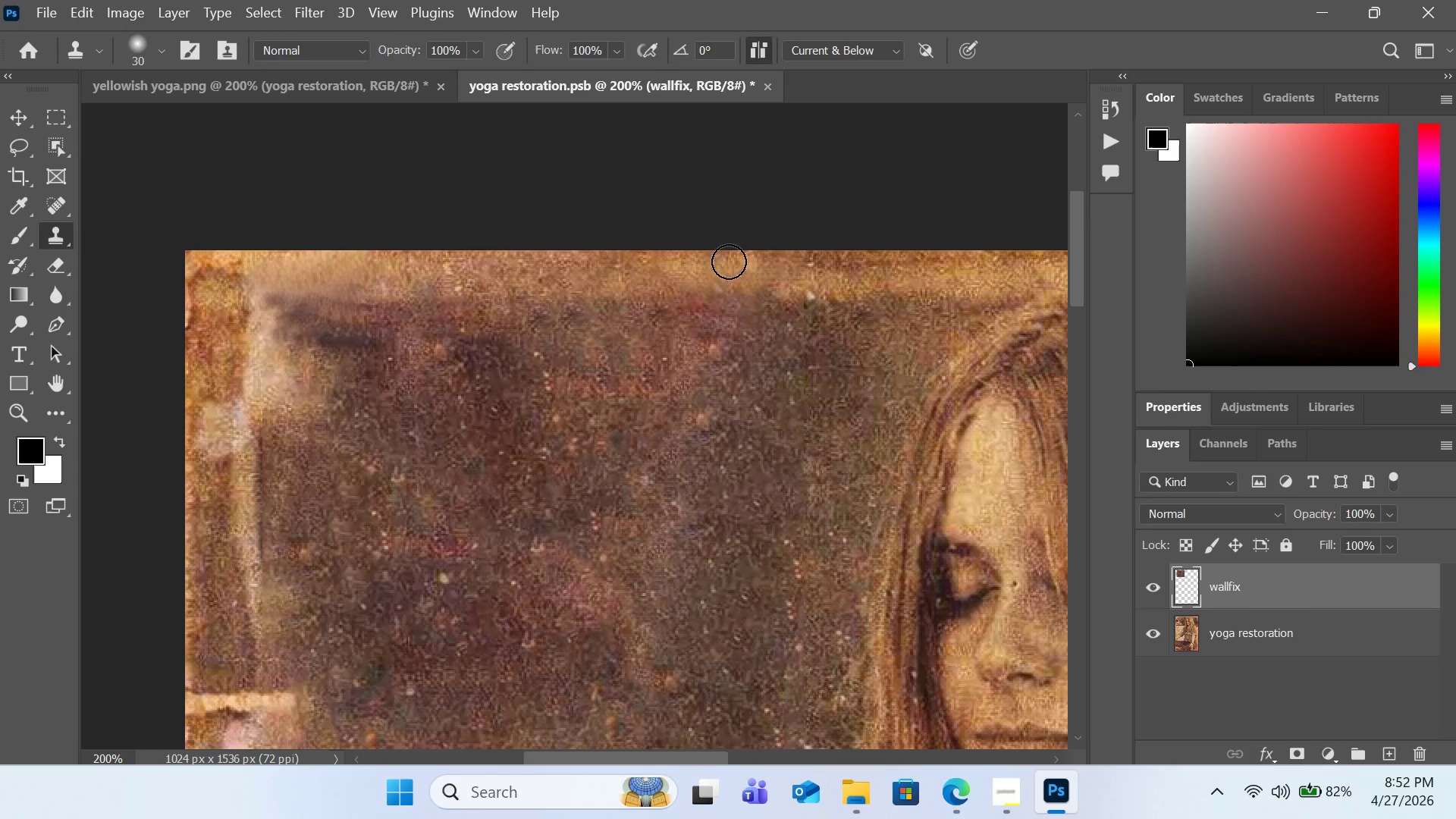 
double_click([729, 262])
 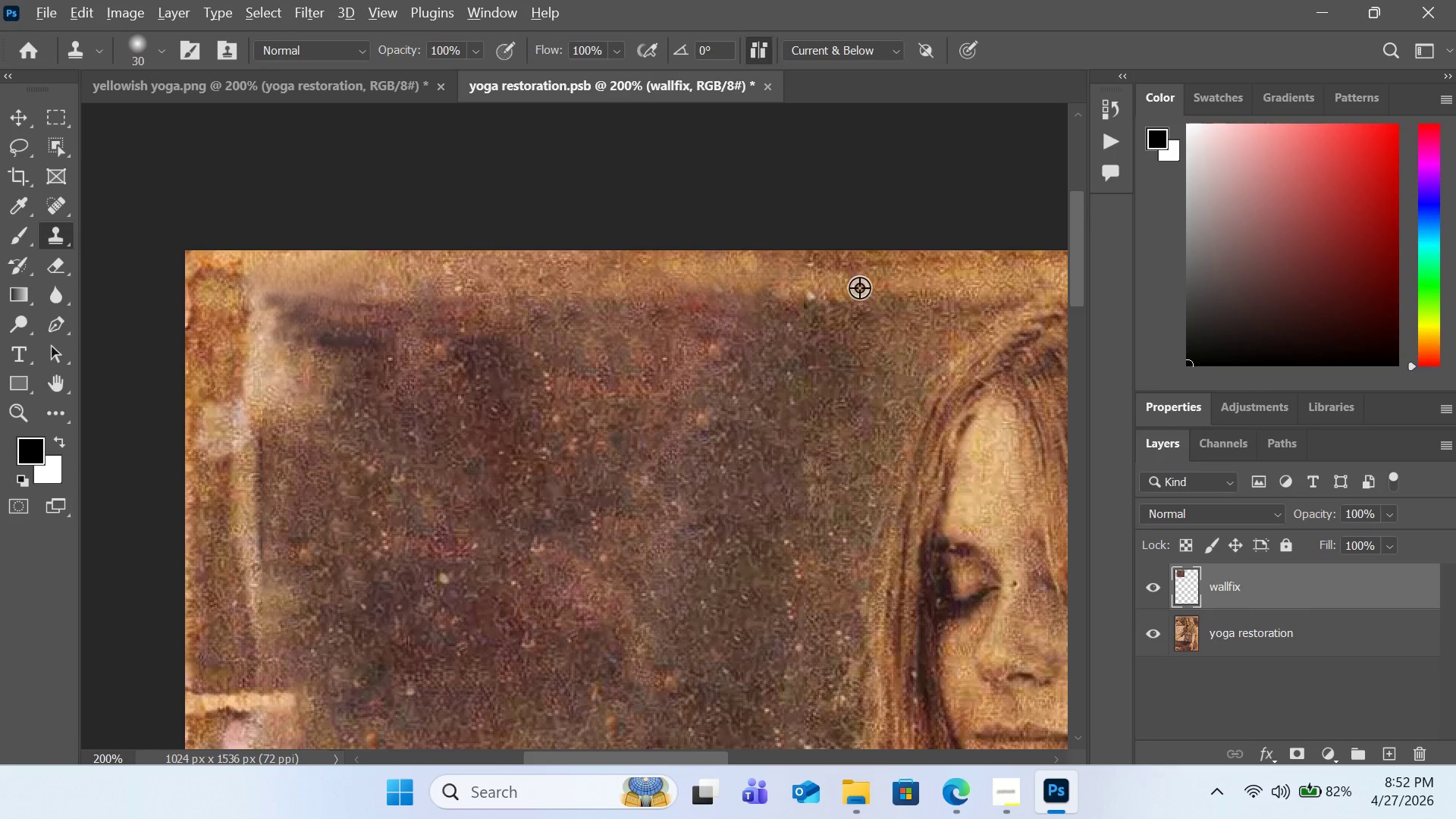 
hold_key(key=AltLeft, duration=0.34)
 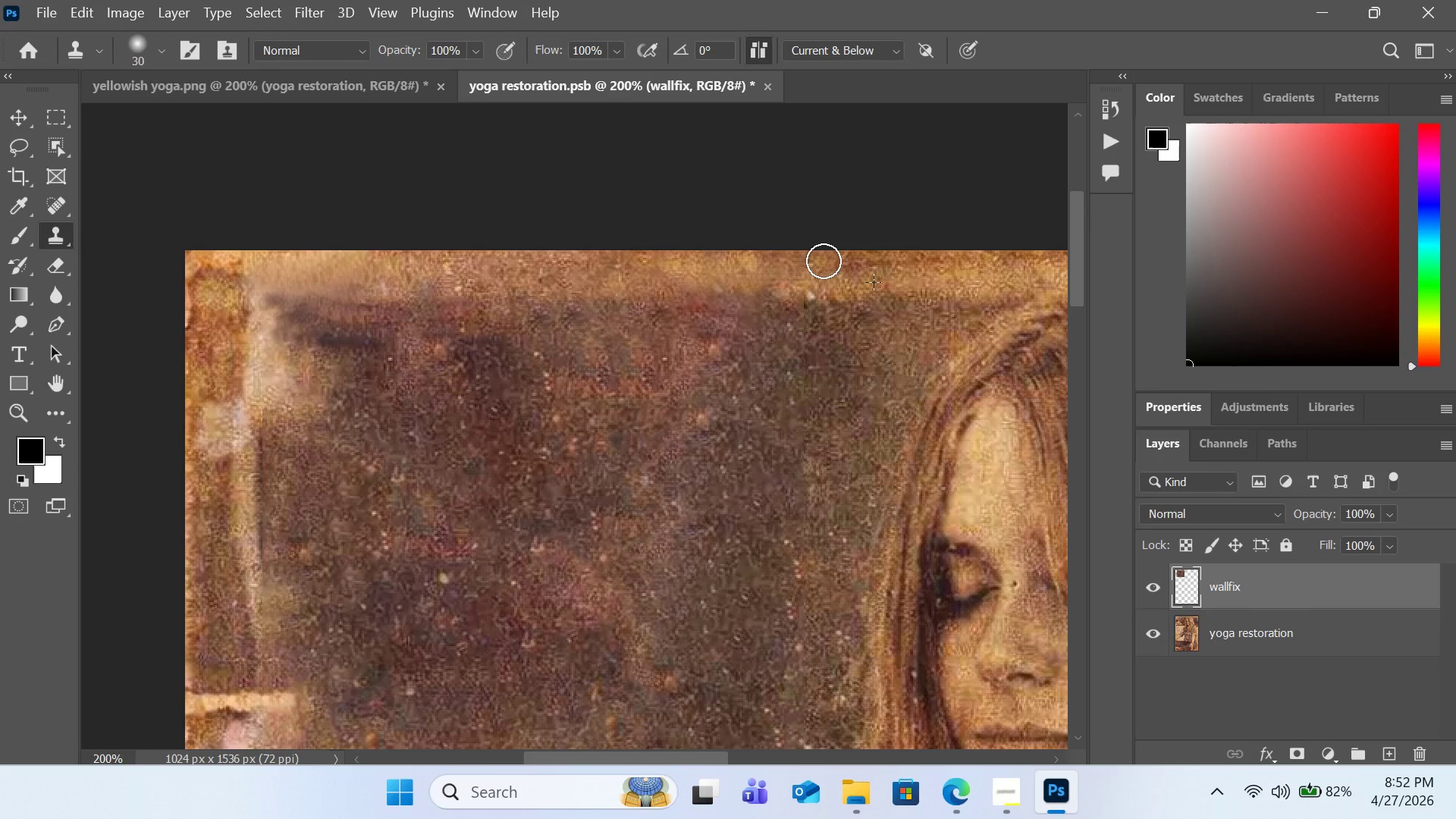 
double_click([824, 261])
 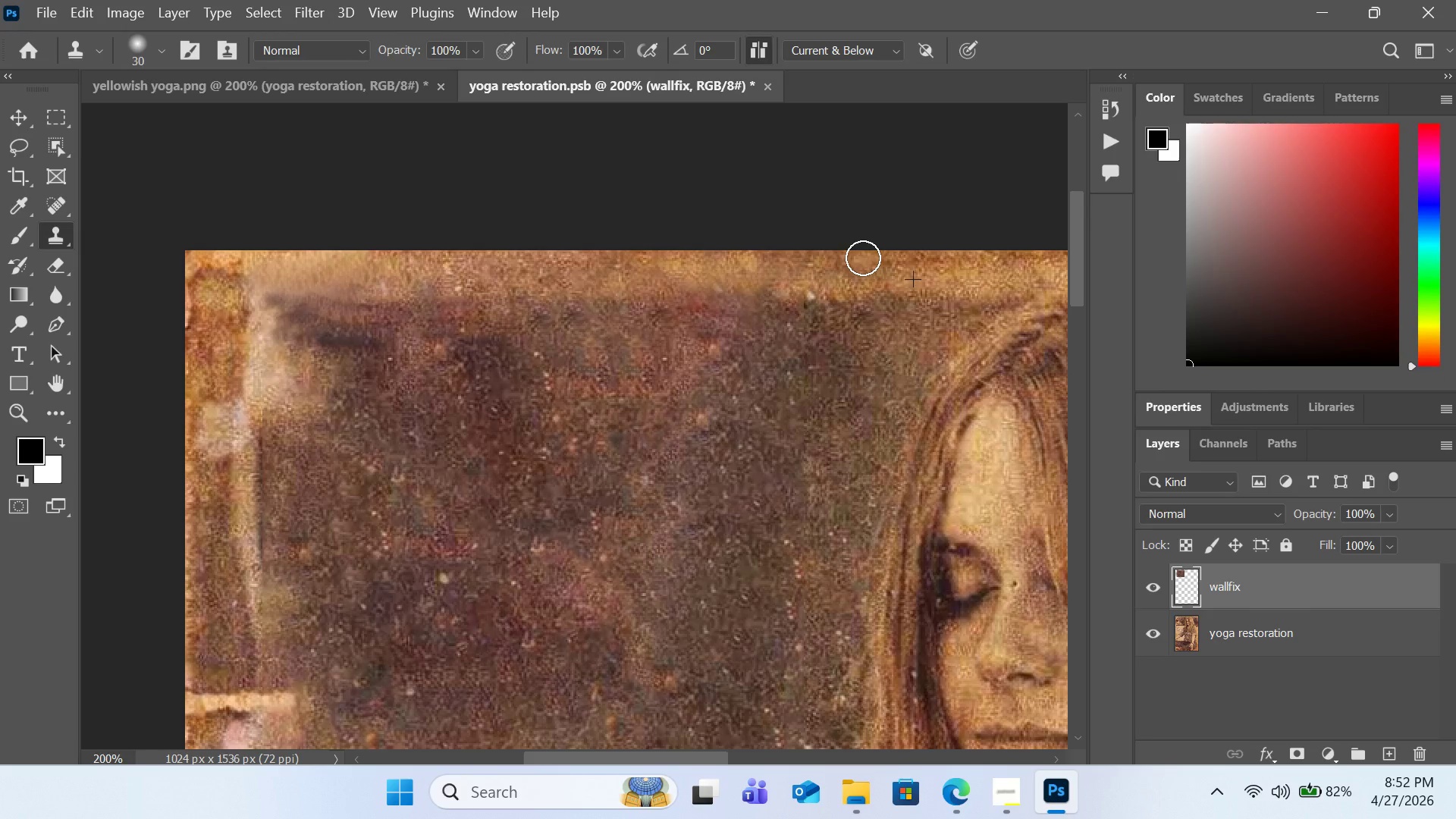 
triple_click([863, 258])
 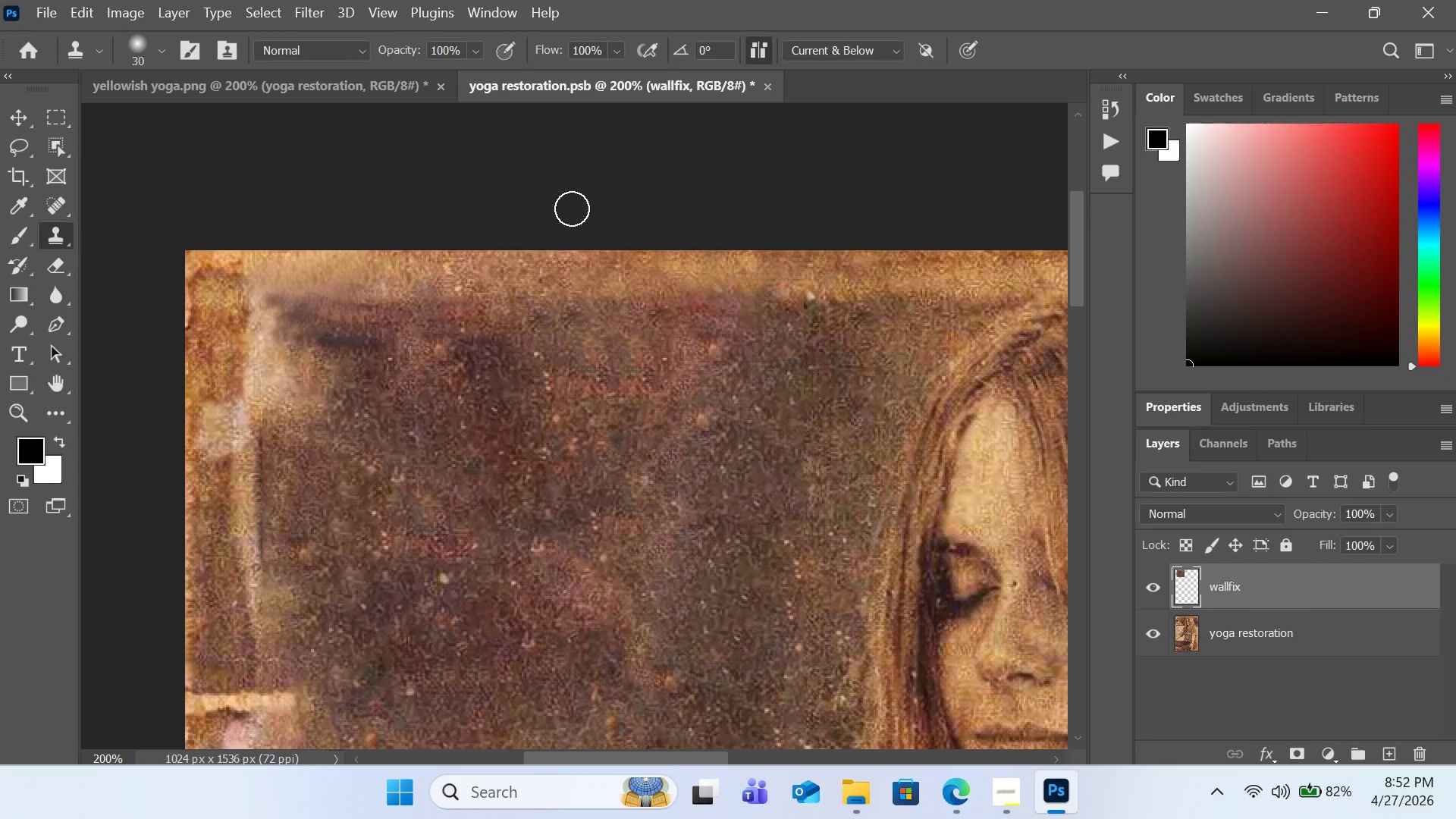 
hold_key(key=ControlLeft, duration=1.66)
 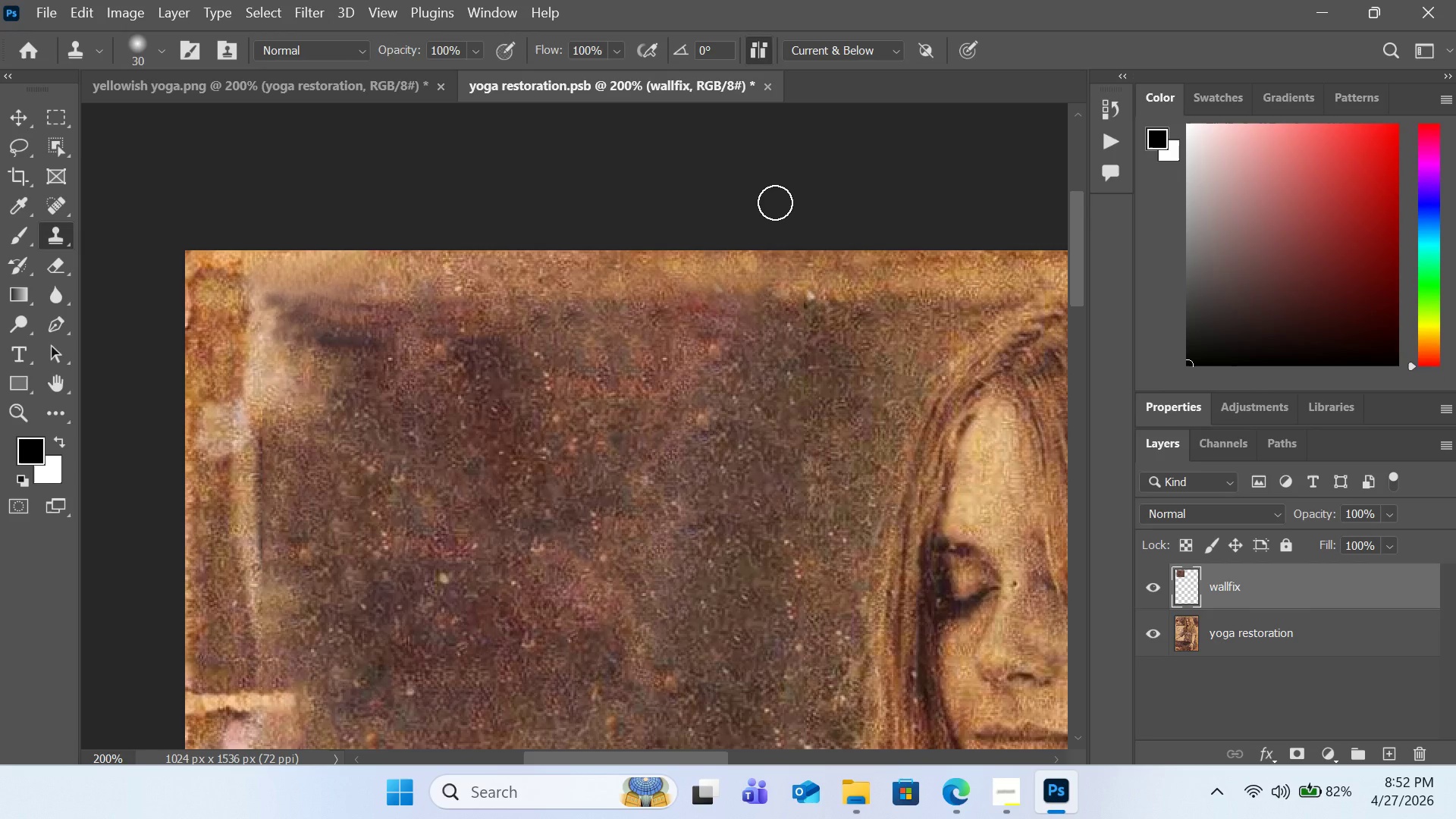 
key(Alt+Control+AltLeft)
 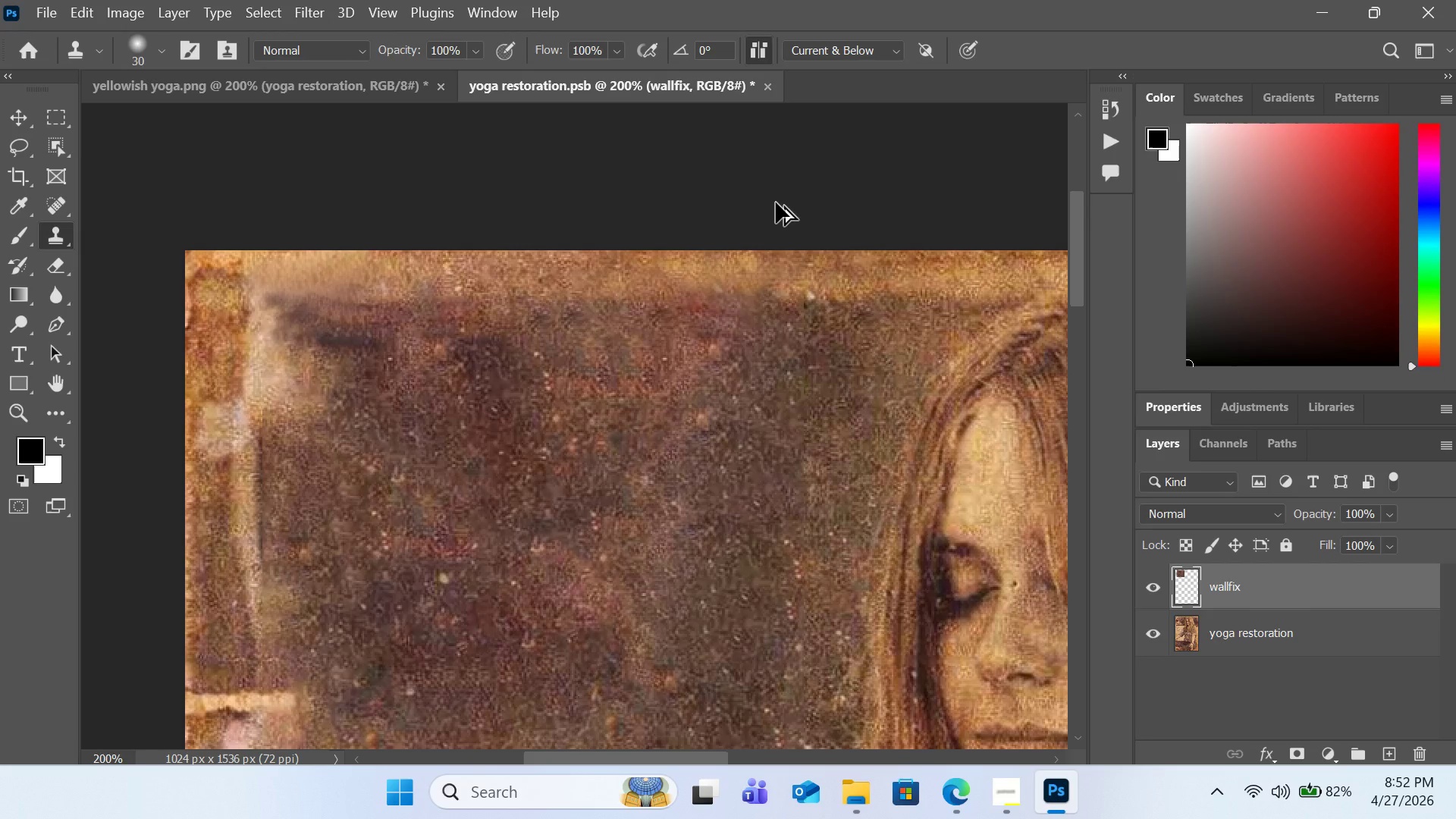 
key(Alt+Control+AltLeft)
 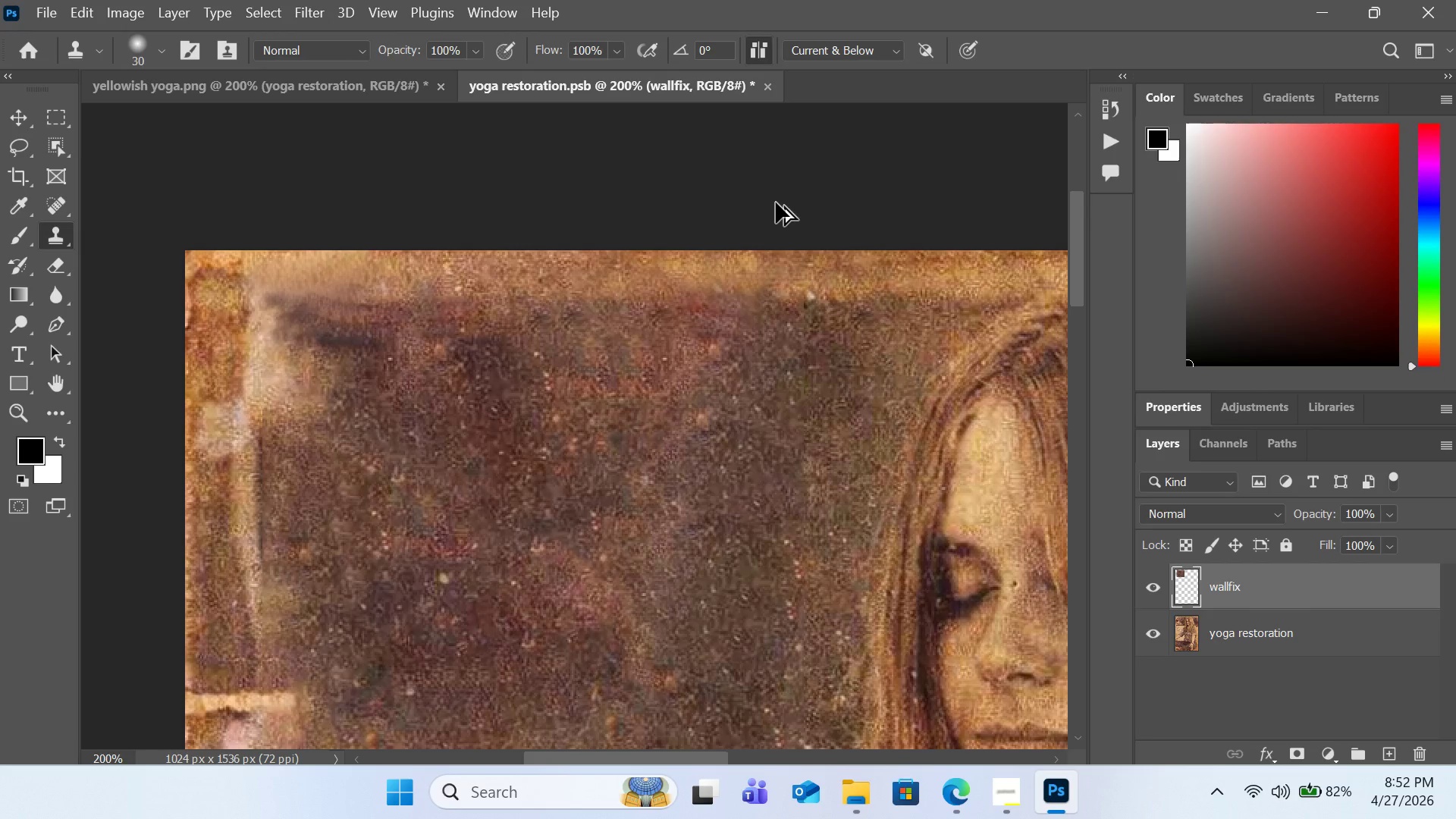 
key(Alt+Control+AltLeft)
 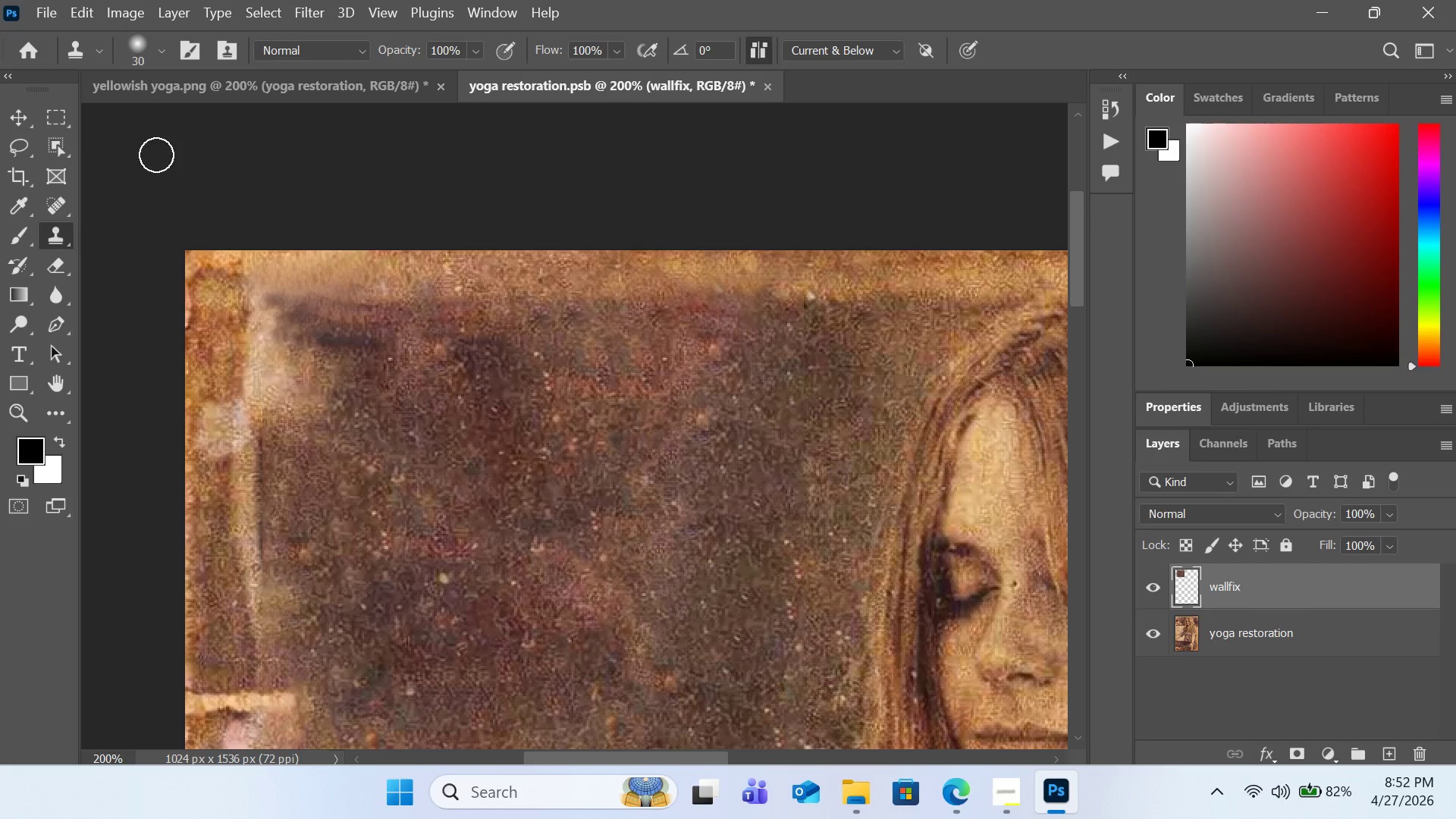 
left_click([53, 125])
 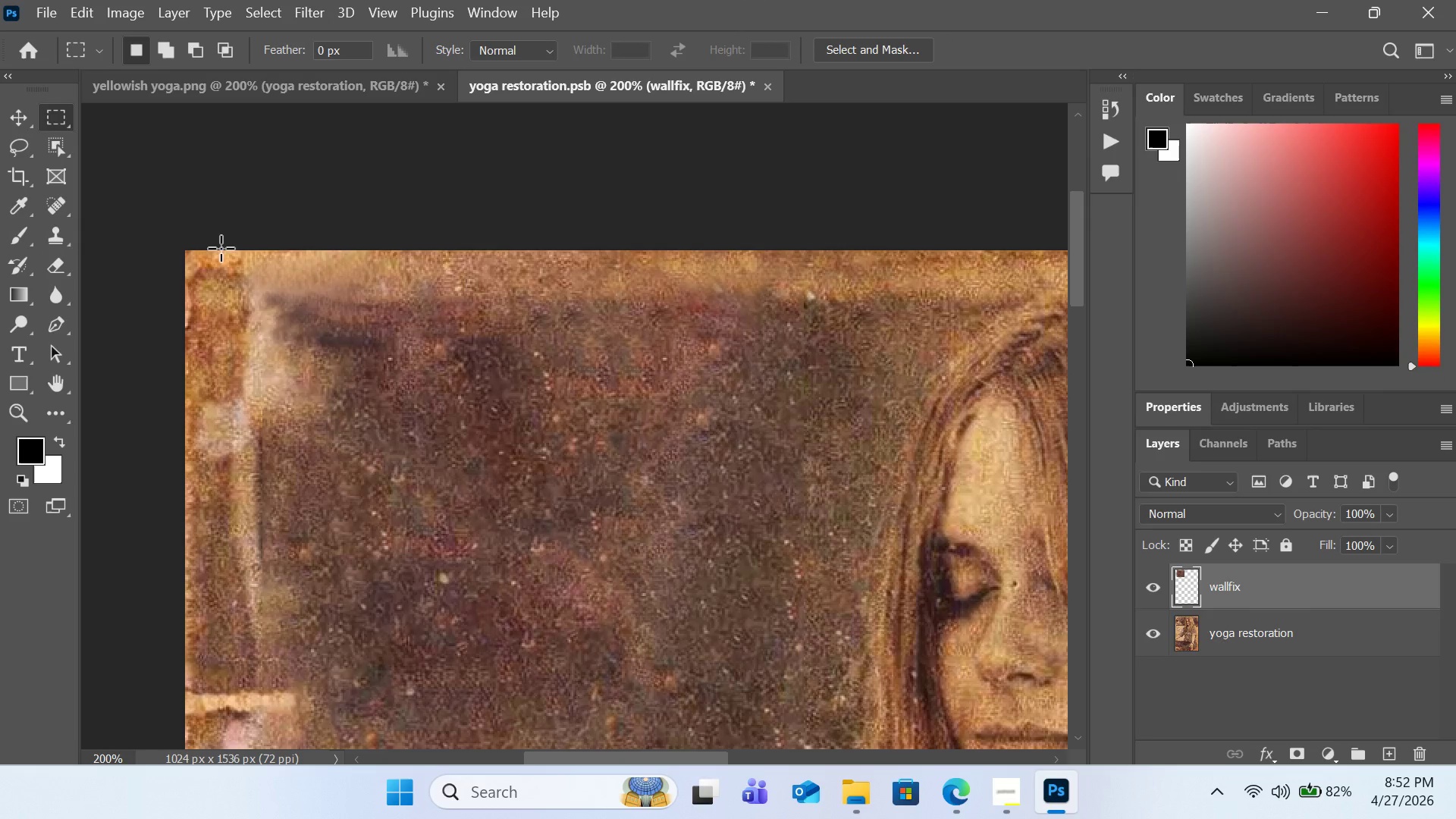 
left_click_drag(start_coordinate=[224, 246], to_coordinate=[882, 295])
 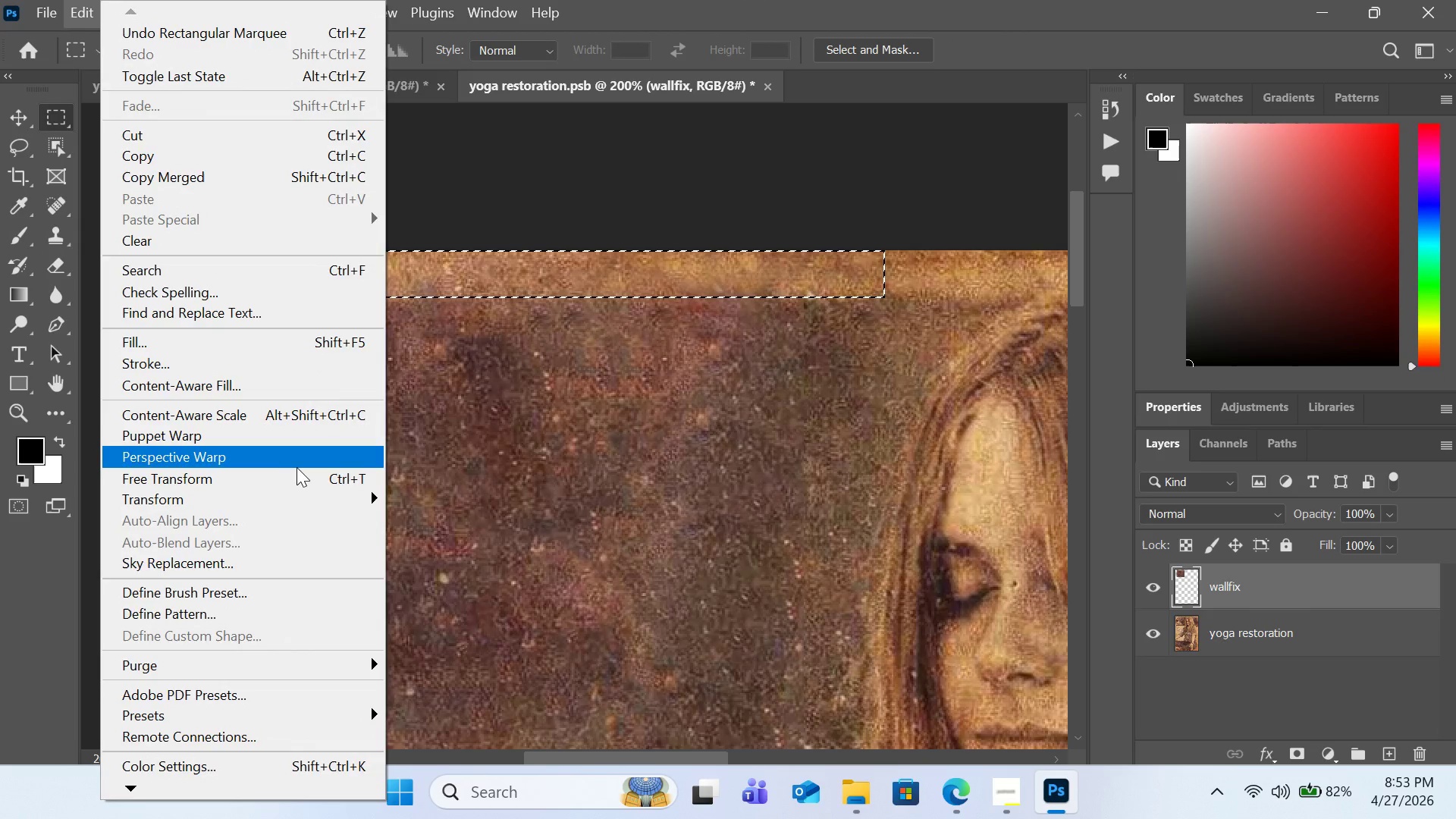 
wait(6.56)
 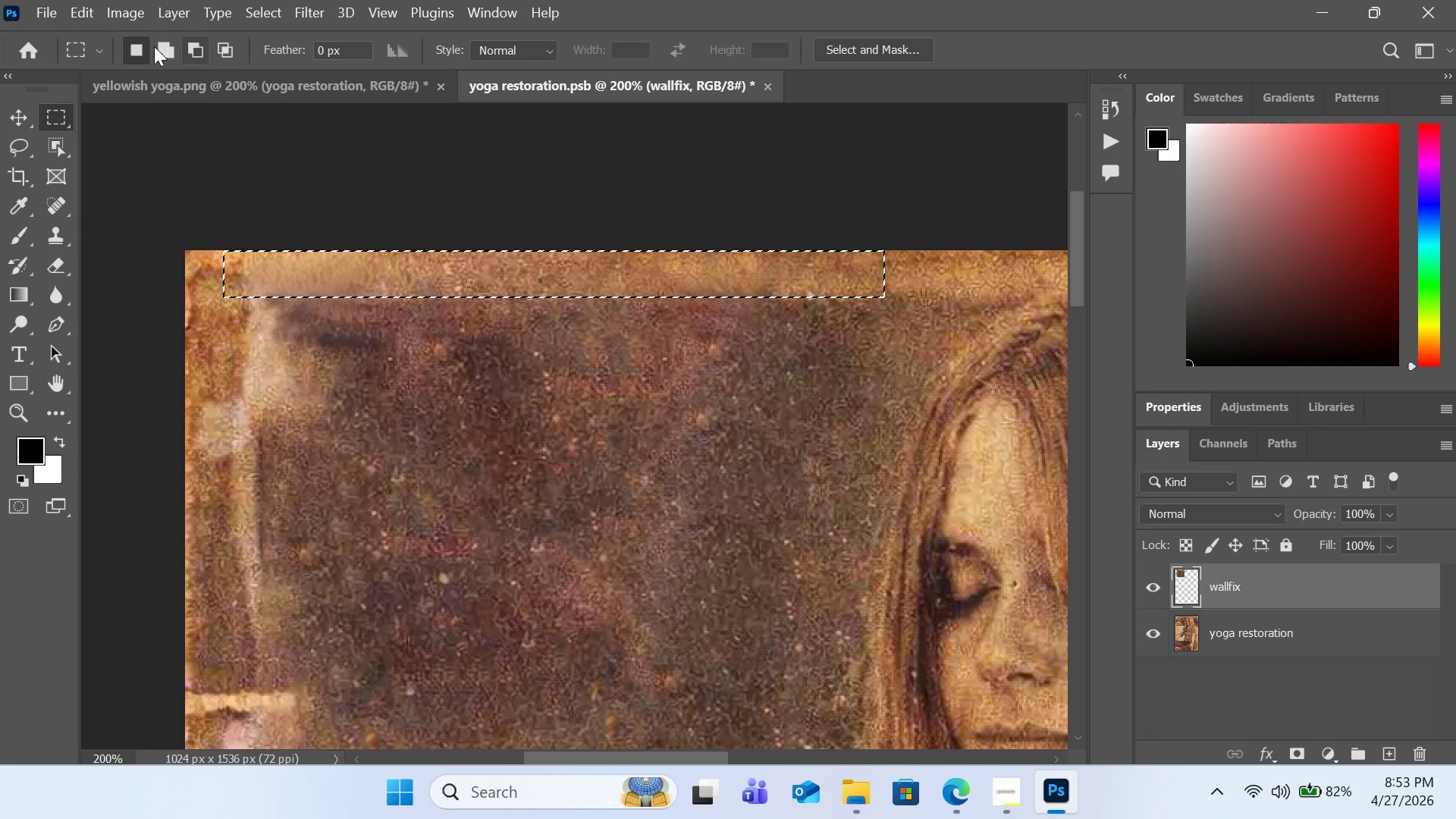 
left_click([287, 378])
 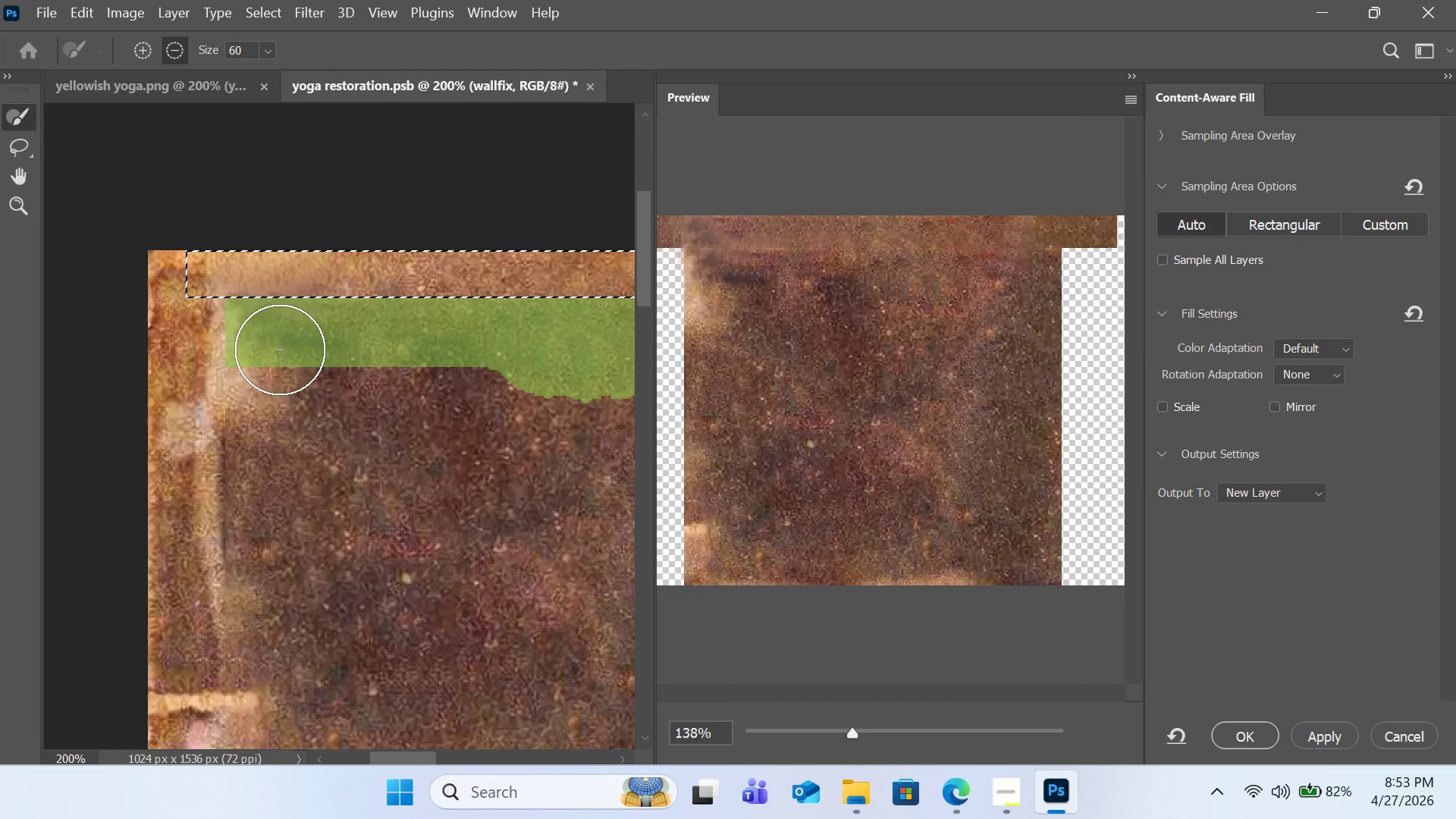 
wait(5.77)
 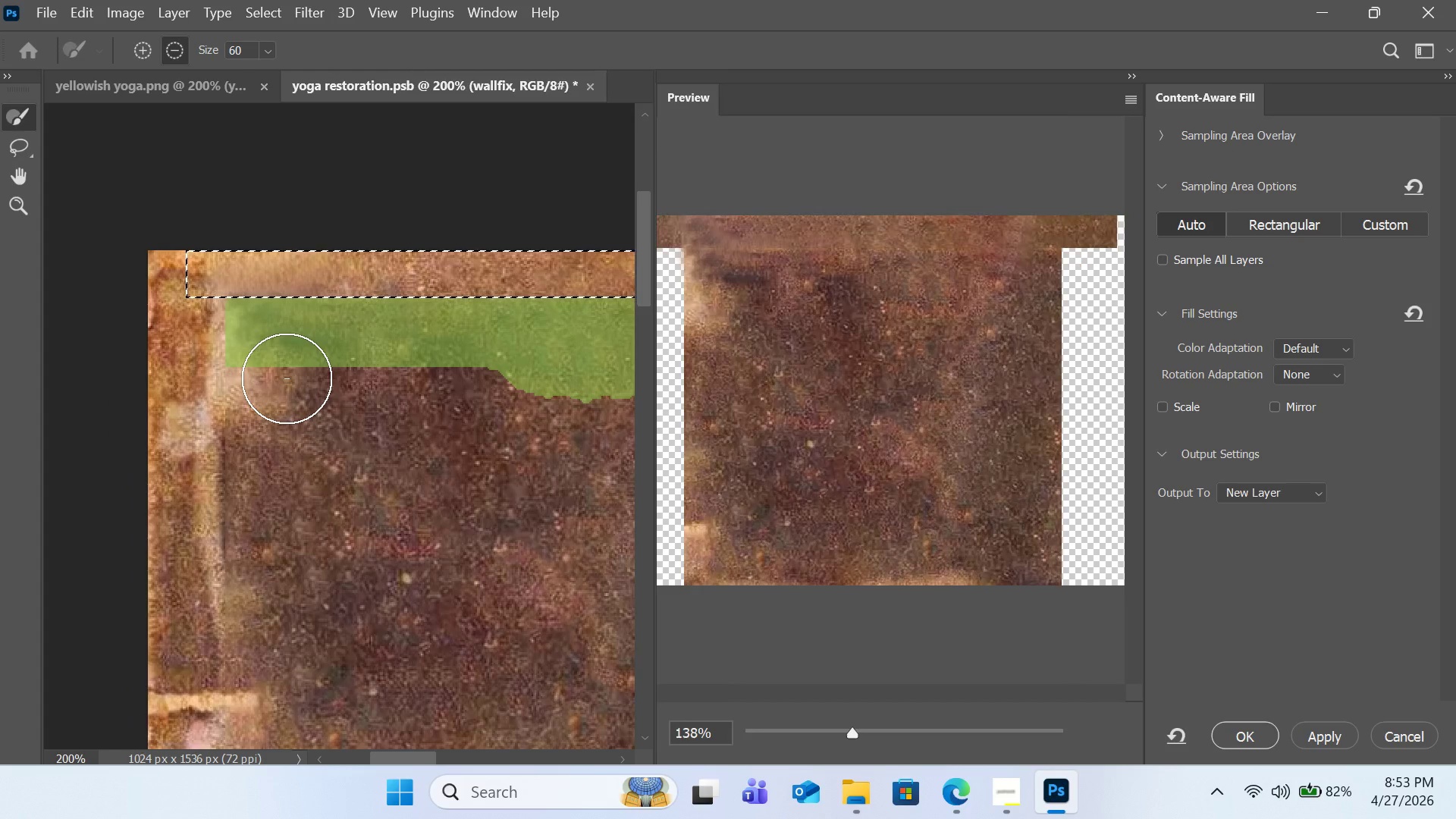 
left_click_drag(start_coordinate=[492, 398], to_coordinate=[777, 400])
 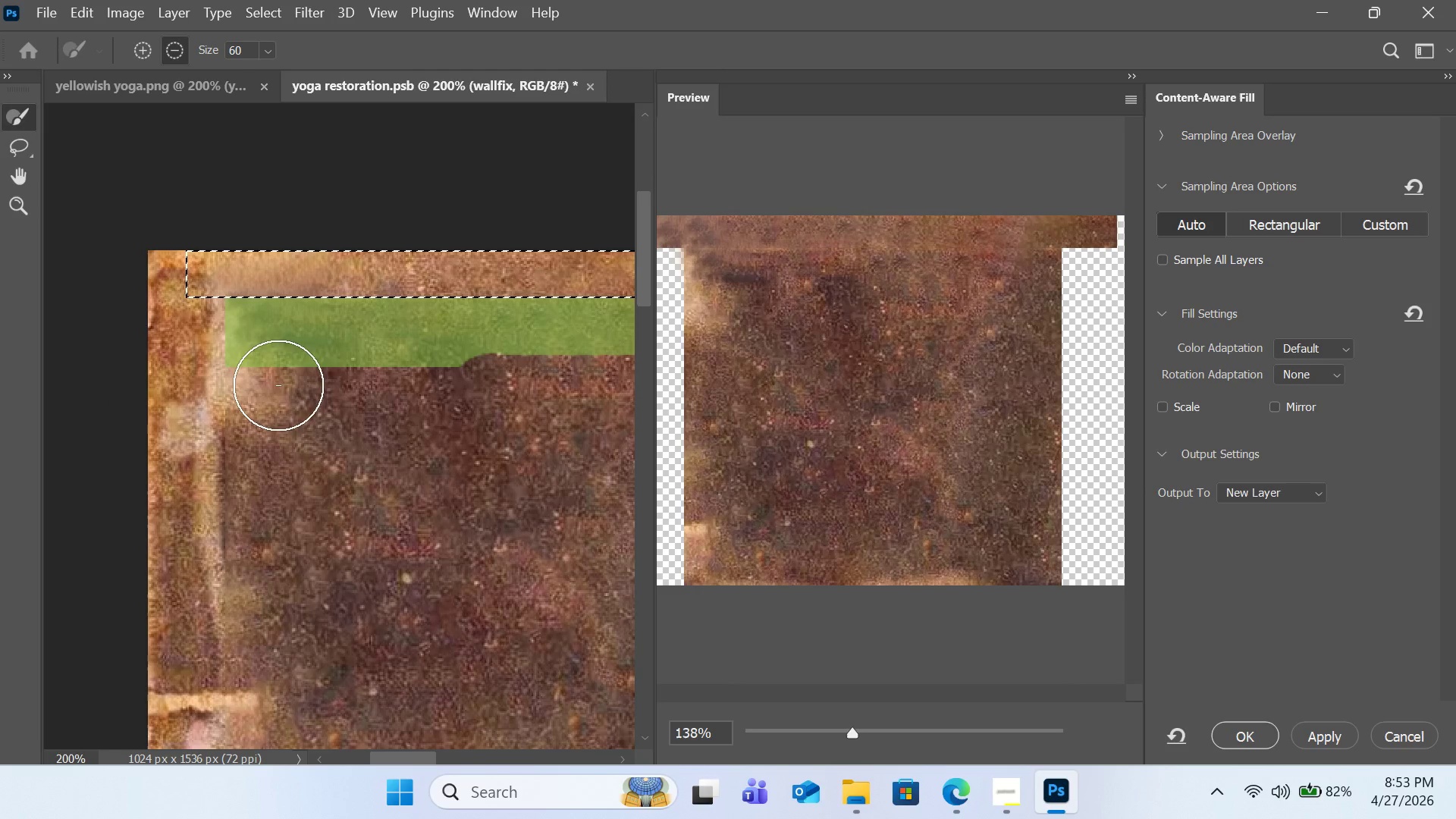 
left_click_drag(start_coordinate=[455, 376], to_coordinate=[126, 369])
 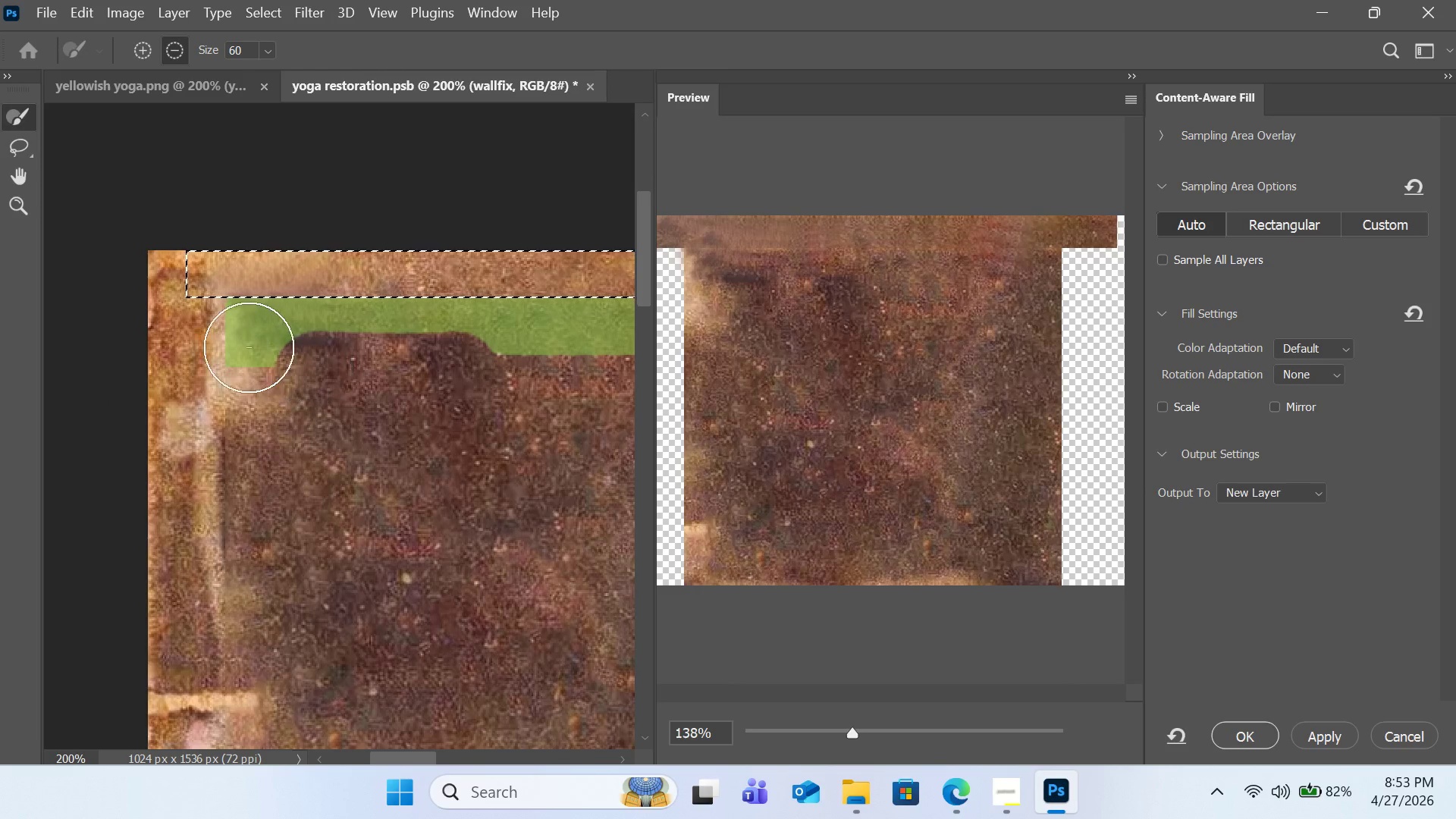 
left_click_drag(start_coordinate=[255, 304], to_coordinate=[262, 418])
 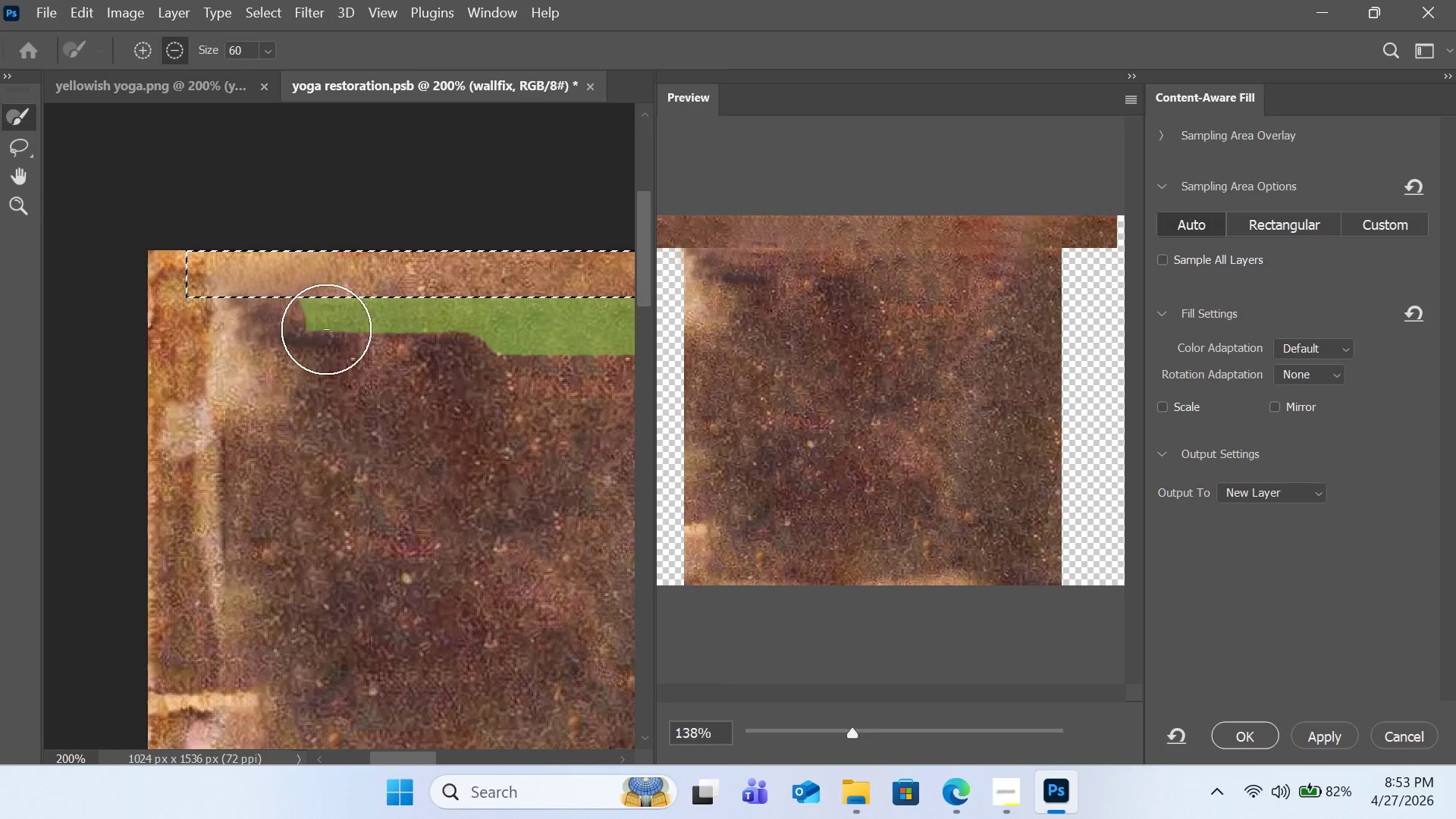 
left_click_drag(start_coordinate=[353, 301], to_coordinate=[375, 437])
 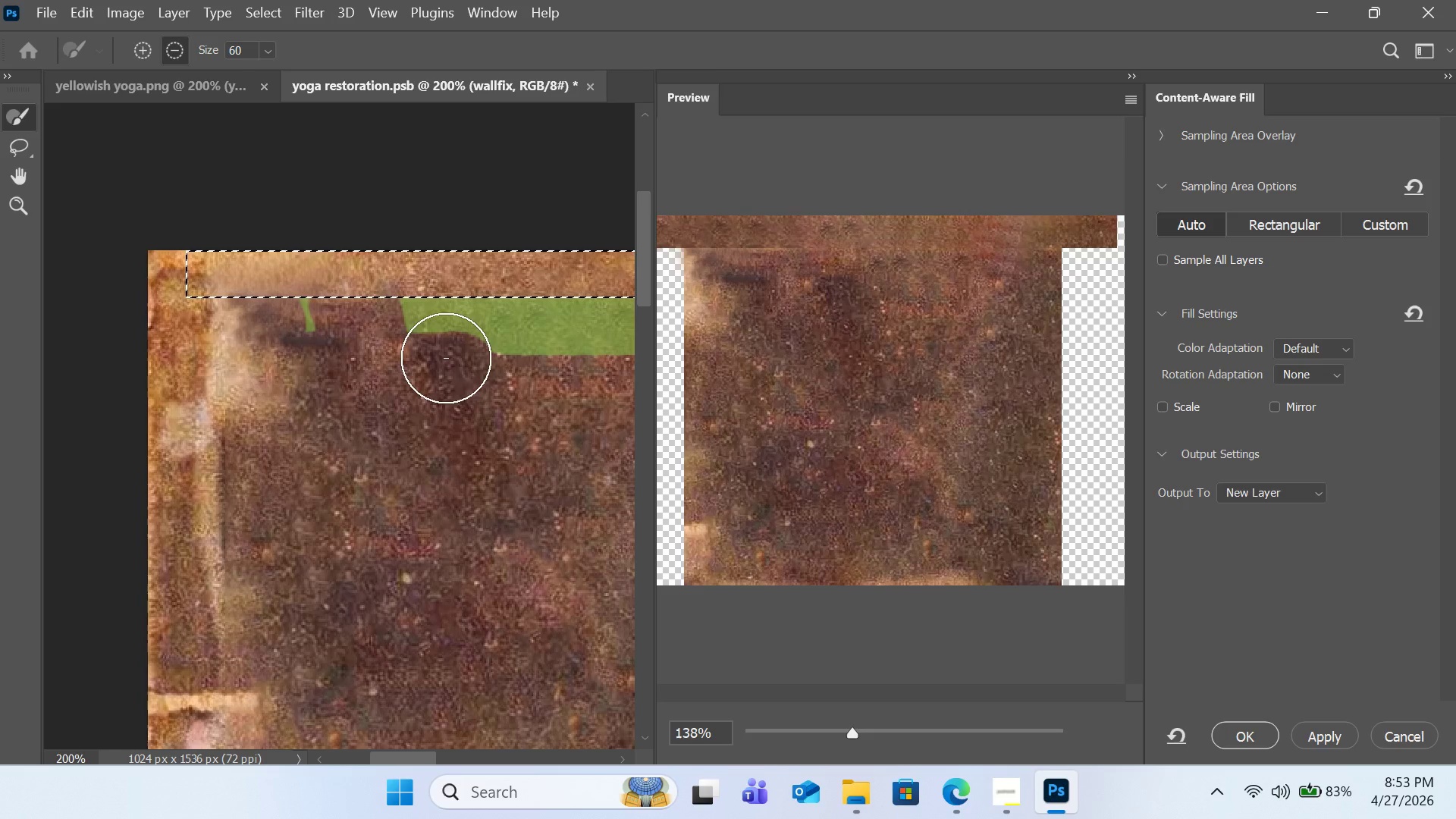 
left_click_drag(start_coordinate=[474, 353], to_coordinate=[514, 356])
 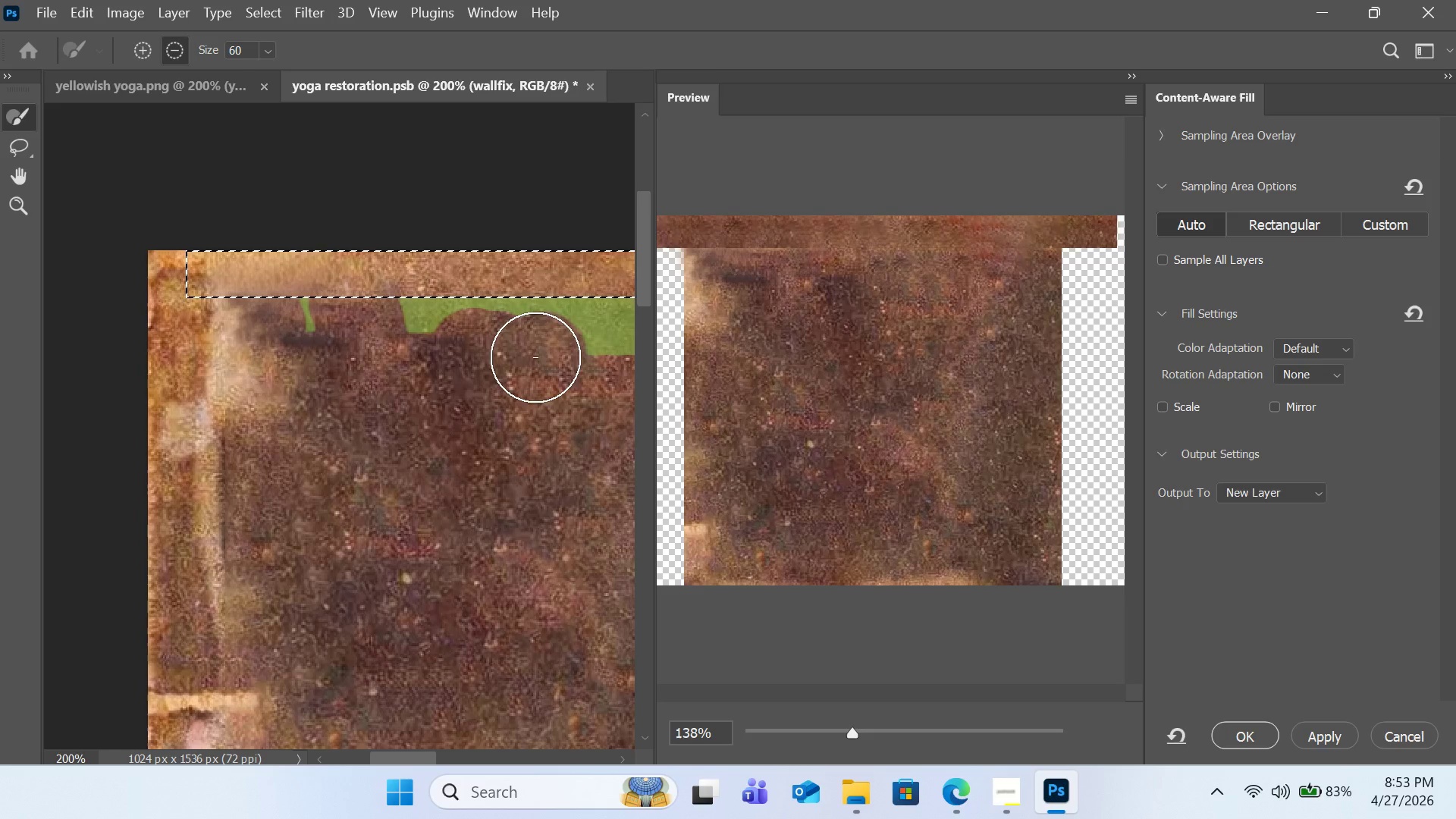 
left_click_drag(start_coordinate=[433, 345], to_coordinate=[425, 326])
 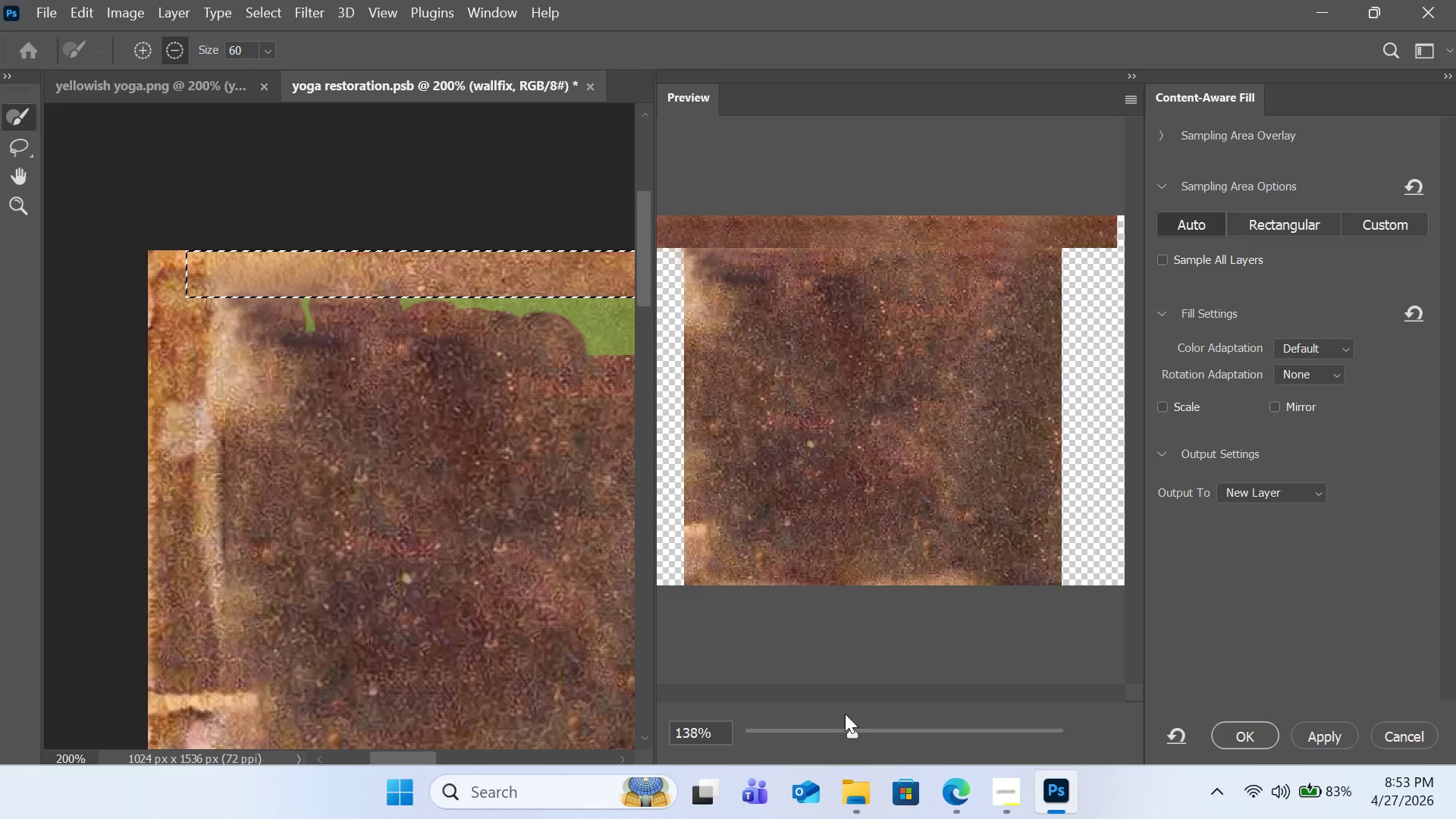 
wait(7.89)
 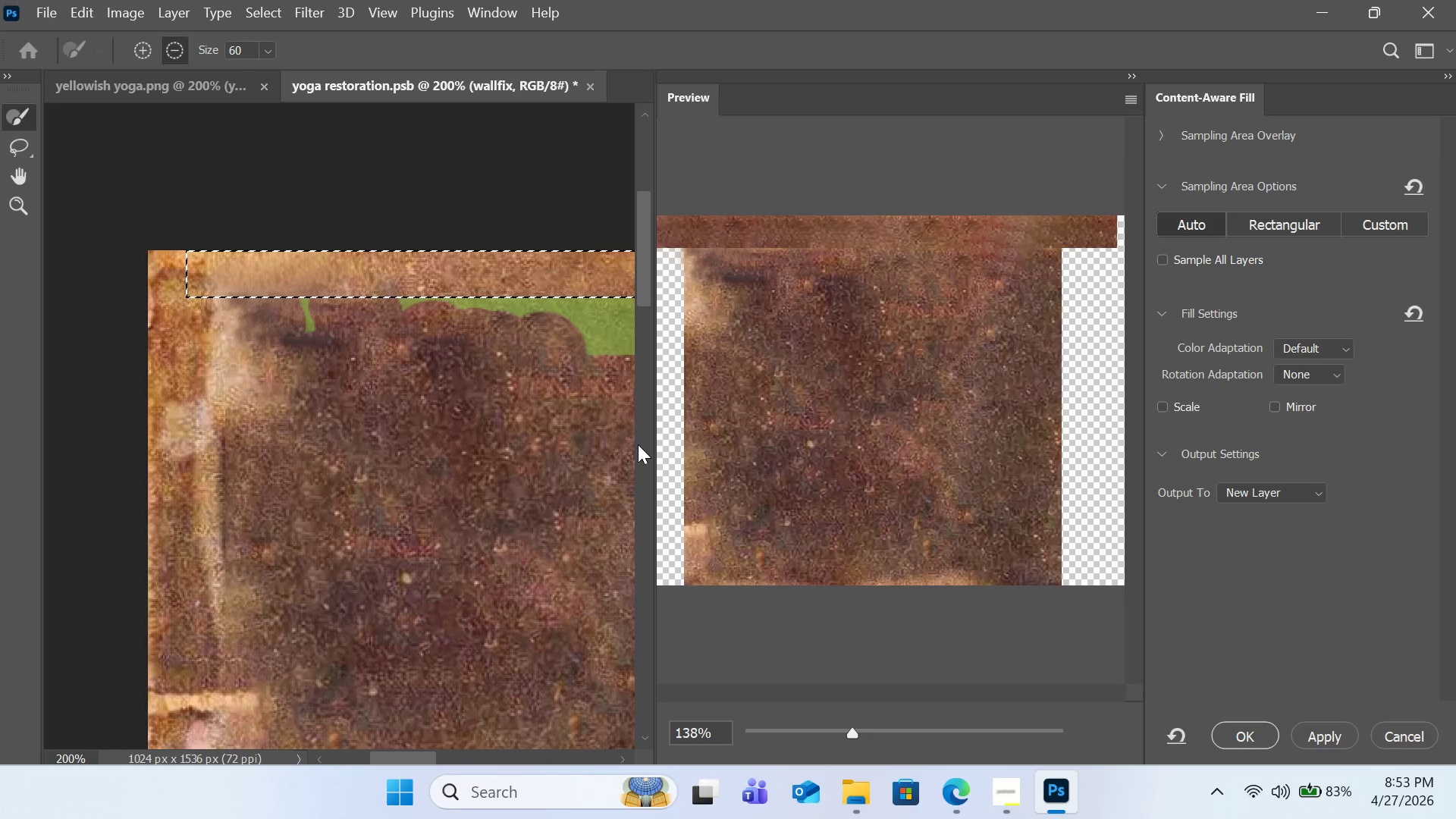 
left_click([1317, 224])
 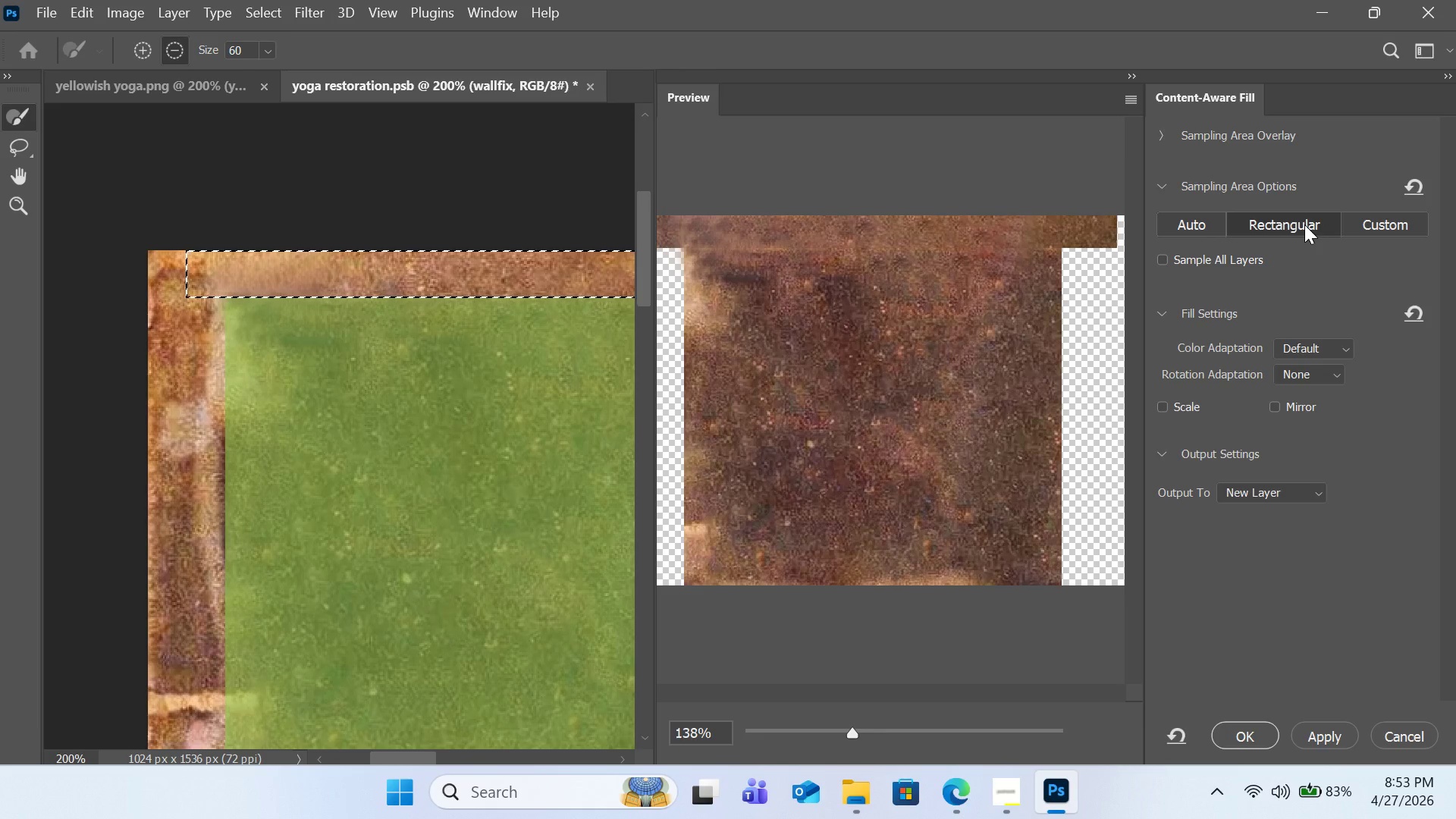 
wait(6.96)
 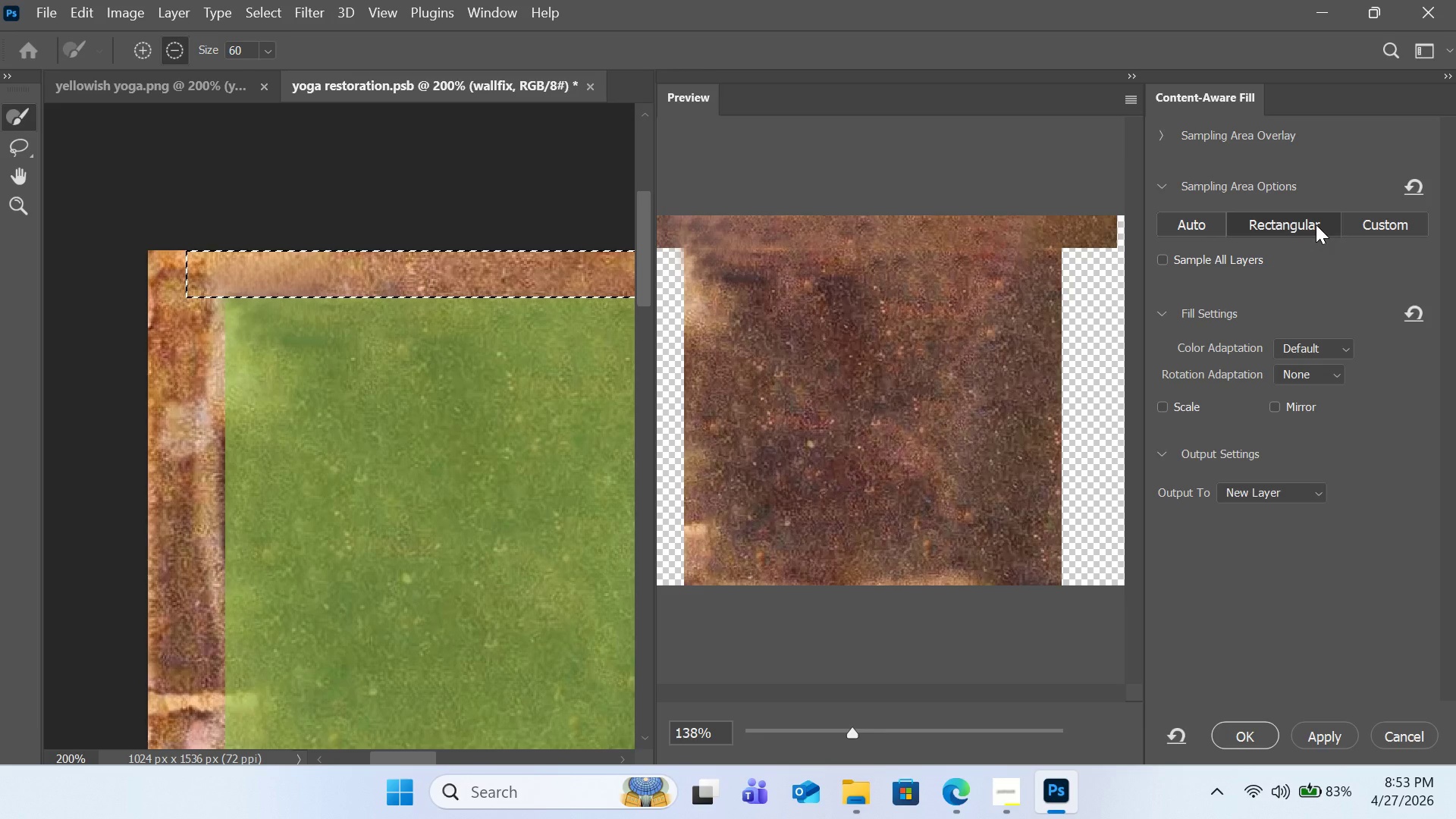 
mouse_move([1336, 711])
 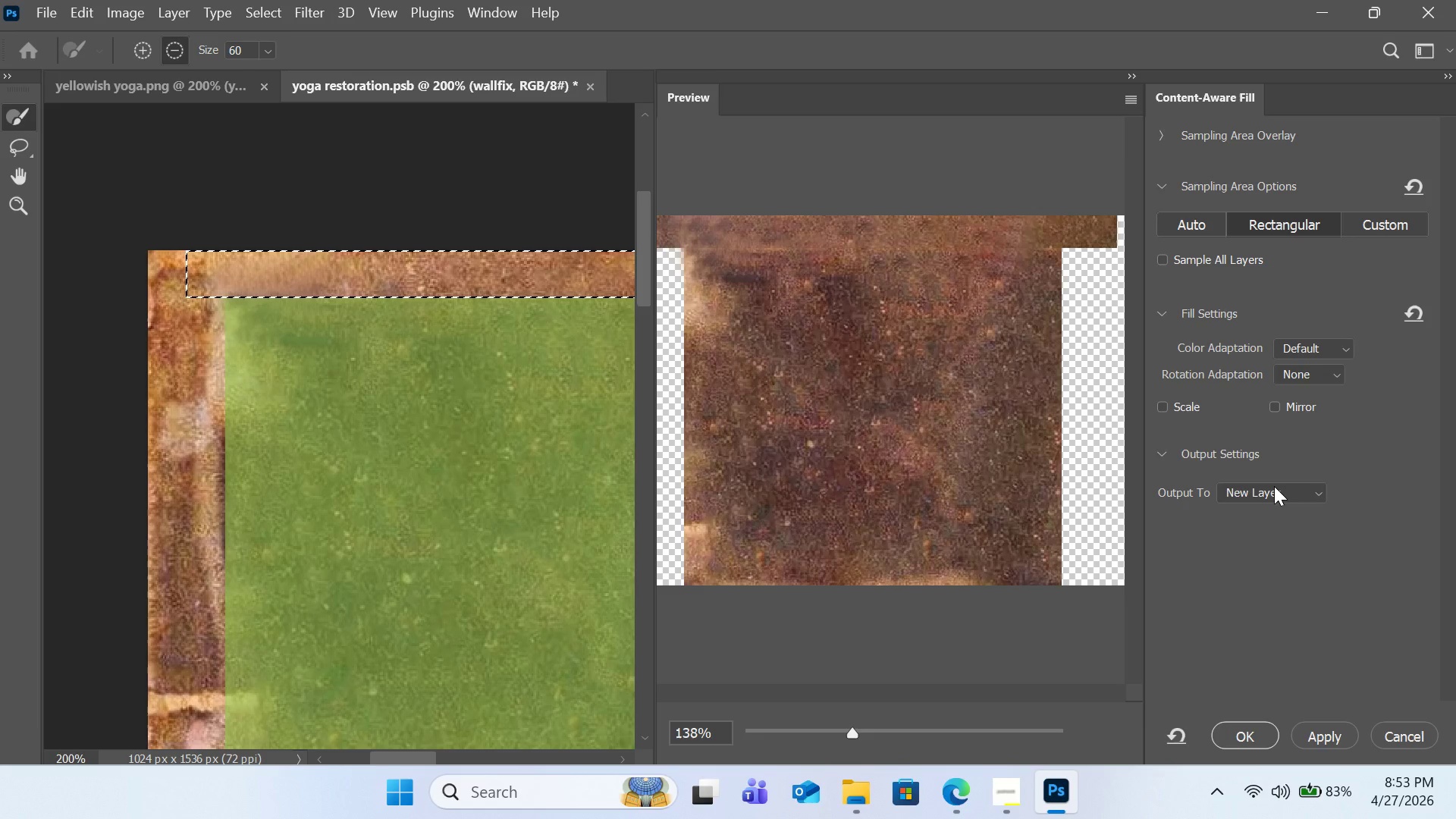 
left_click([1274, 486])
 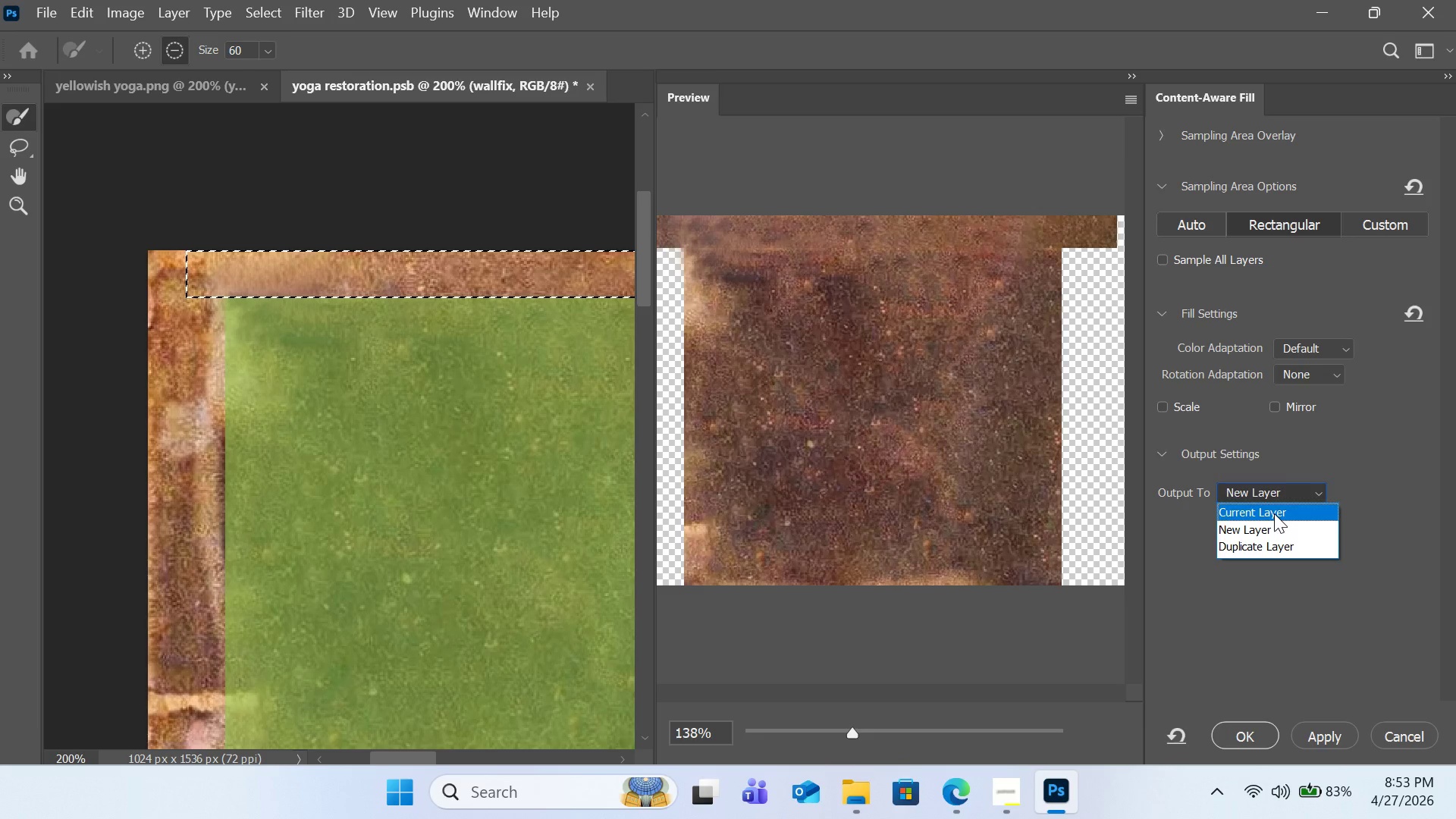 
left_click([1274, 513])
 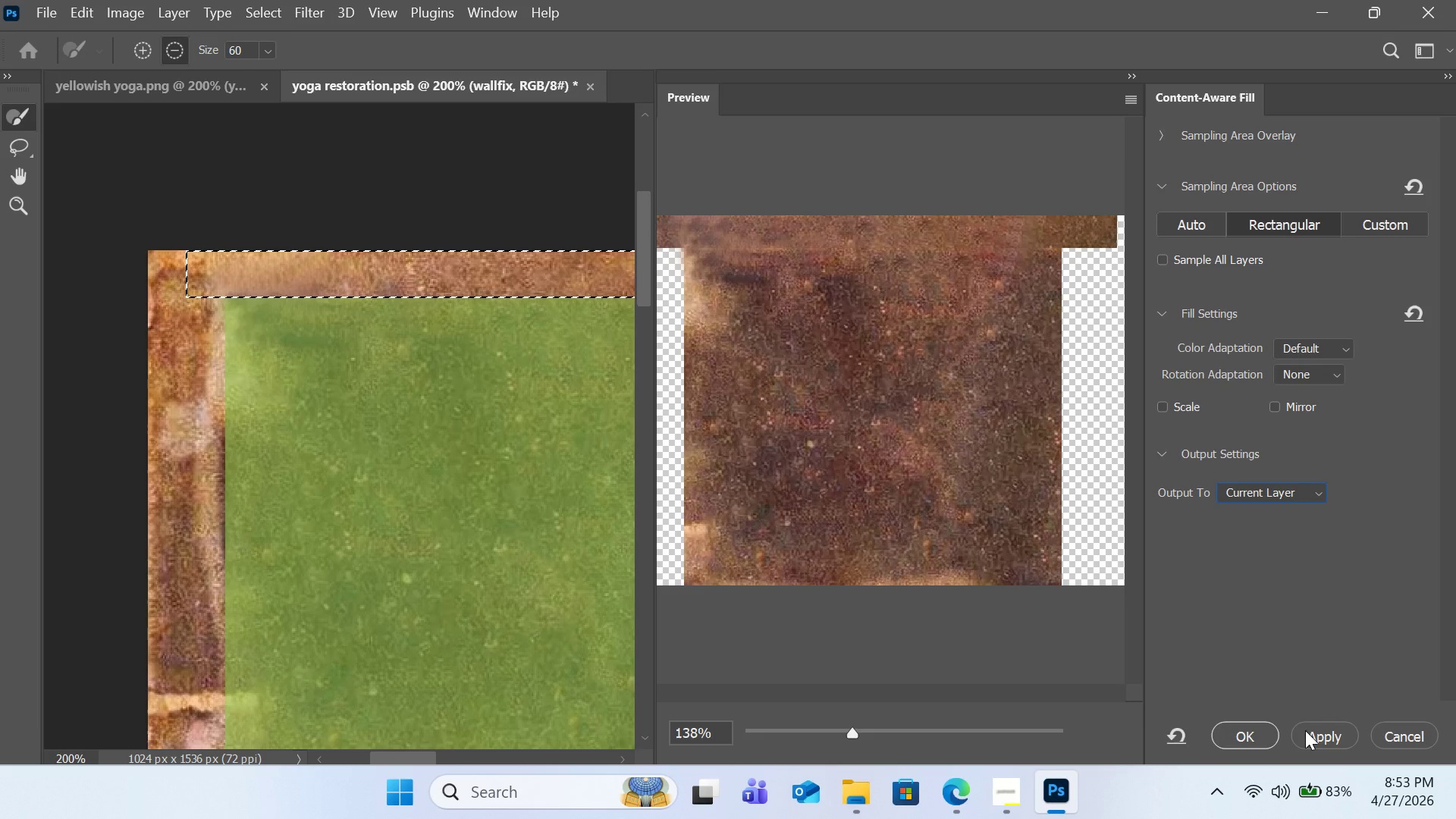 
double_click([1272, 735])
 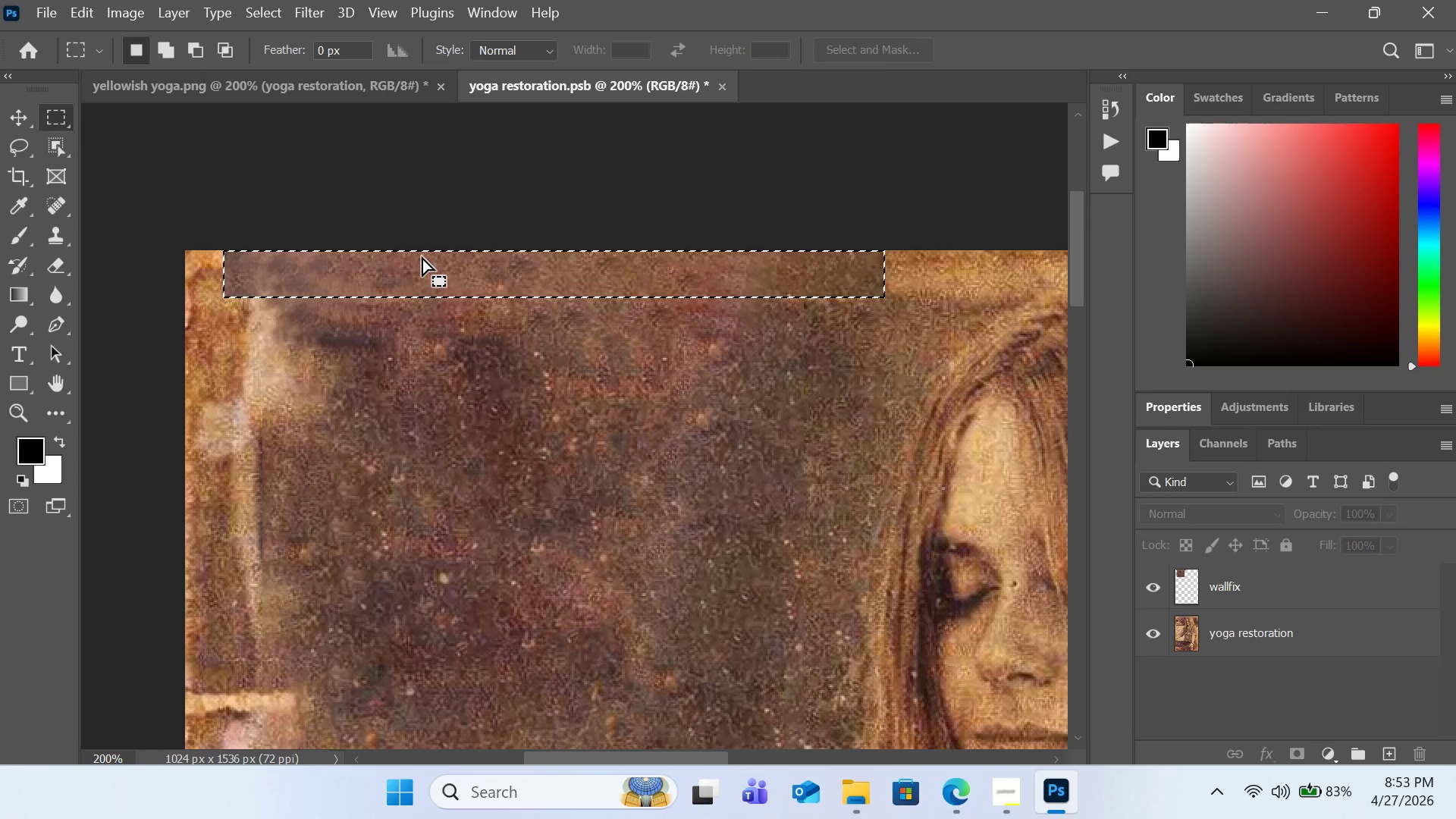 
wait(6.05)
 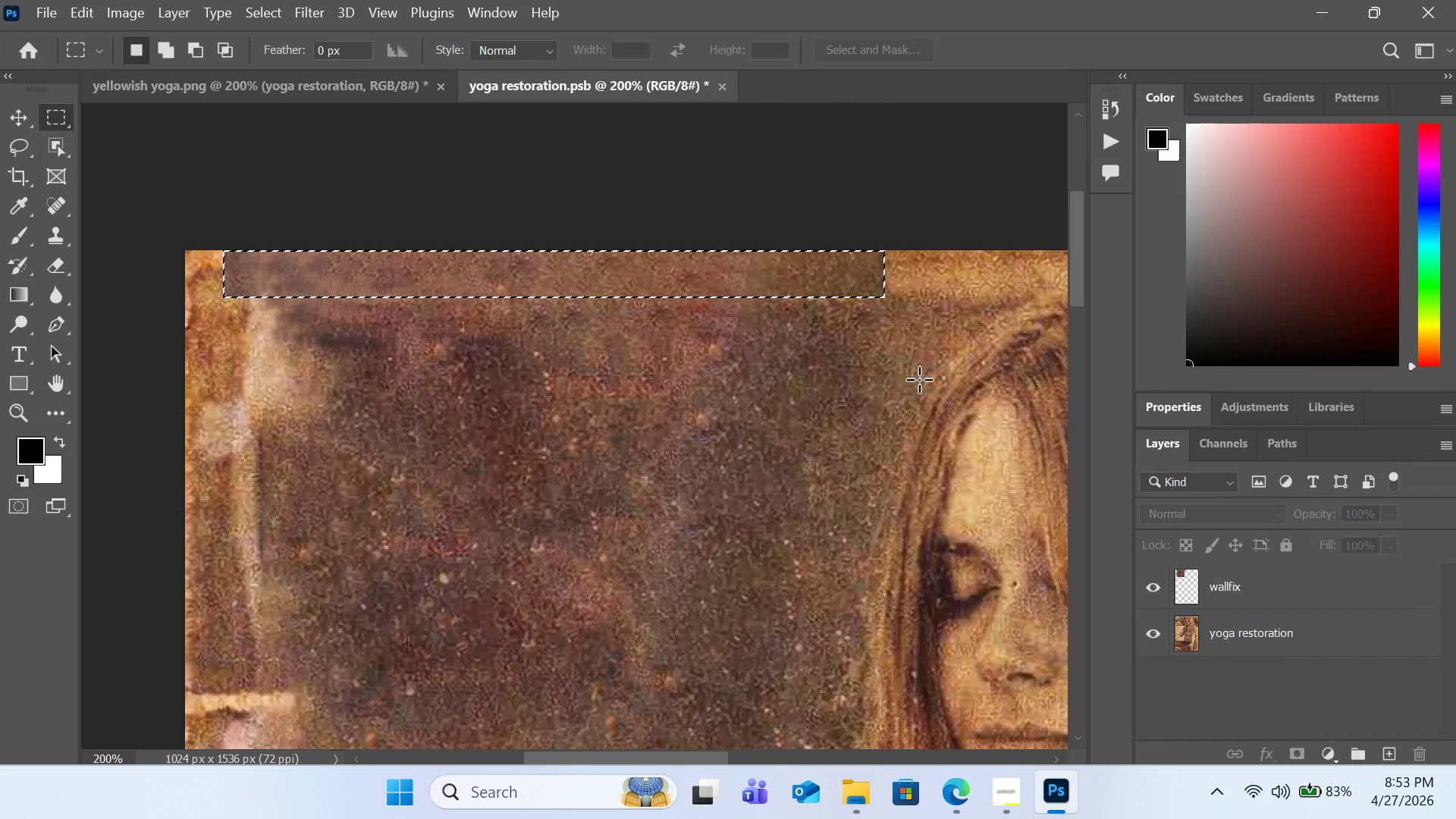 
hold_key(key=ControlLeft, duration=0.69)
 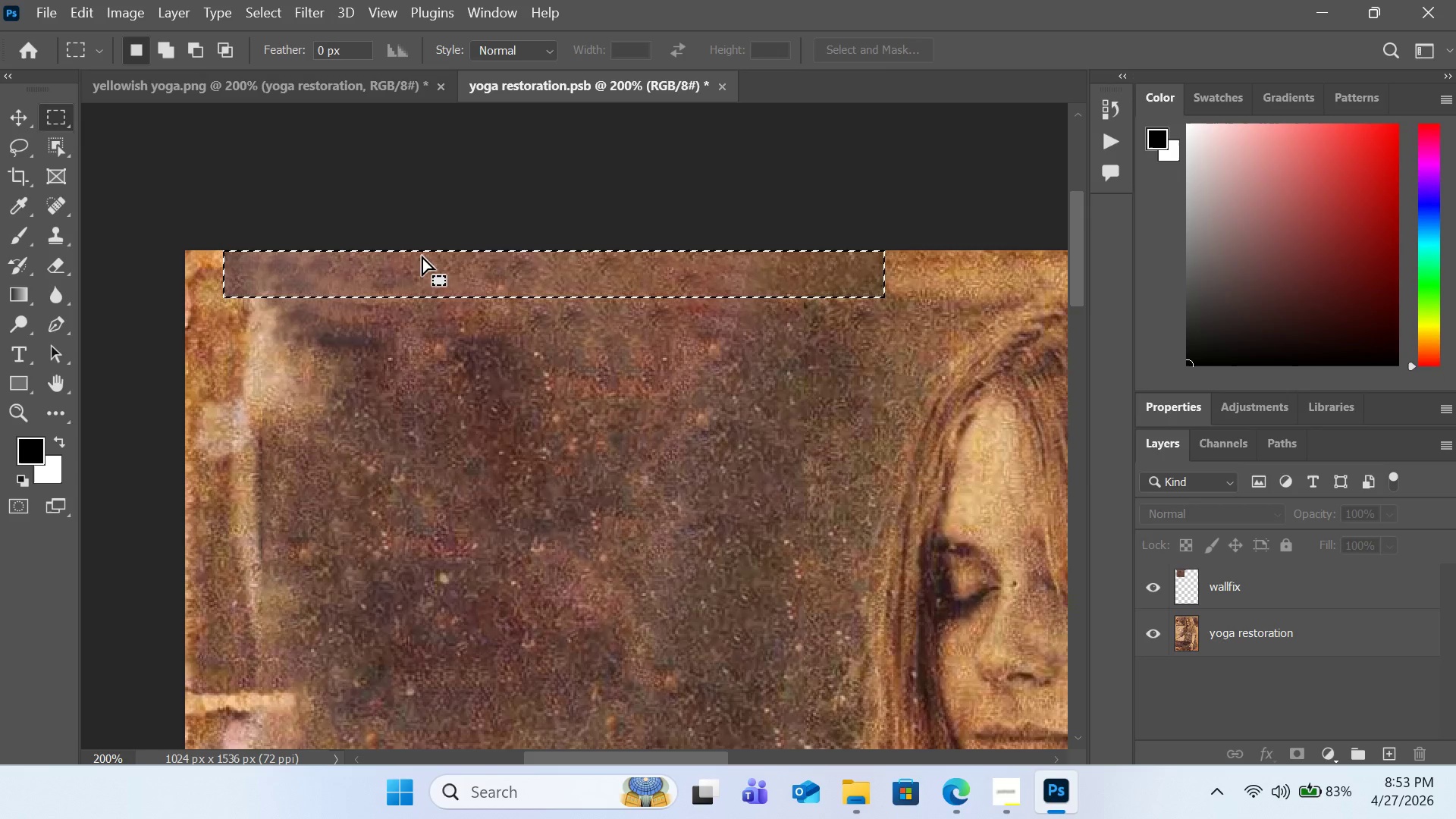 
key(Control+Minus)
 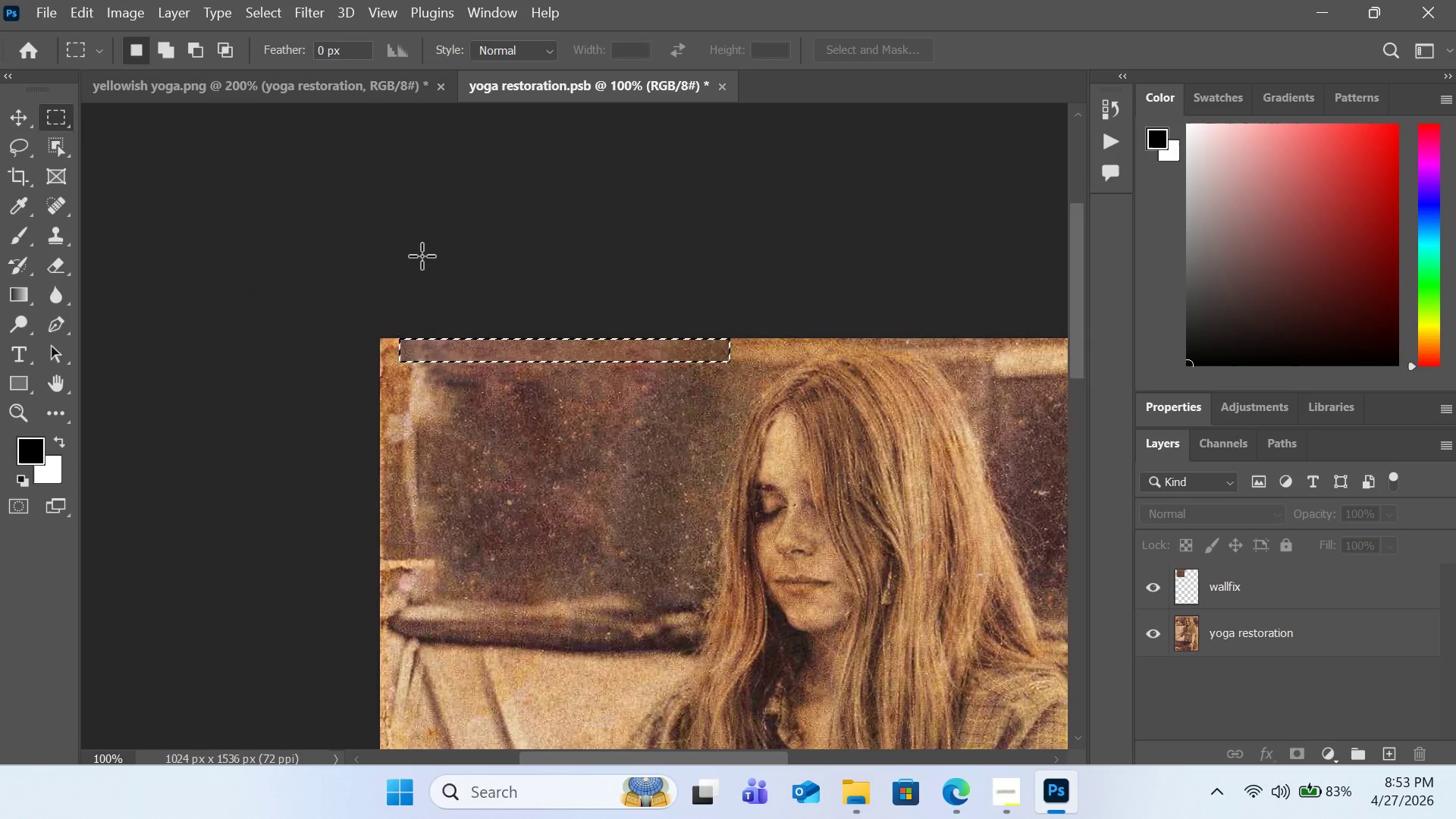 
key(Control+D)
 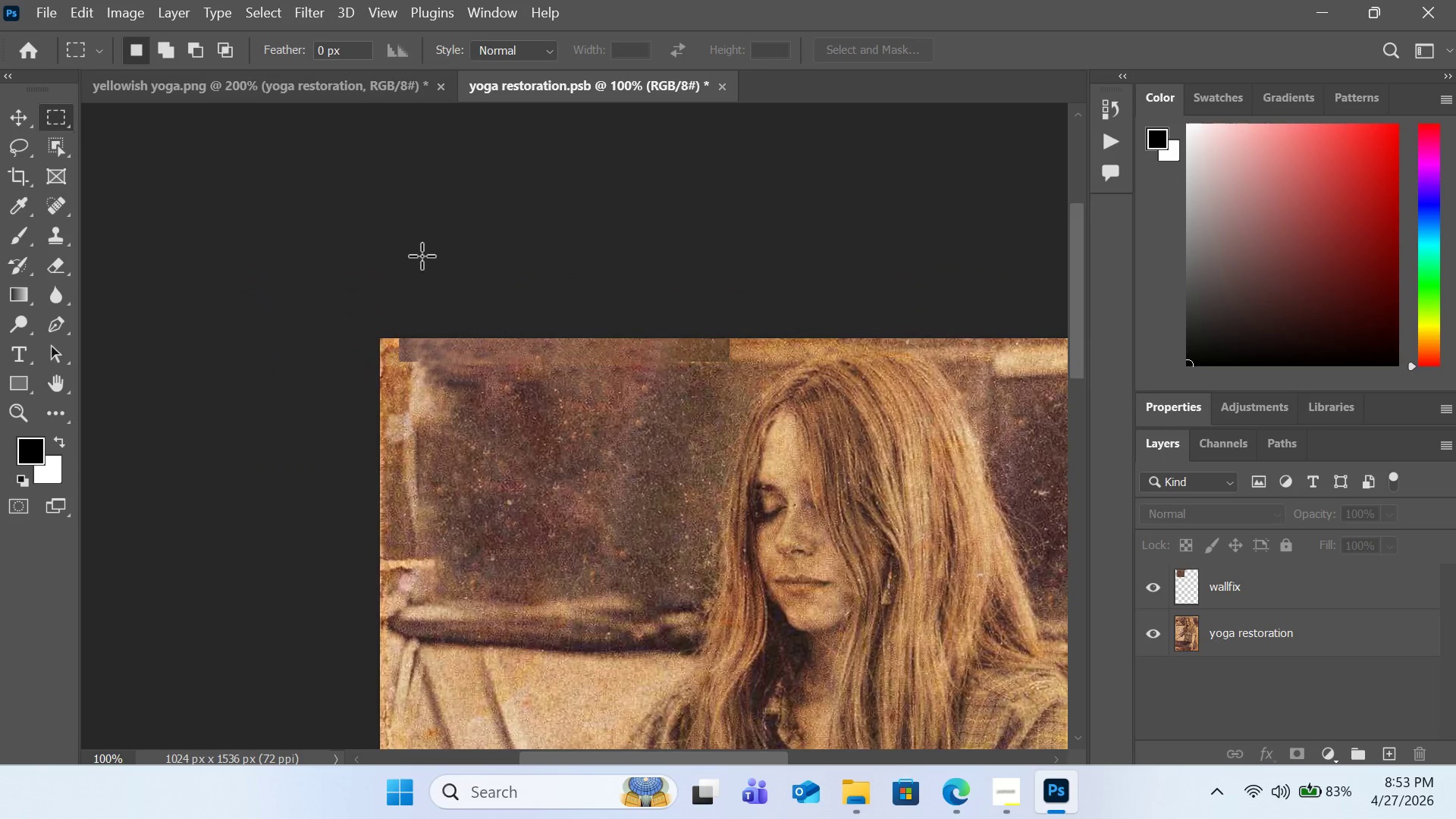 
hold_key(key=H, duration=1.5)
 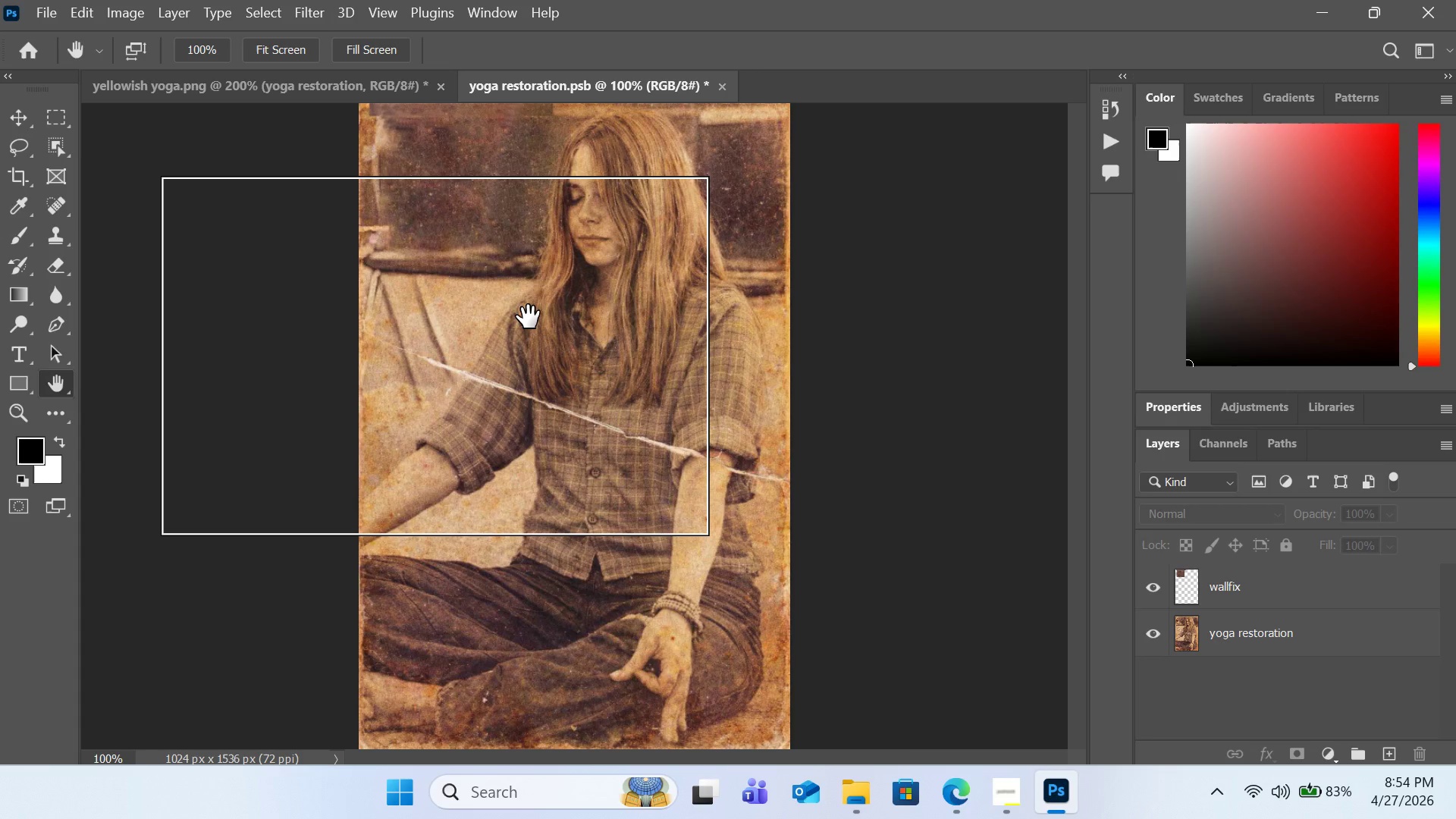 
left_click_drag(start_coordinate=[742, 356], to_coordinate=[529, 317])
 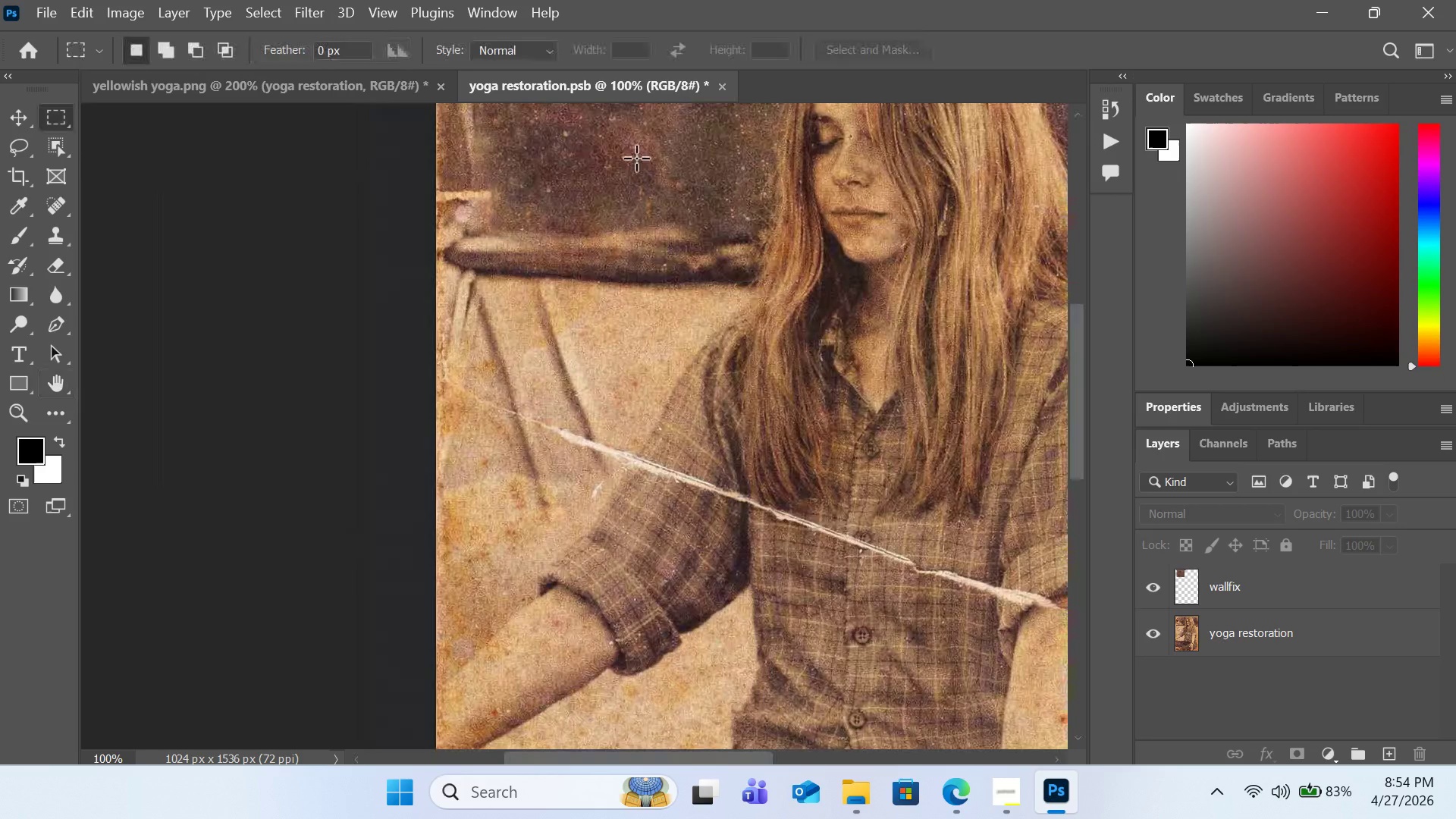 
hold_key(key=H, duration=1.5)
 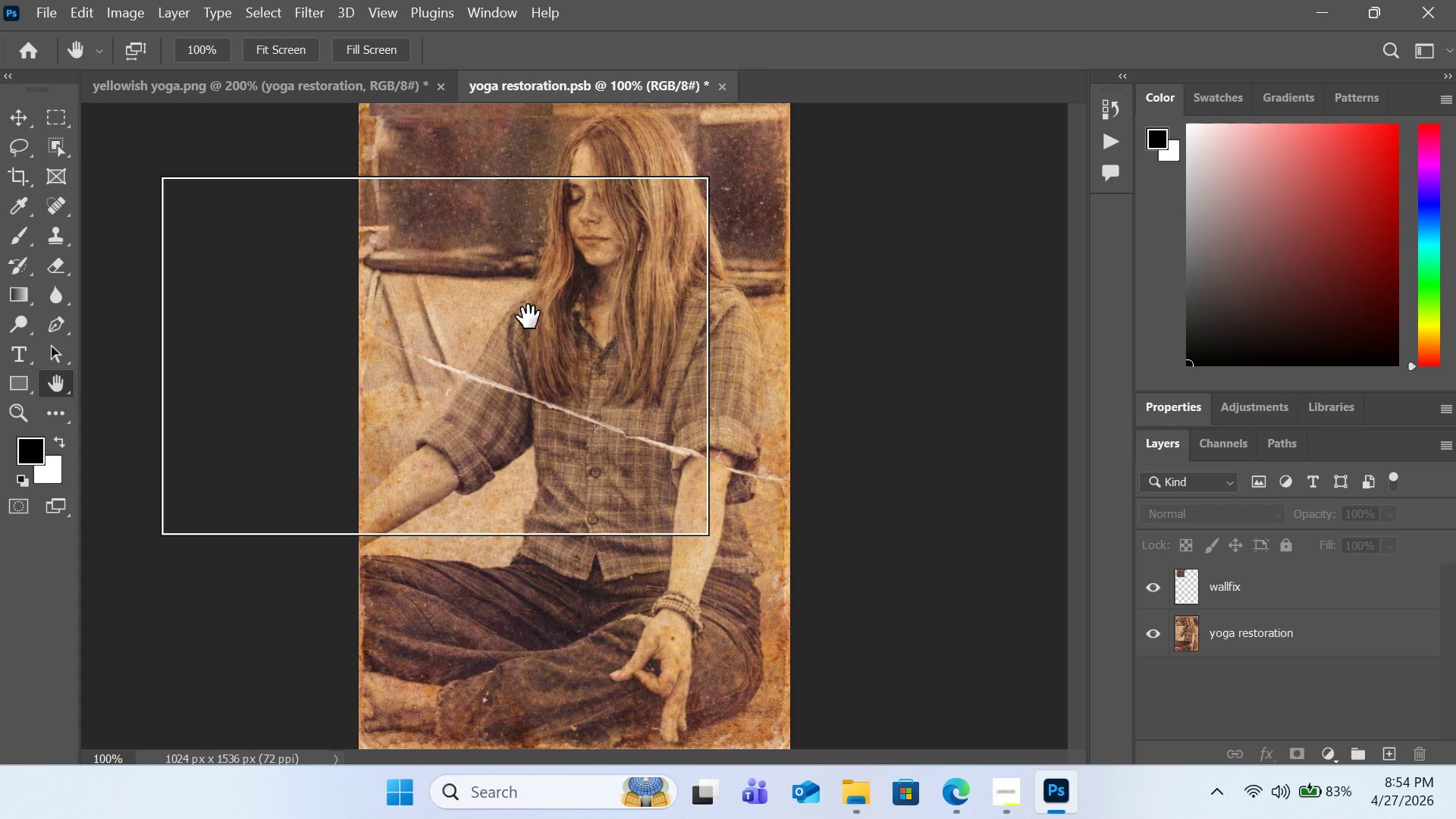 
hold_key(key=H, duration=1.52)
 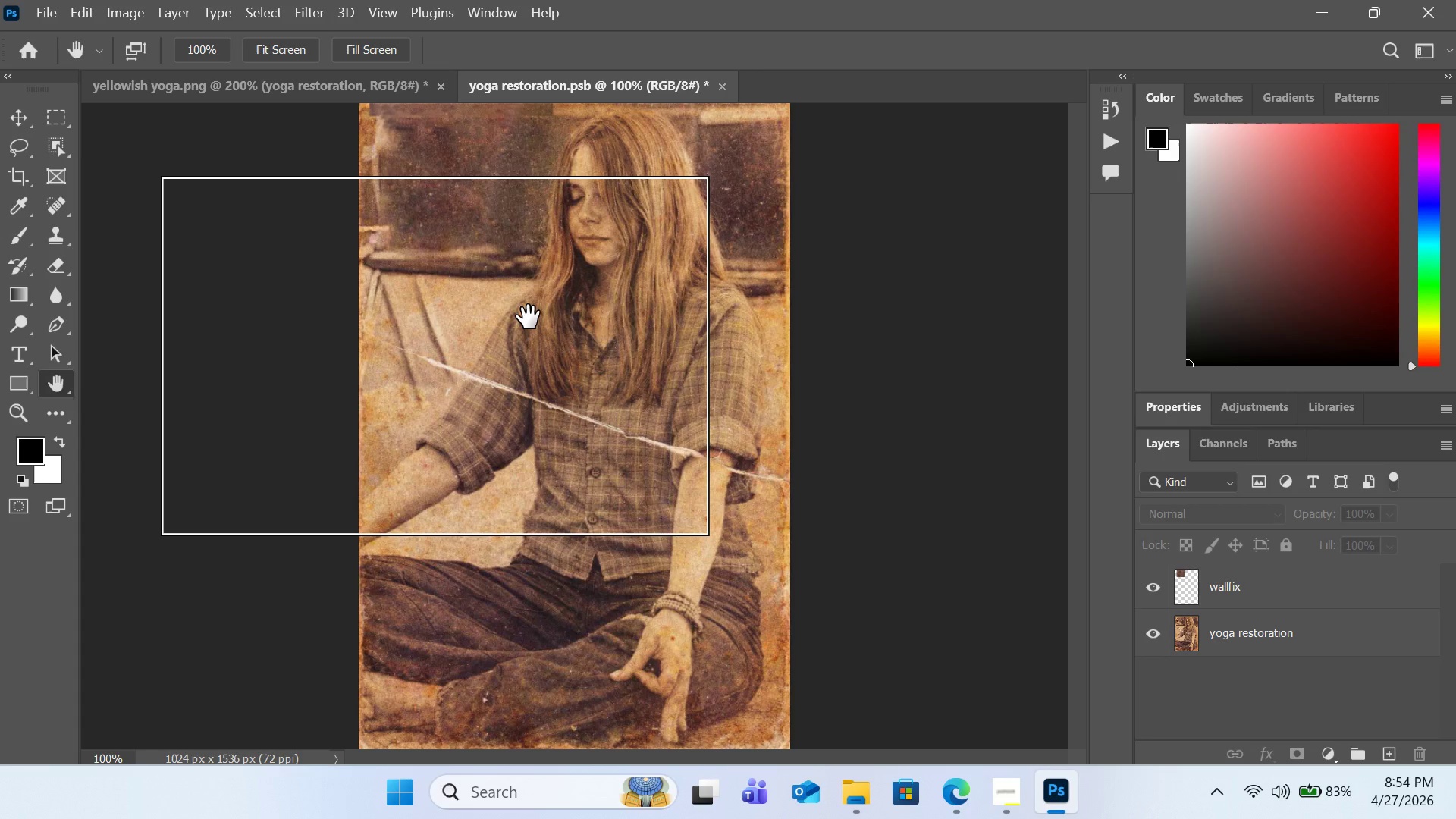 
hold_key(key=H, duration=1.51)
 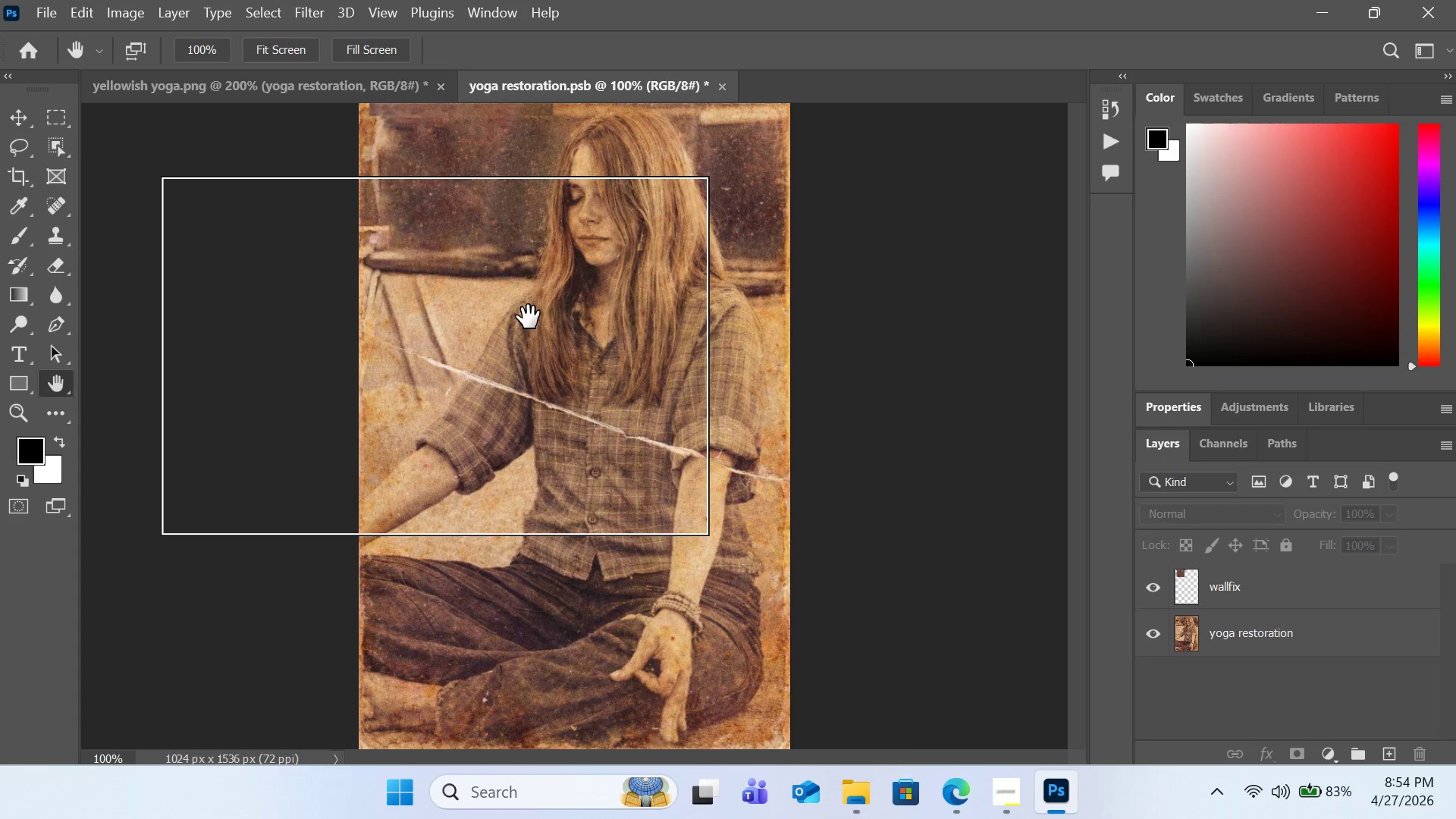 
hold_key(key=H, duration=1.5)
 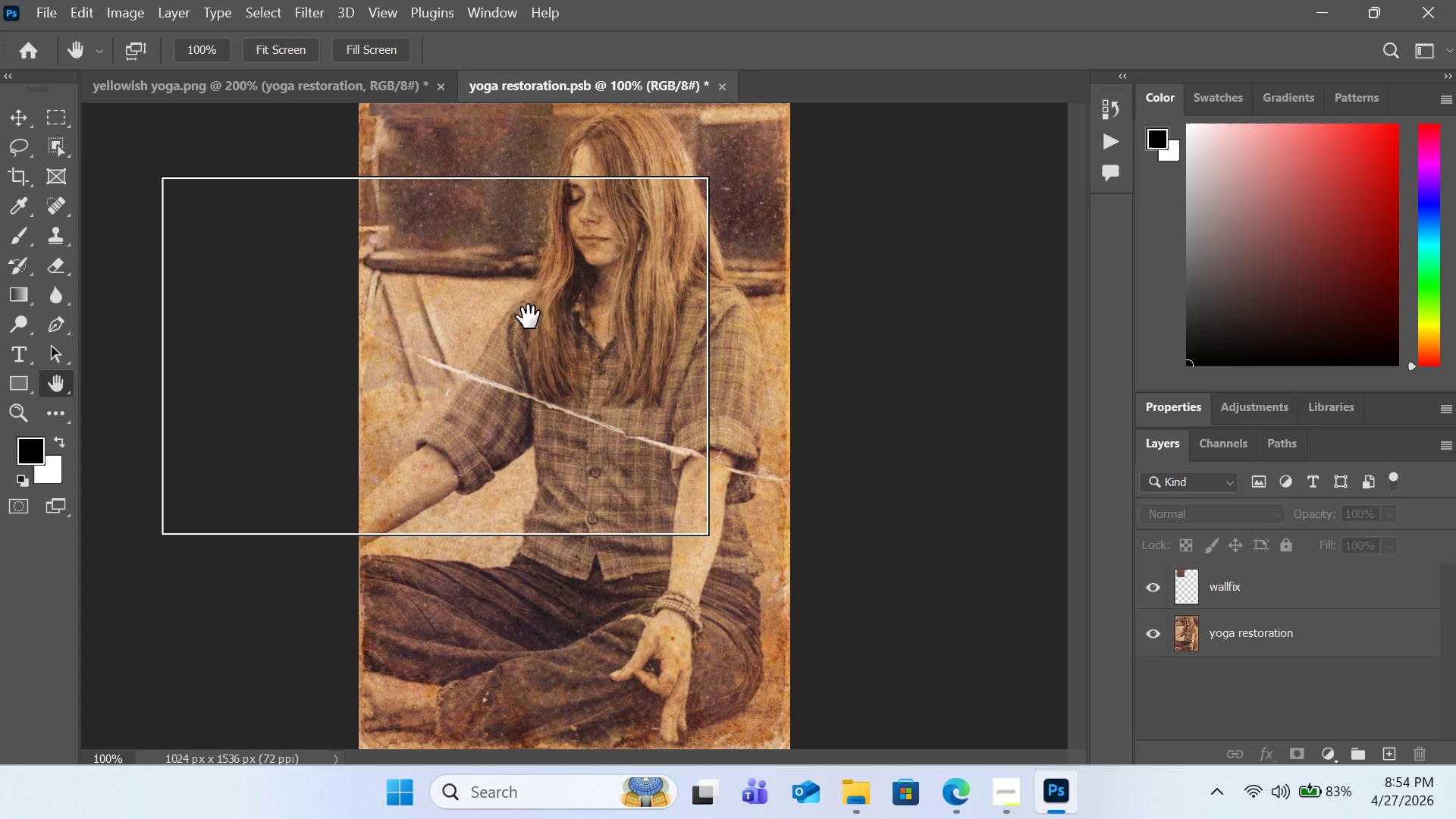 
hold_key(key=H, duration=1.5)
 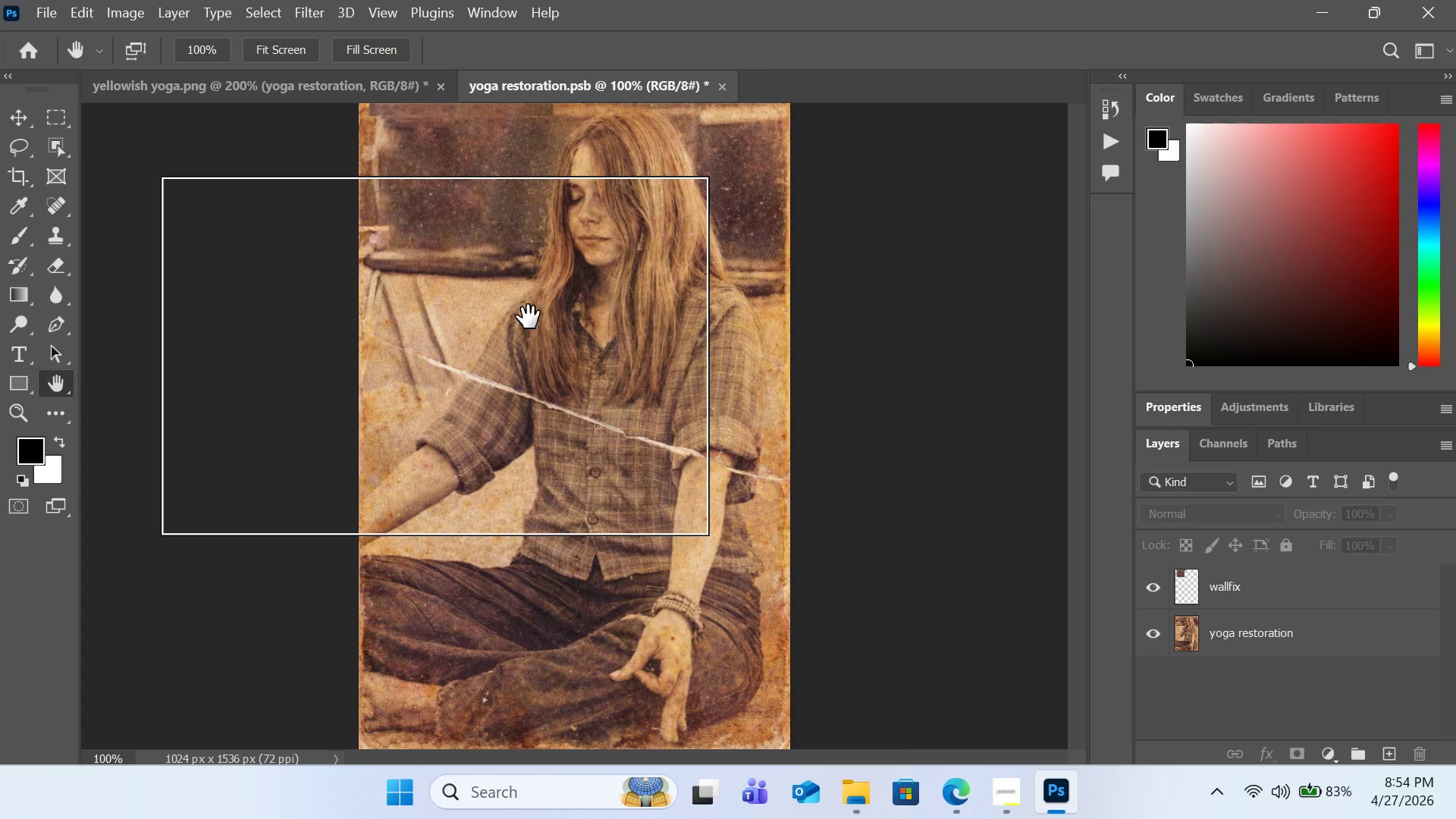 
hold_key(key=H, duration=0.92)
 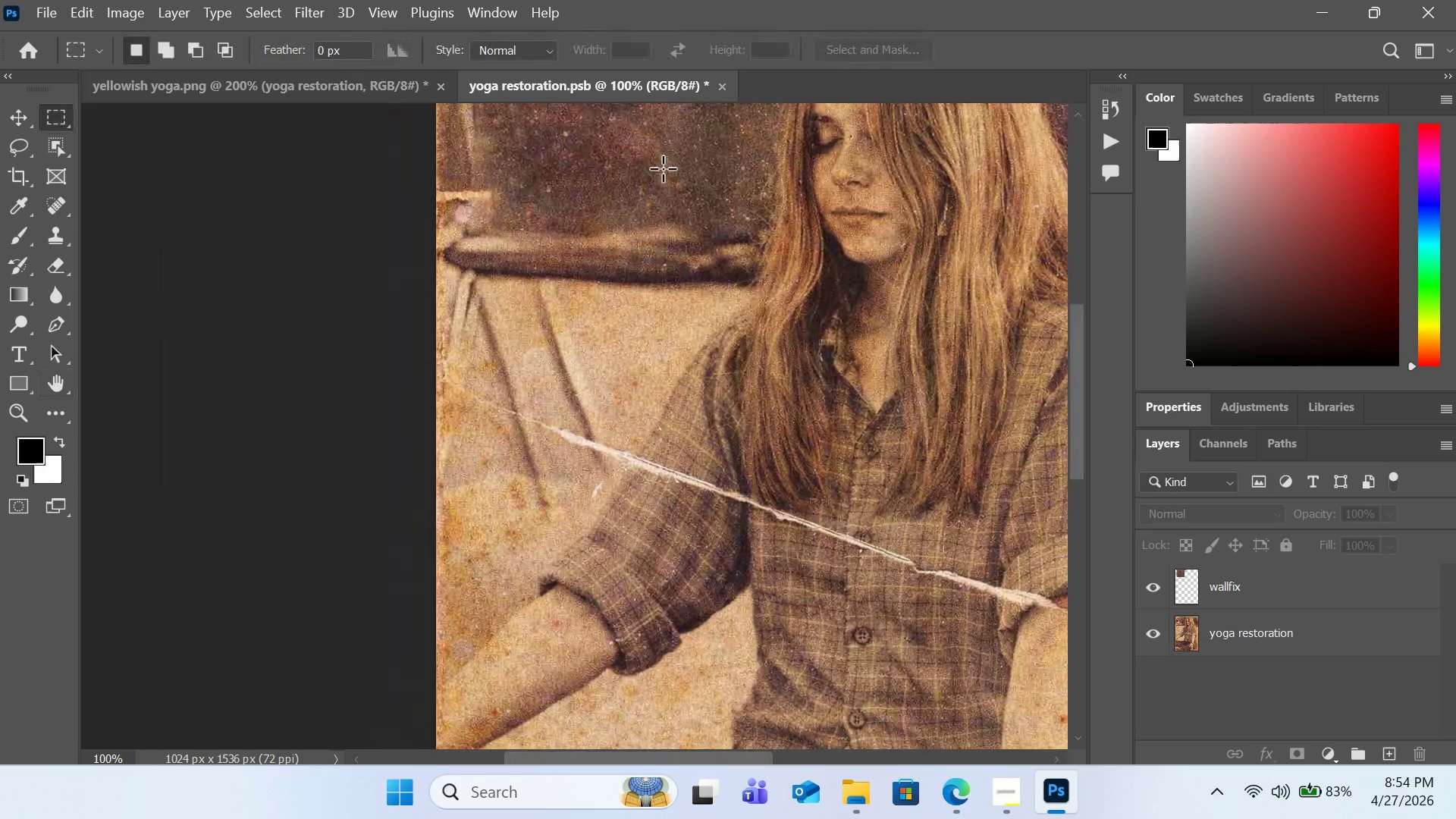 
hold_key(key=H, duration=1.5)
 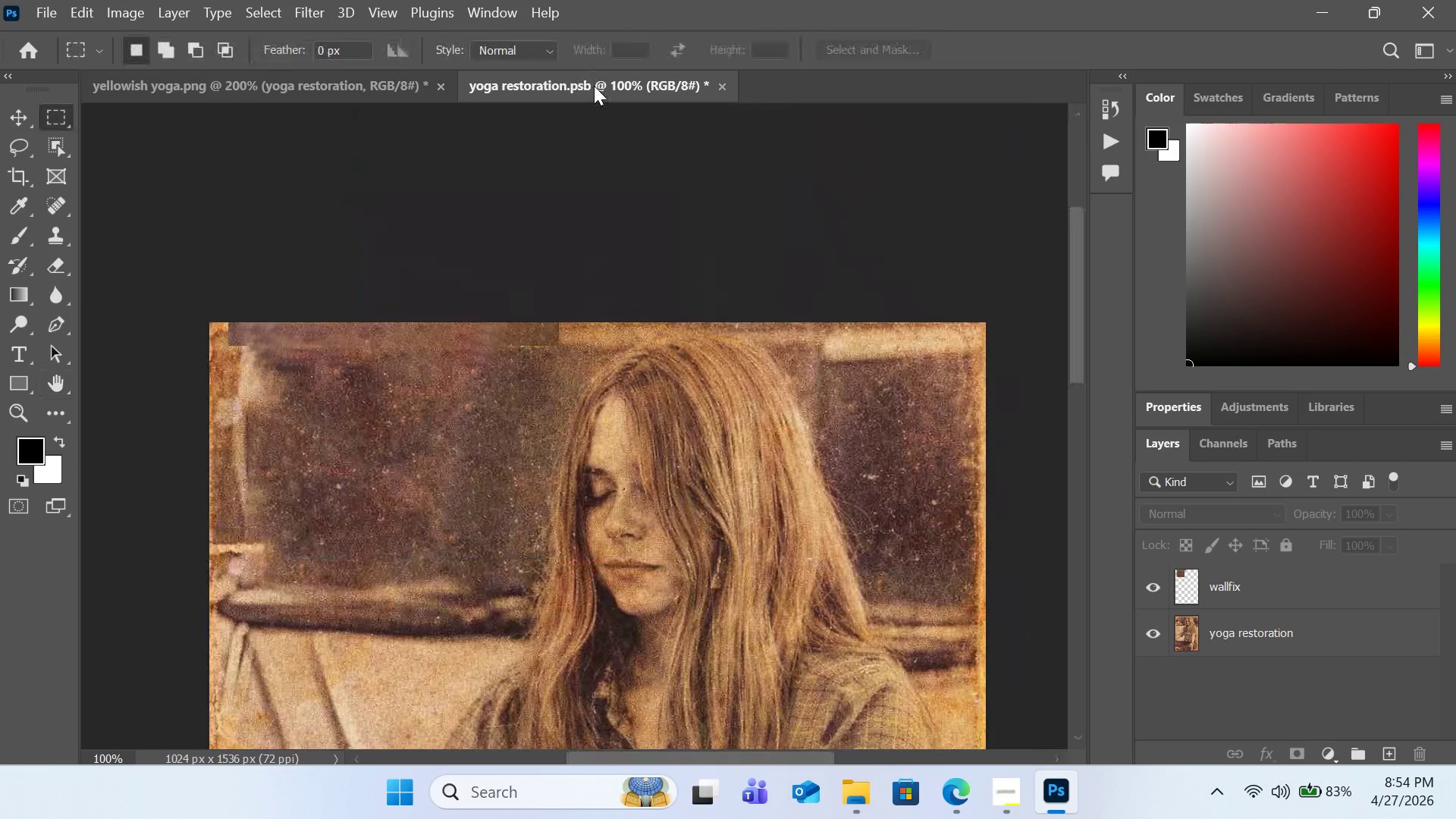 
left_click_drag(start_coordinate=[666, 171], to_coordinate=[632, 294])
 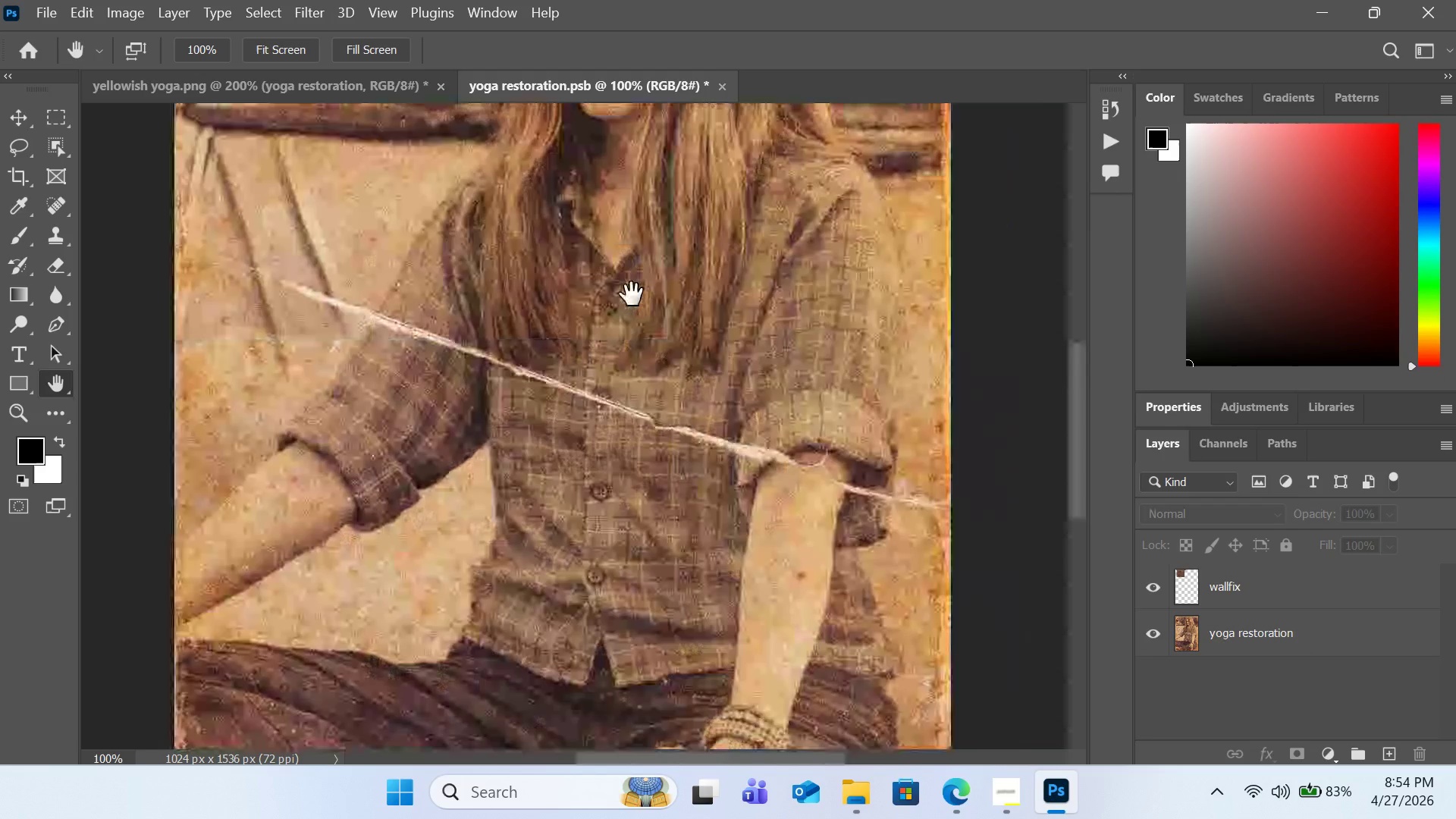 
left_click_drag(start_coordinate=[632, 294], to_coordinate=[594, 87])
 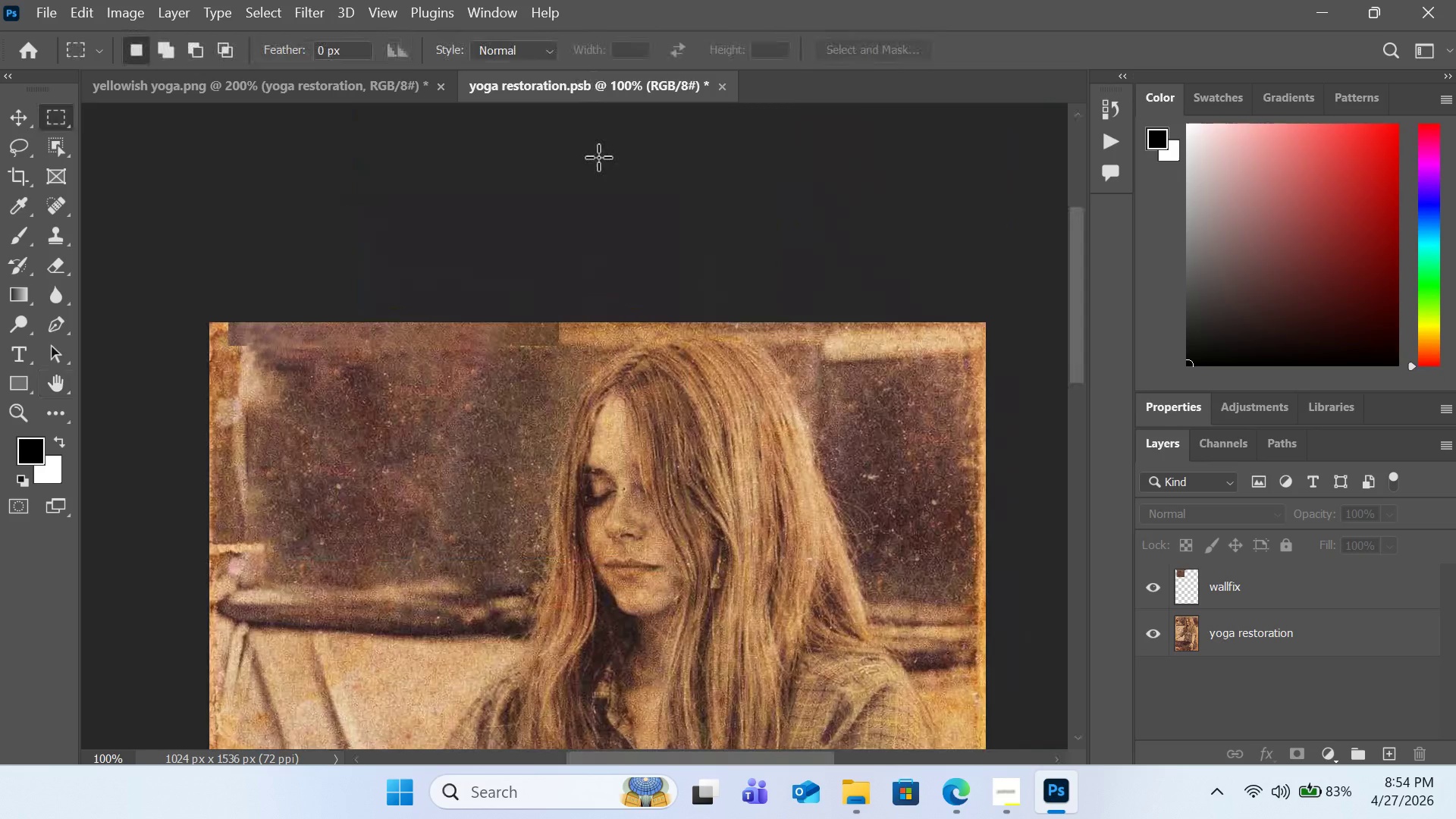 
type(hhhhh)
 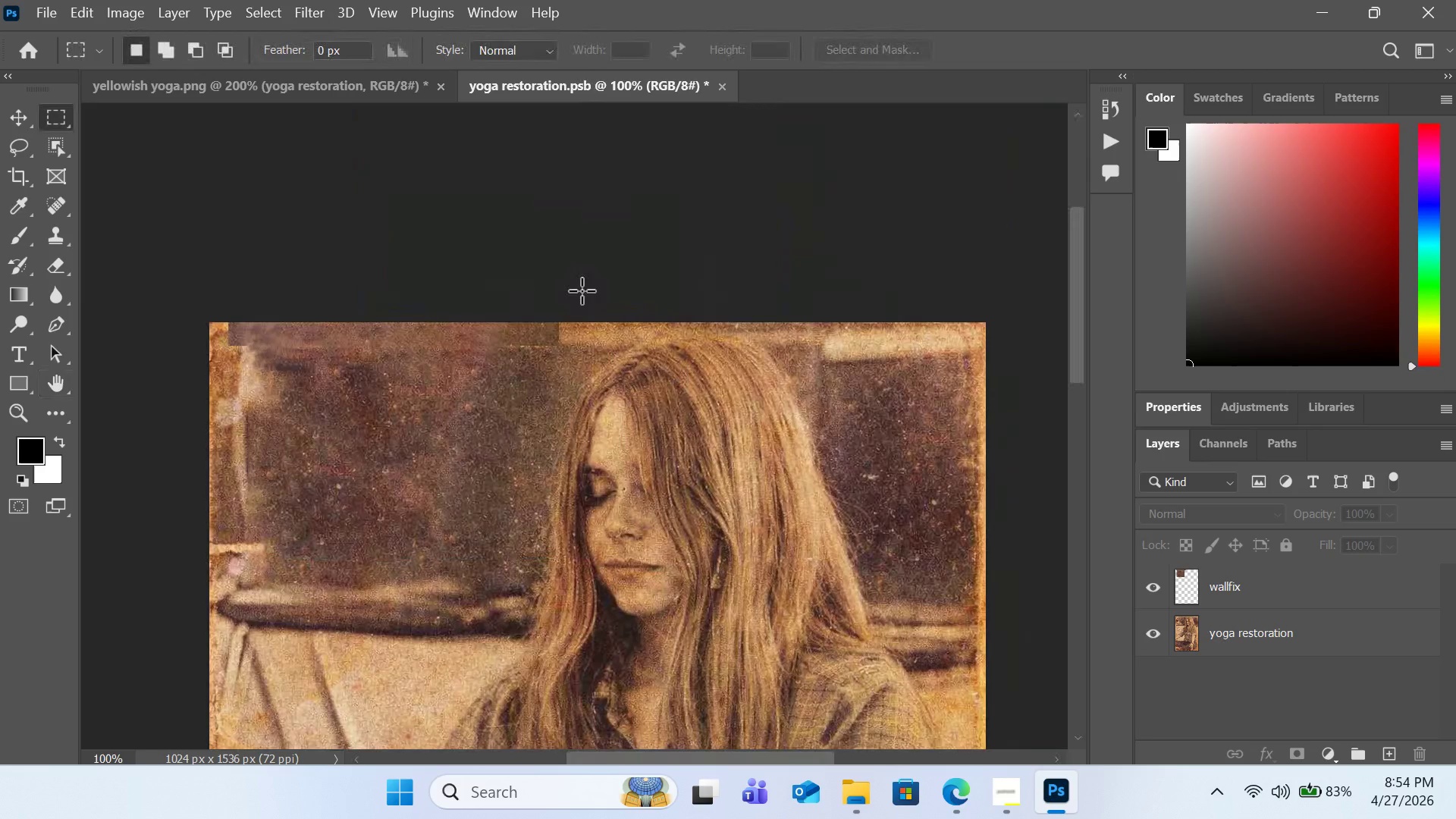 
key(Control+Equal)
 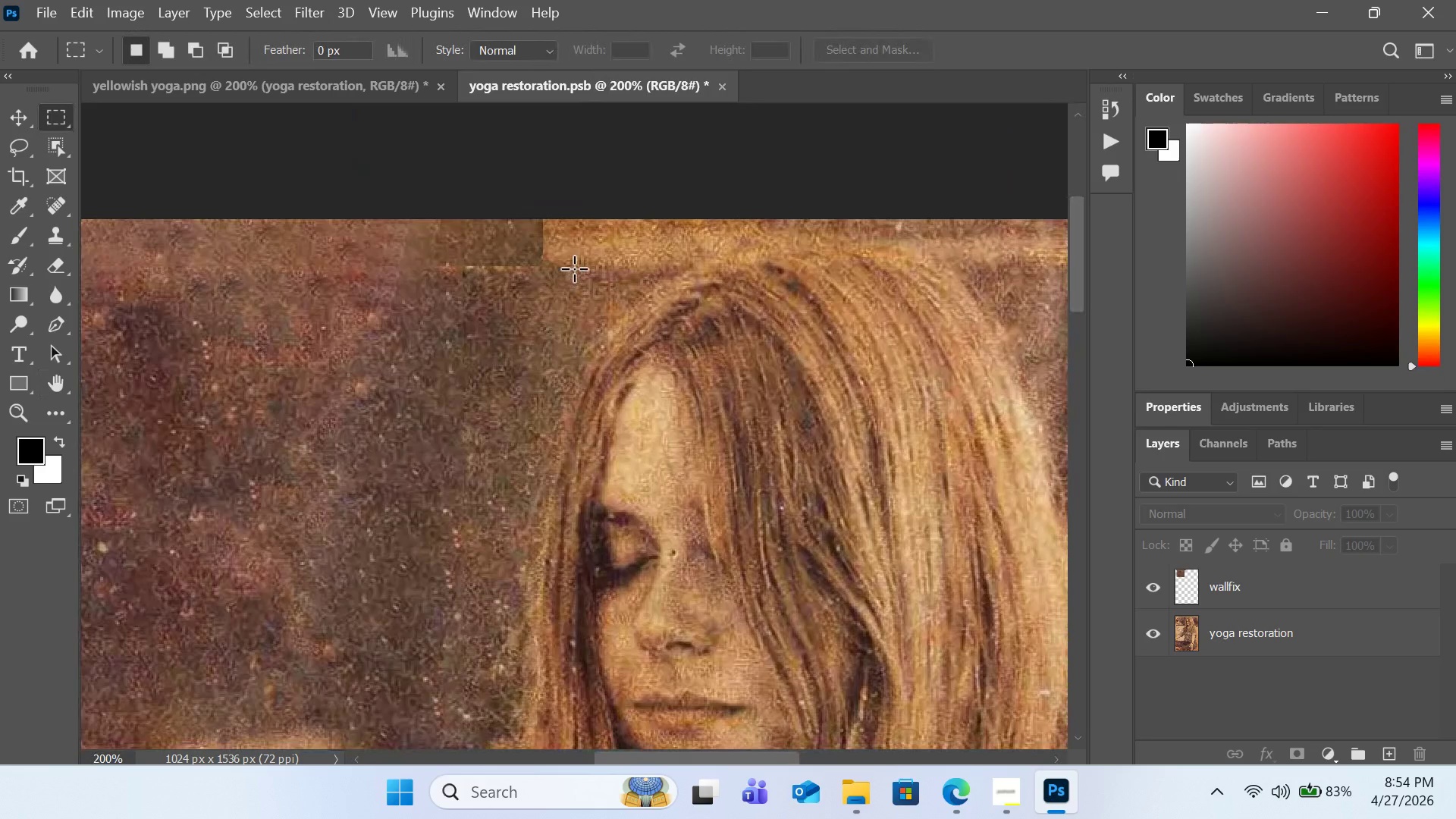 
wait(5.38)
 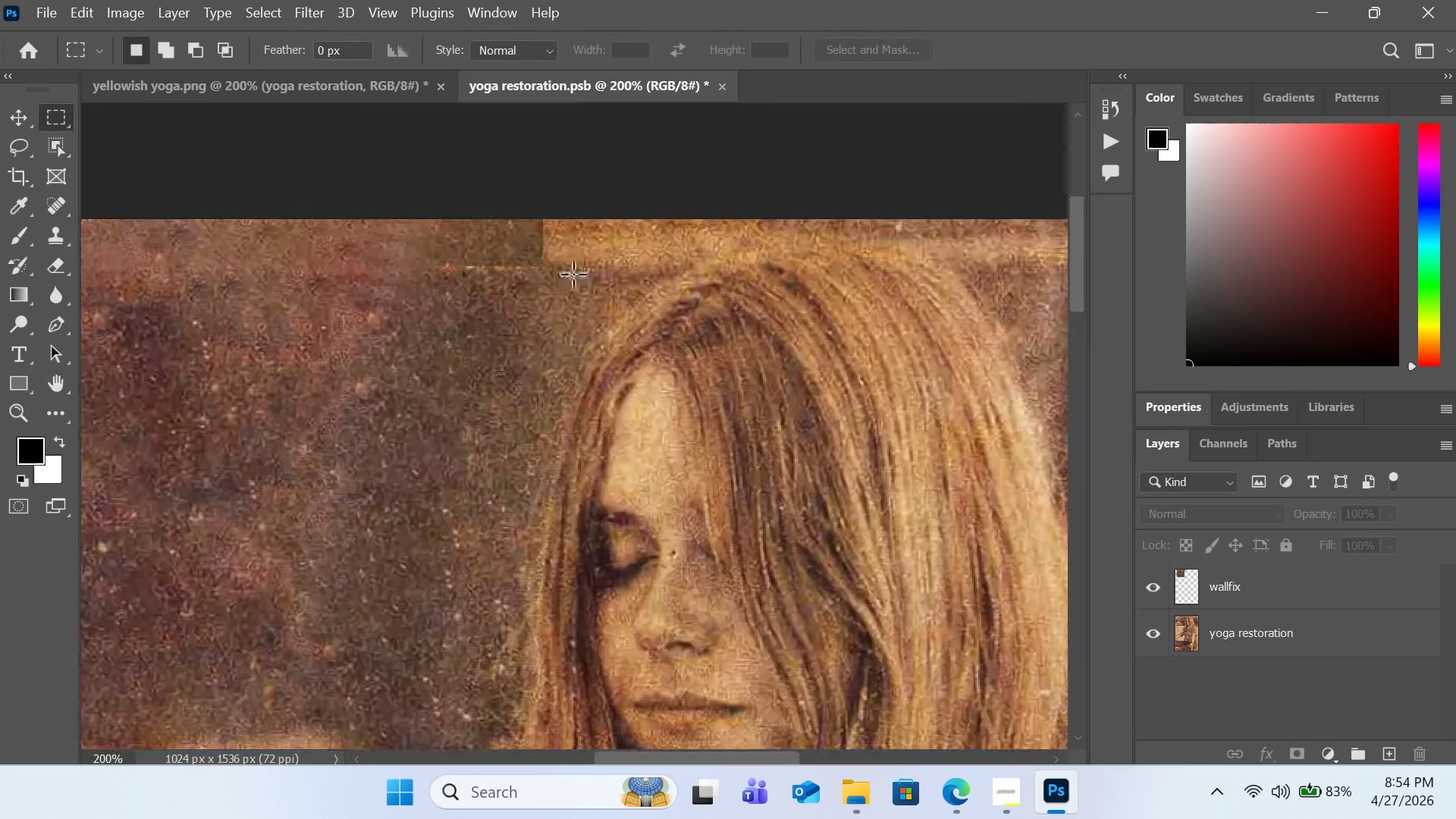 
hold_key(key=AltLeft, duration=0.41)
 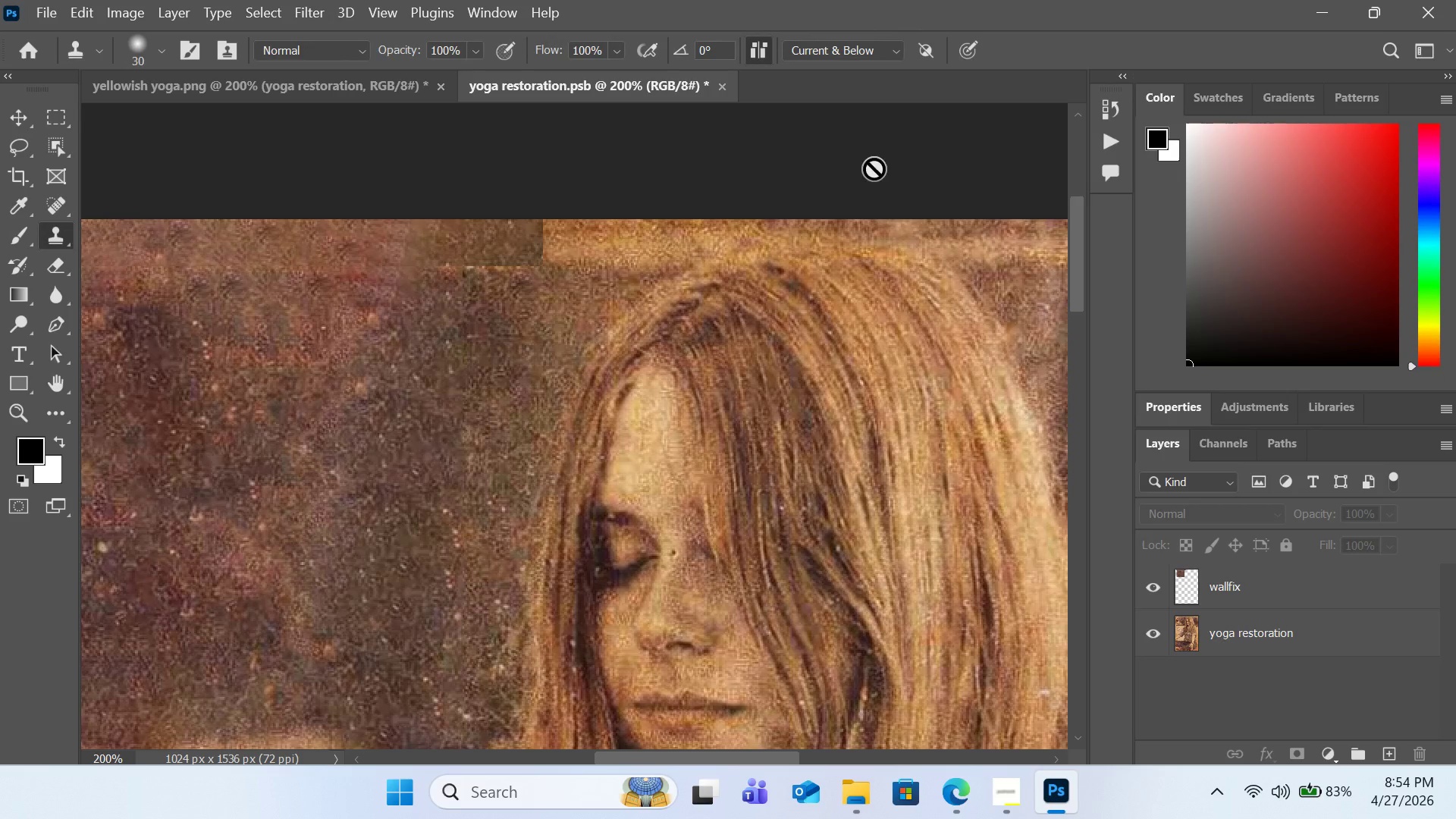 
left_click([622, 92])
 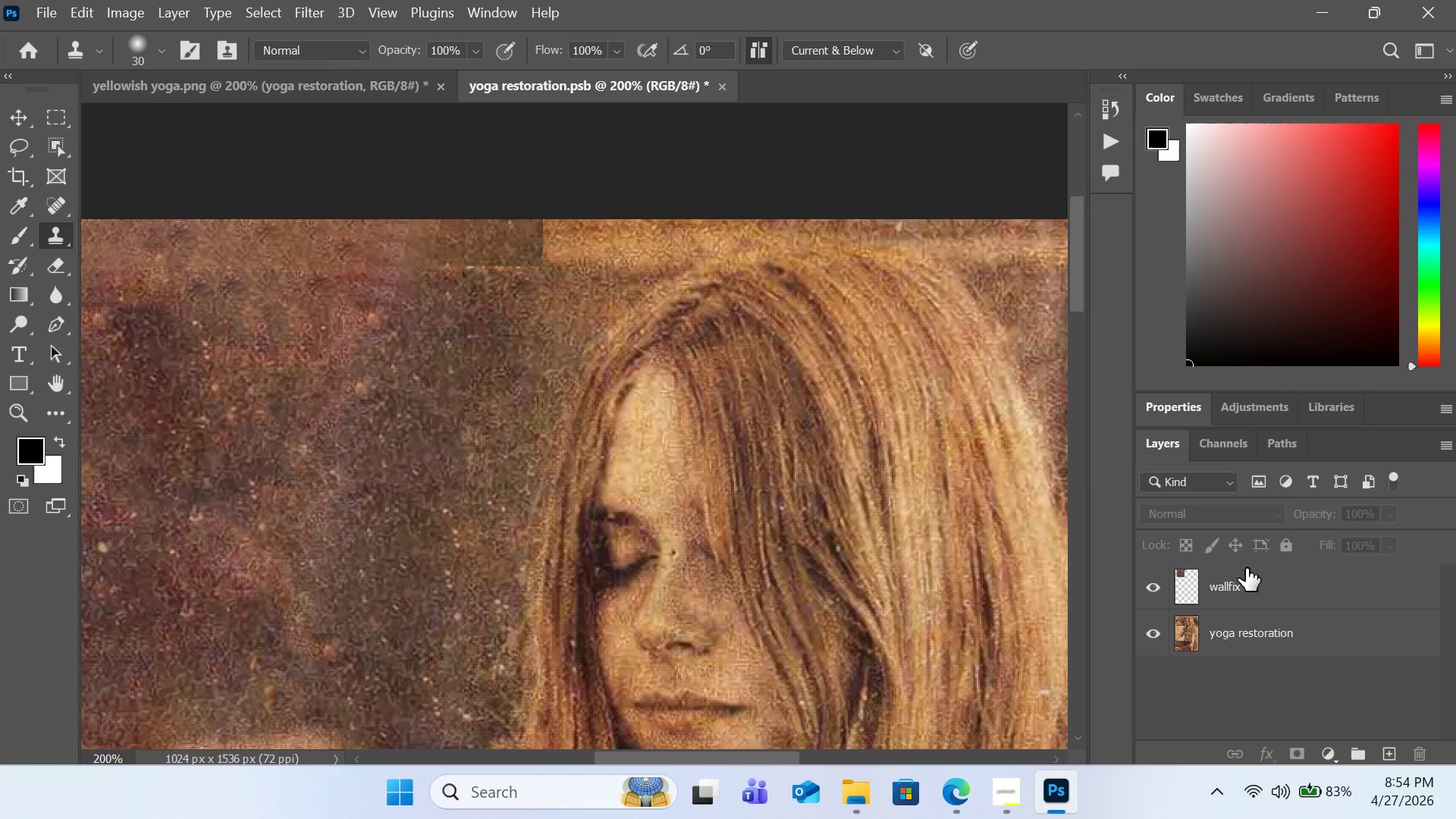 
left_click([1250, 577])
 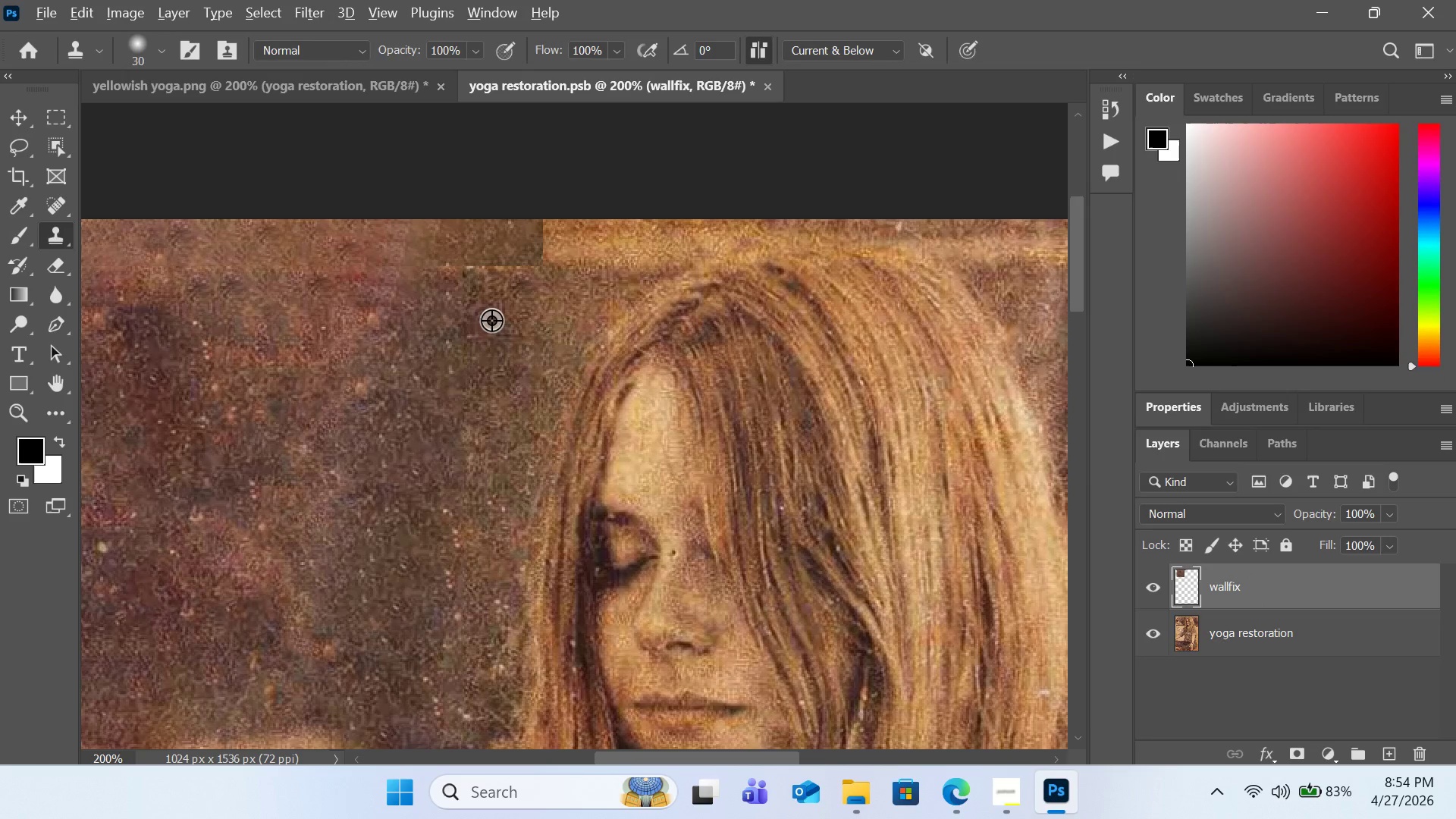 
hold_key(key=AltLeft, duration=0.55)
left_click([488, 309])
 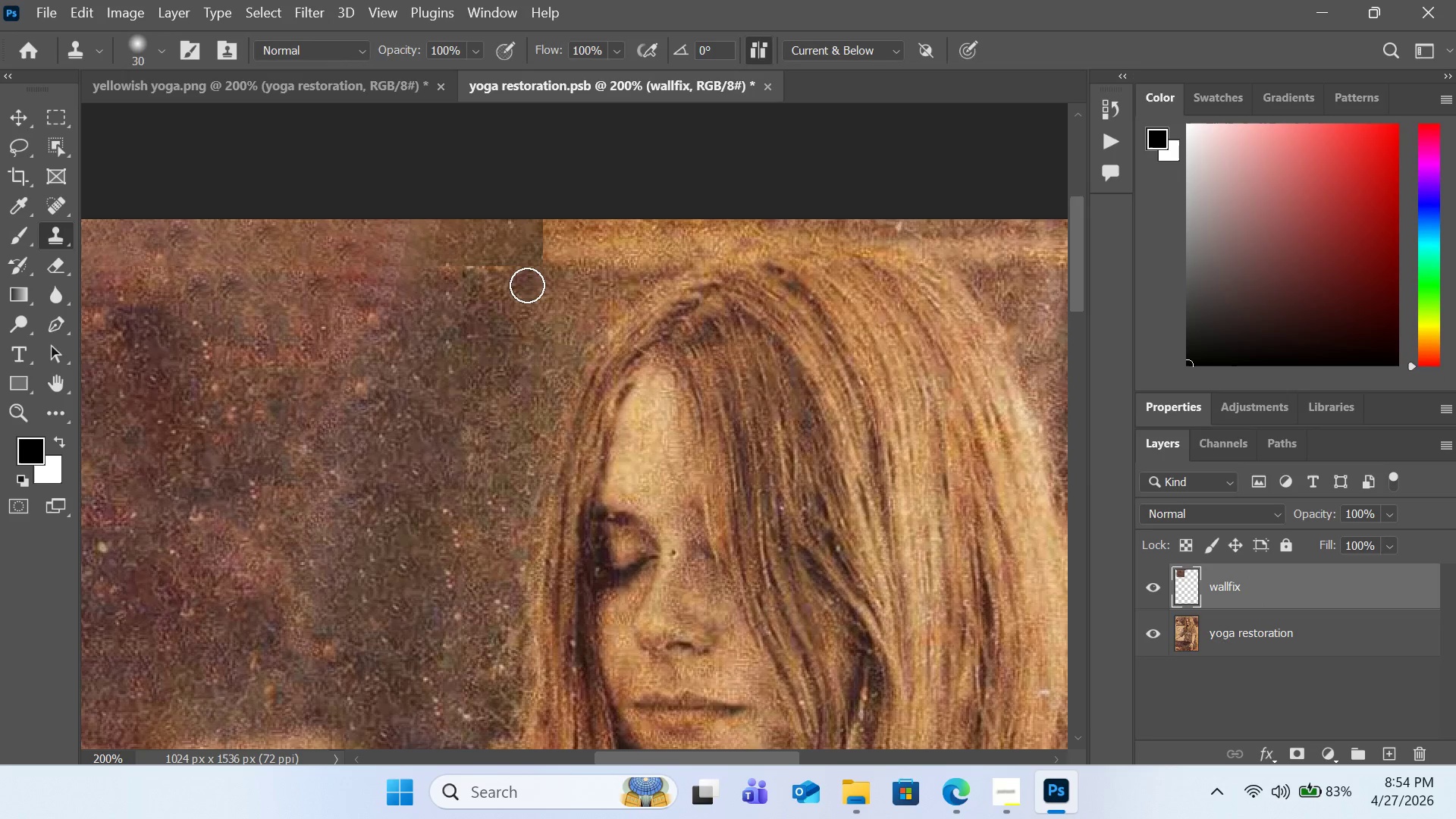 
hold_key(key=AltLeft, duration=0.45)
left_click([527, 283])
 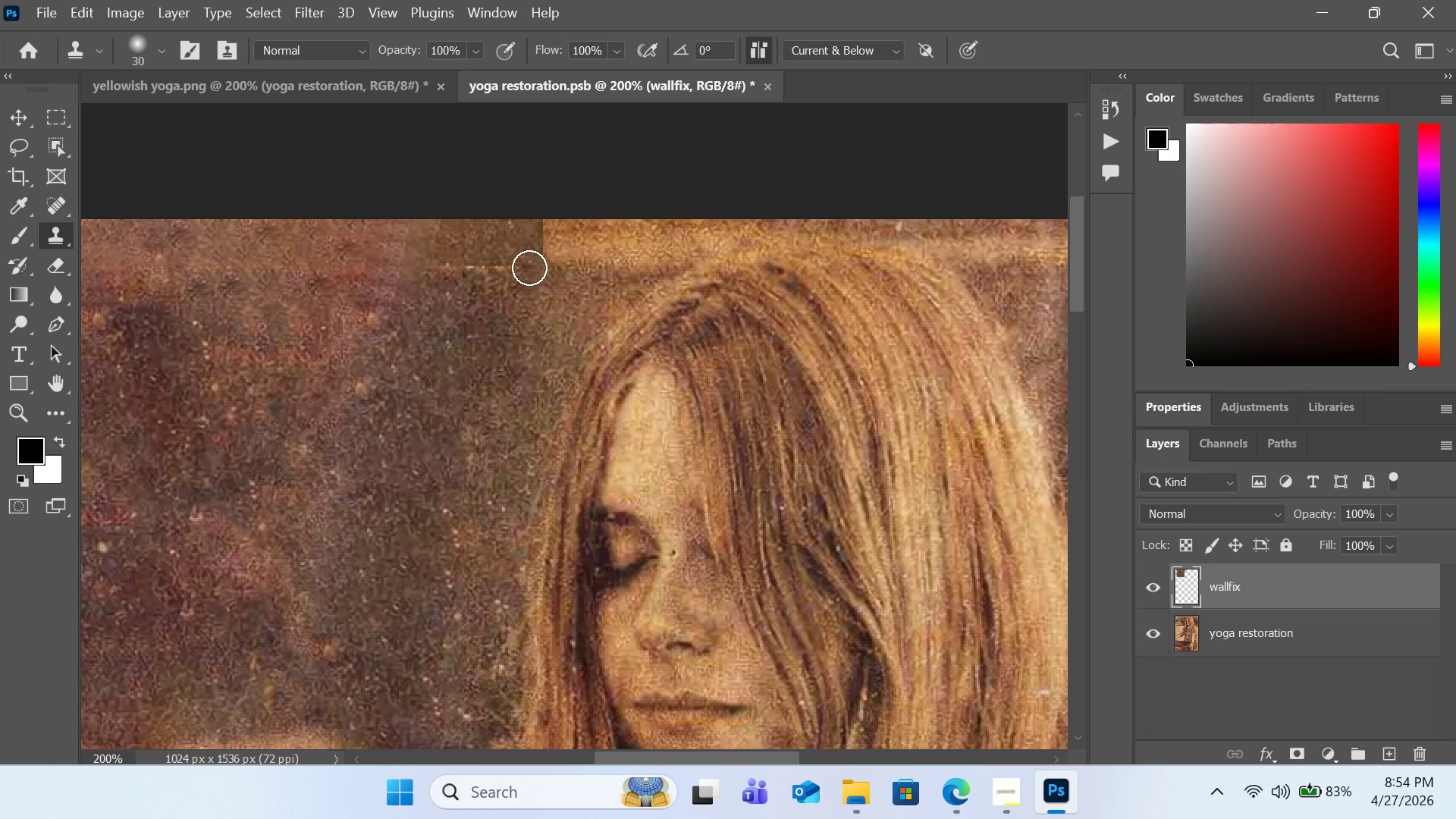 
double_click([529, 268])
 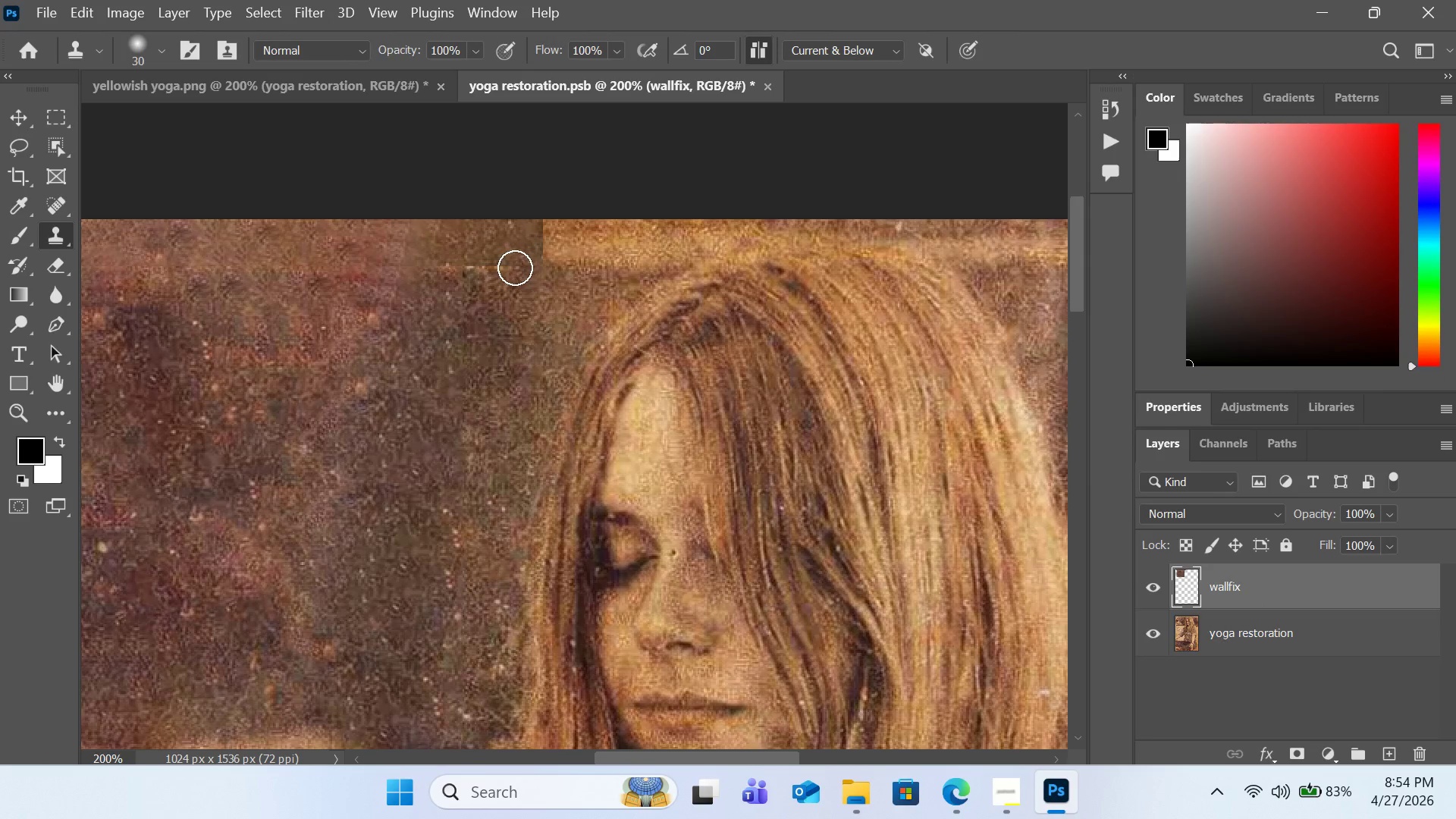 
left_click_drag(start_coordinate=[515, 268], to_coordinate=[420, 265])
 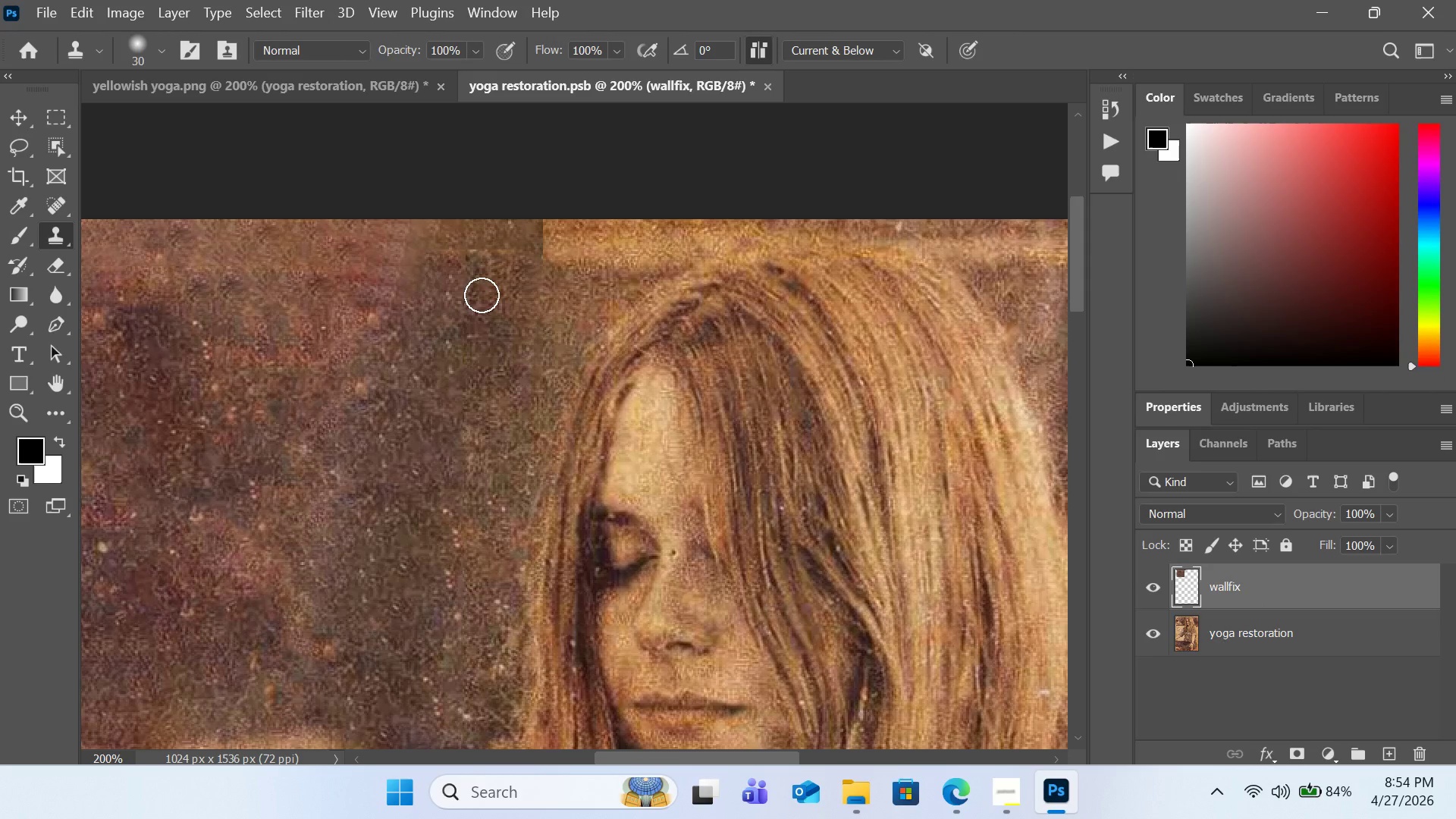 
hold_key(key=AltLeft, duration=0.41)
left_click([417, 285])
 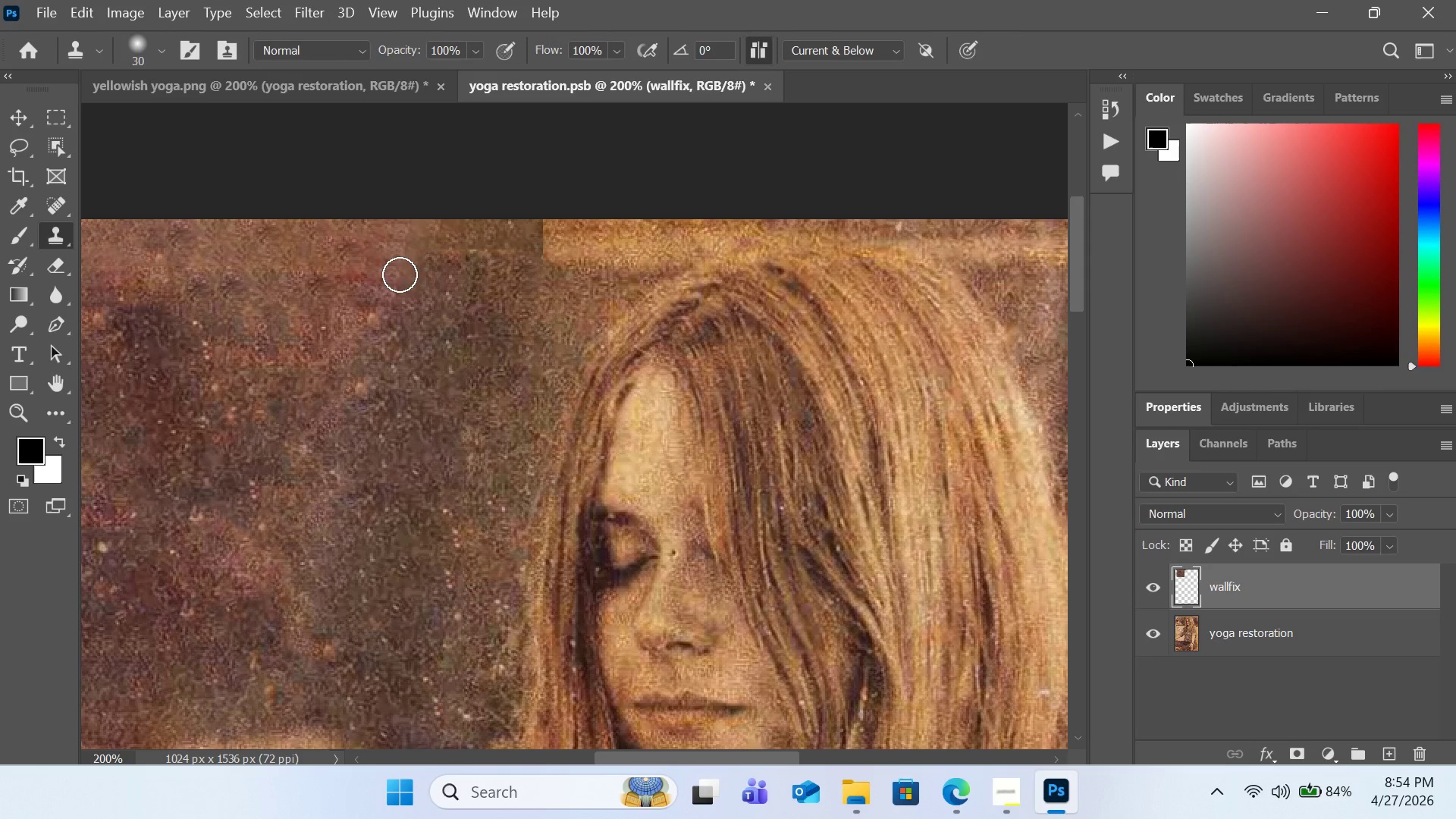 
left_click_drag(start_coordinate=[400, 275], to_coordinate=[372, 297])
 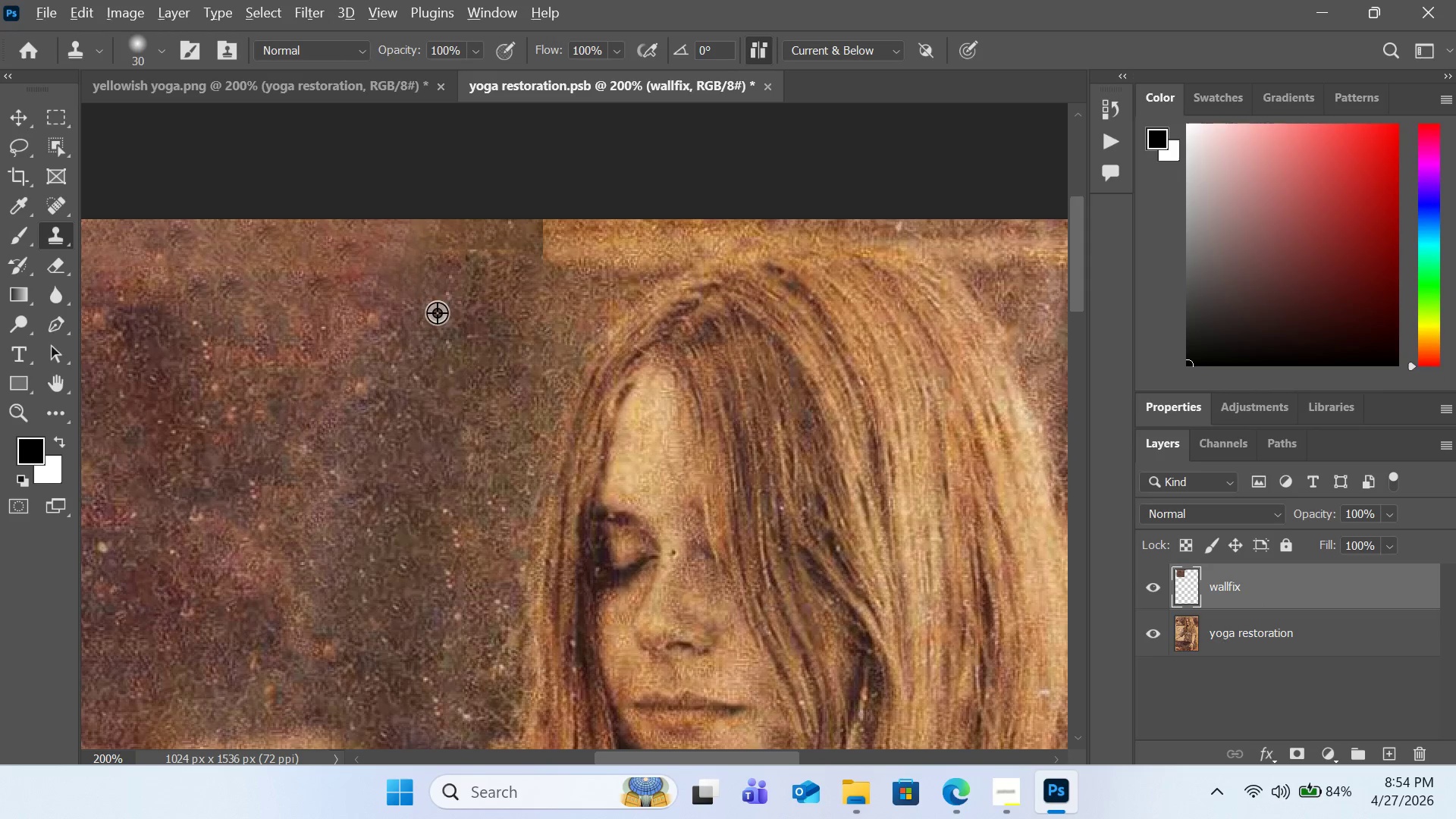 
hold_key(key=AltLeft, duration=0.33)
left_click([437, 312])
 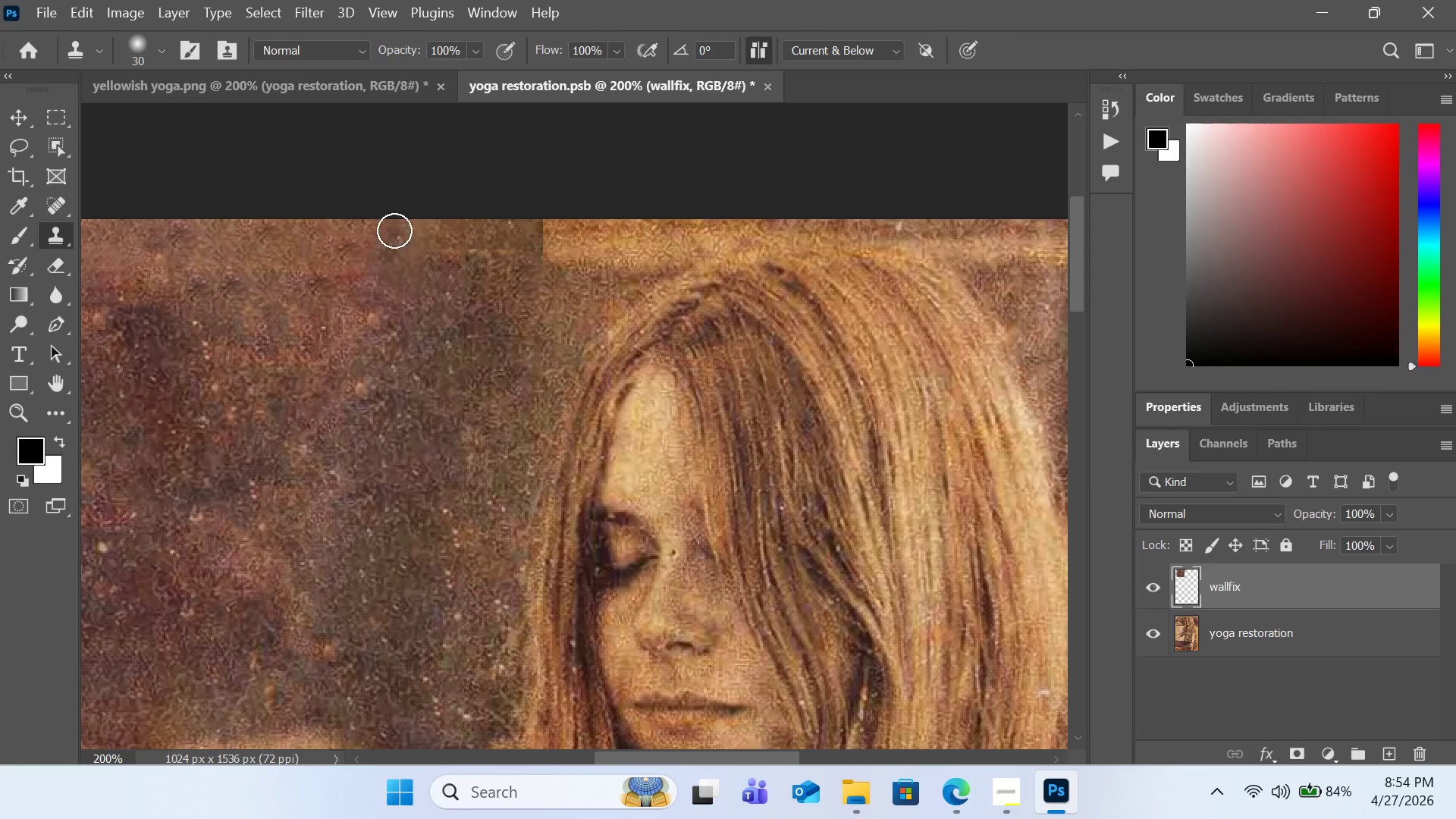 
double_click([396, 231])
 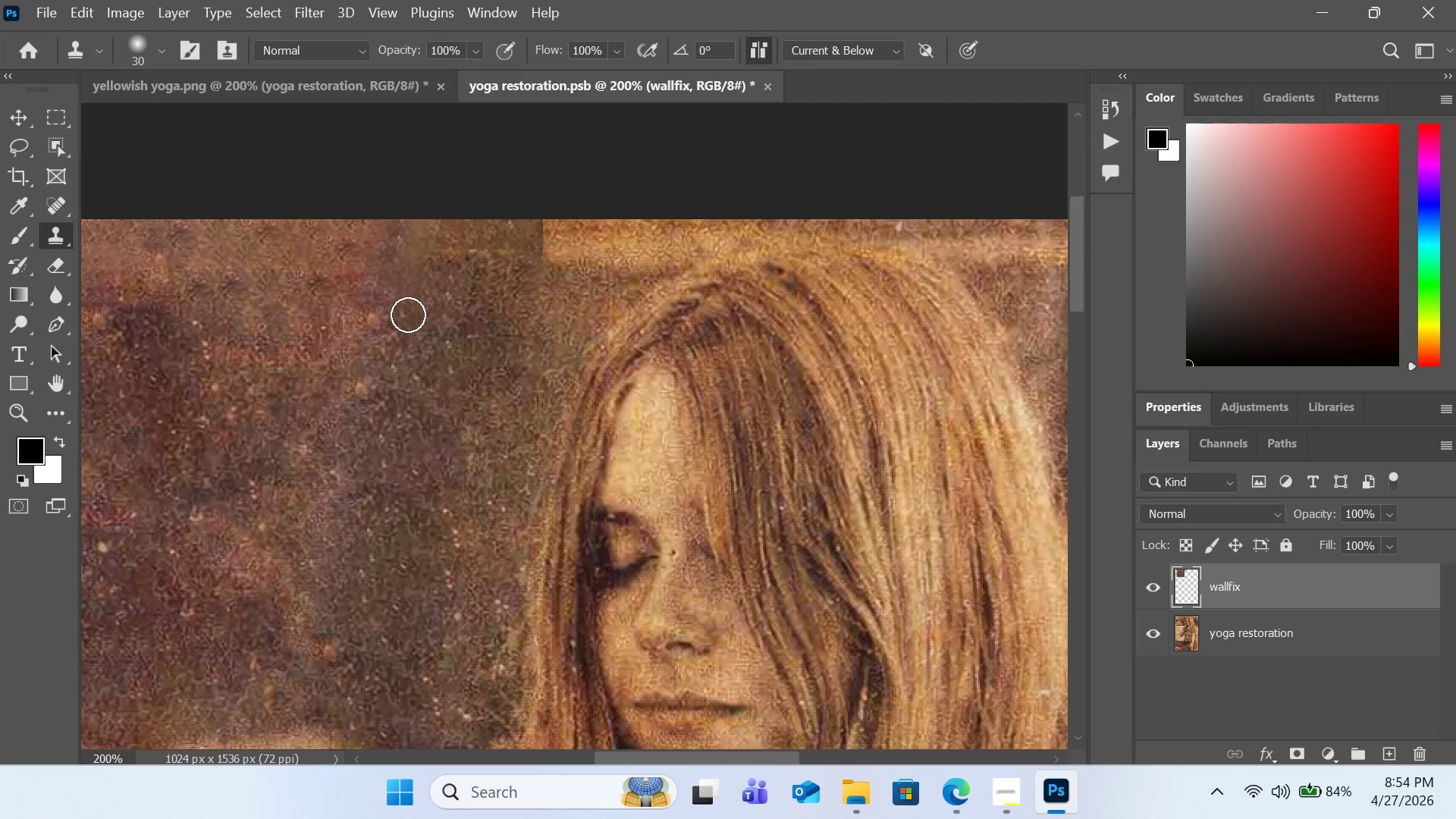 
hold_key(key=Space, duration=1.27)
 